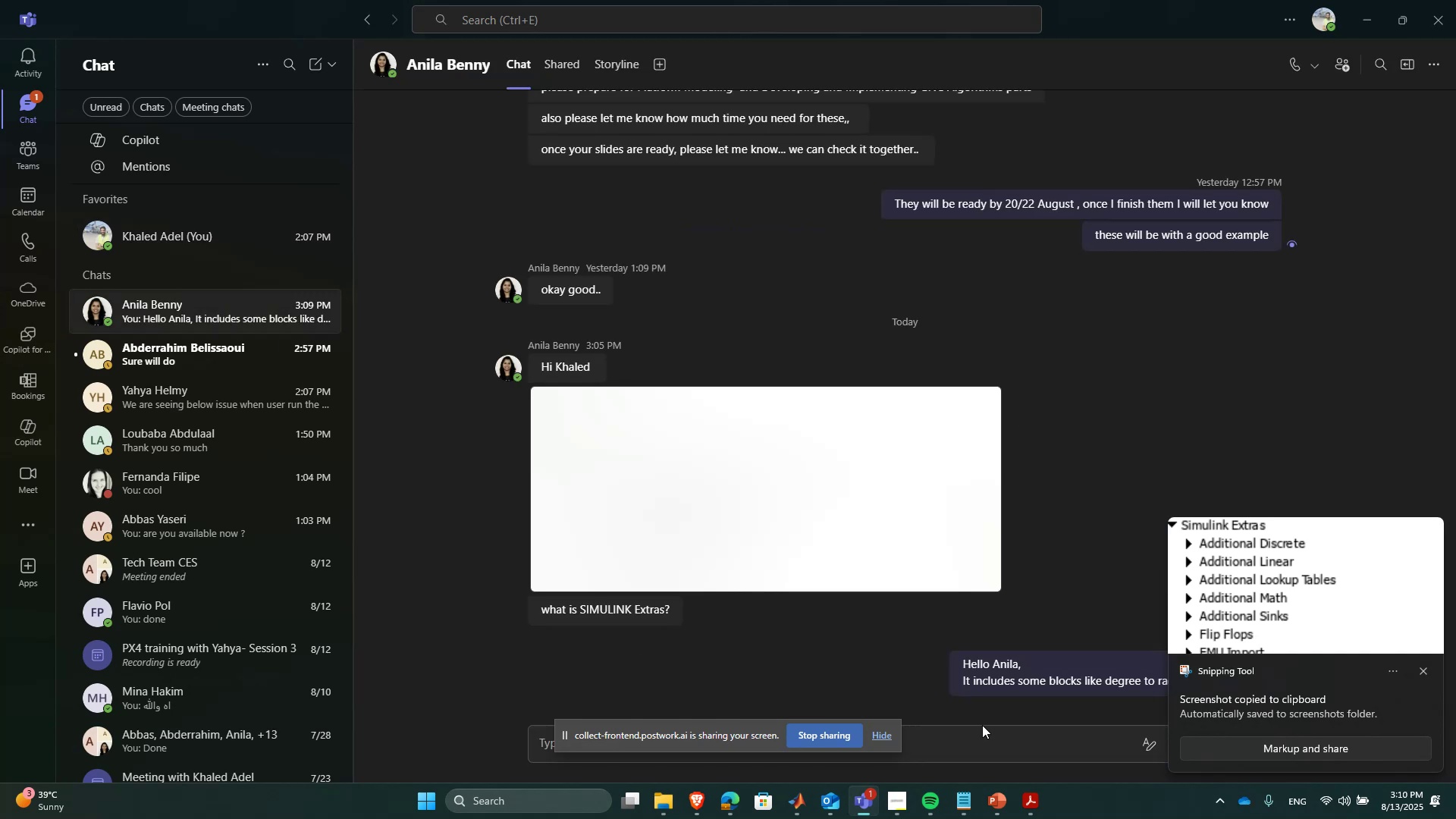 
key(Control+ControlLeft)
 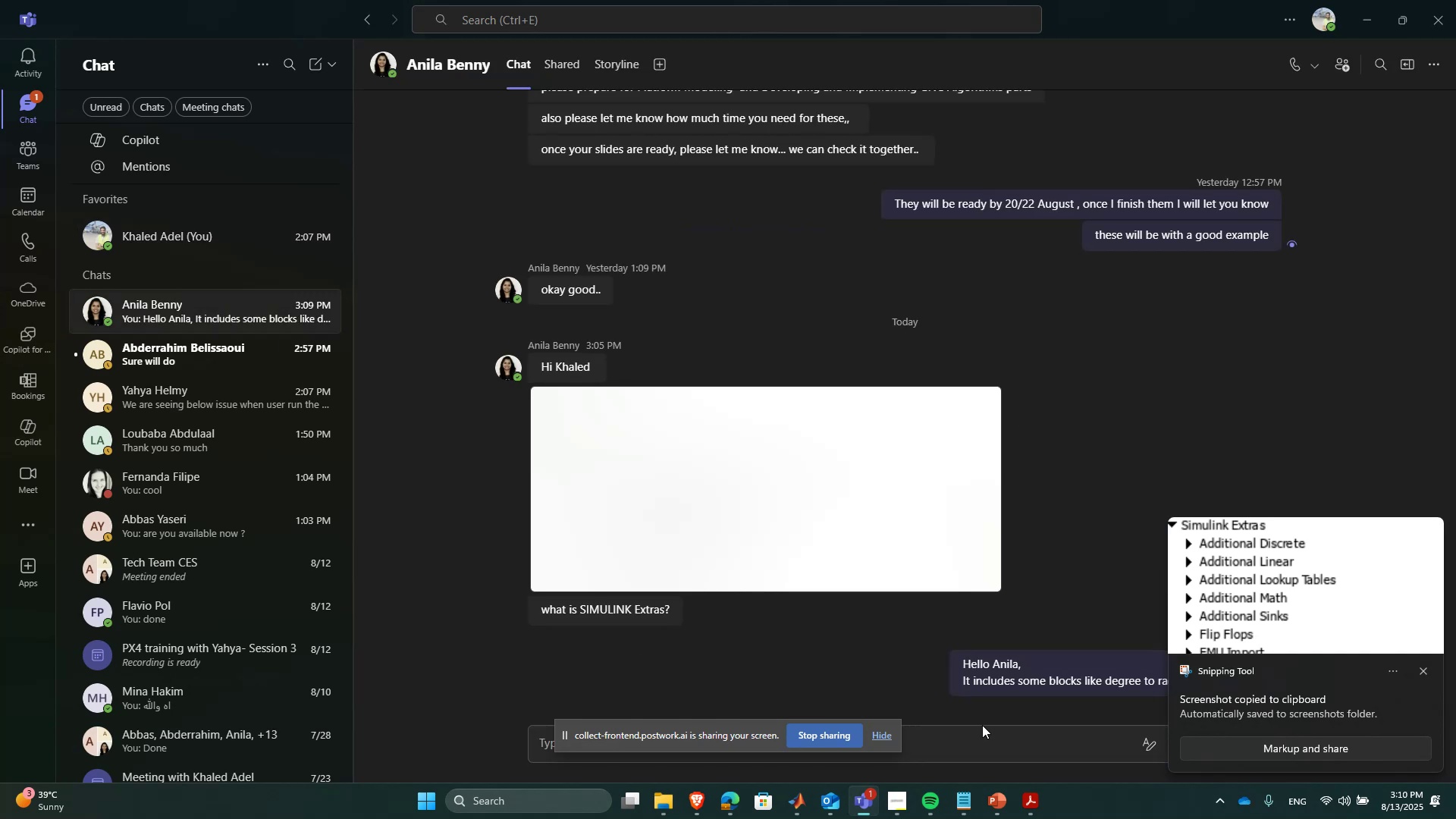 
key(Control+V)
 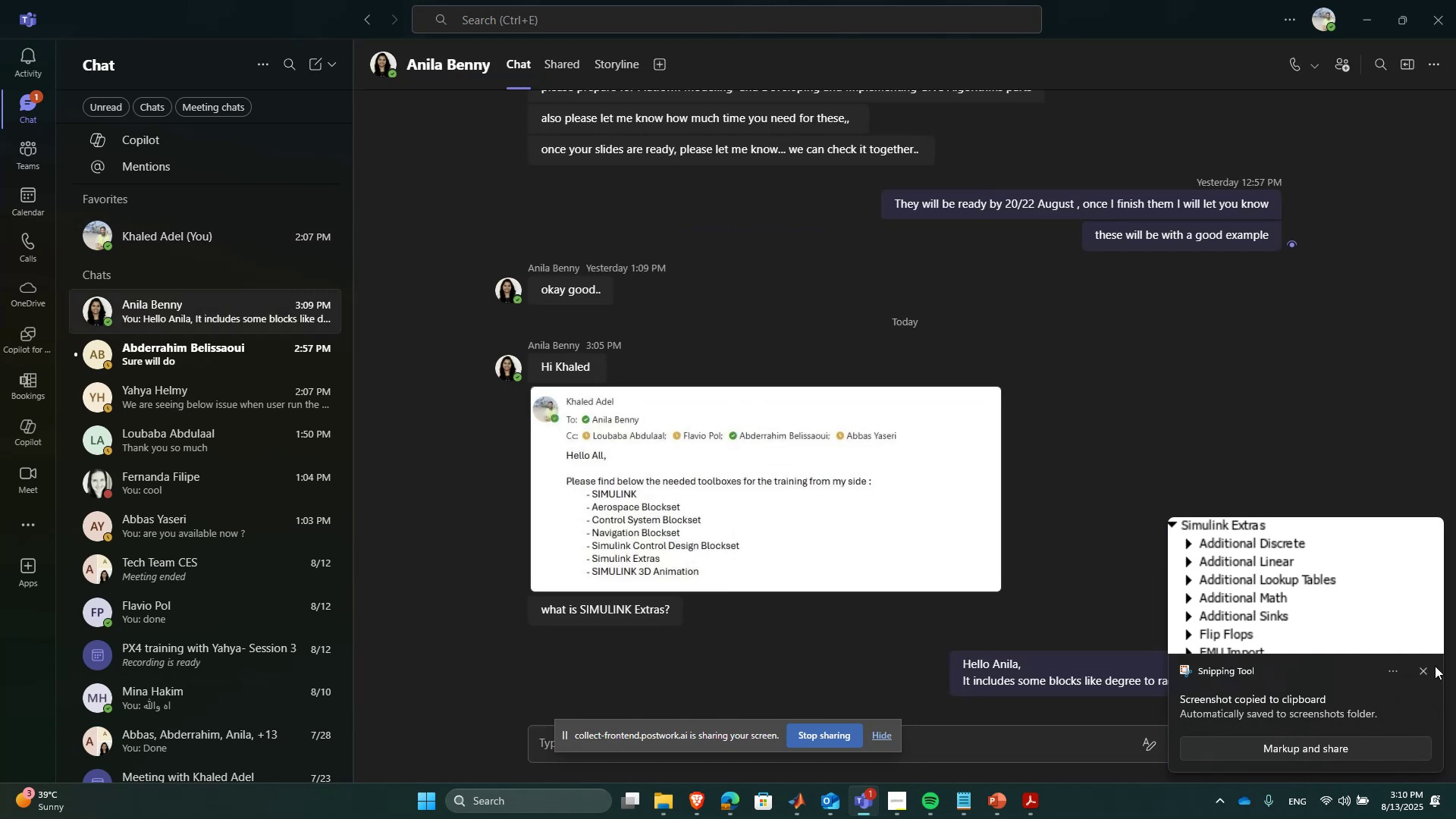 
left_click([1423, 667])
 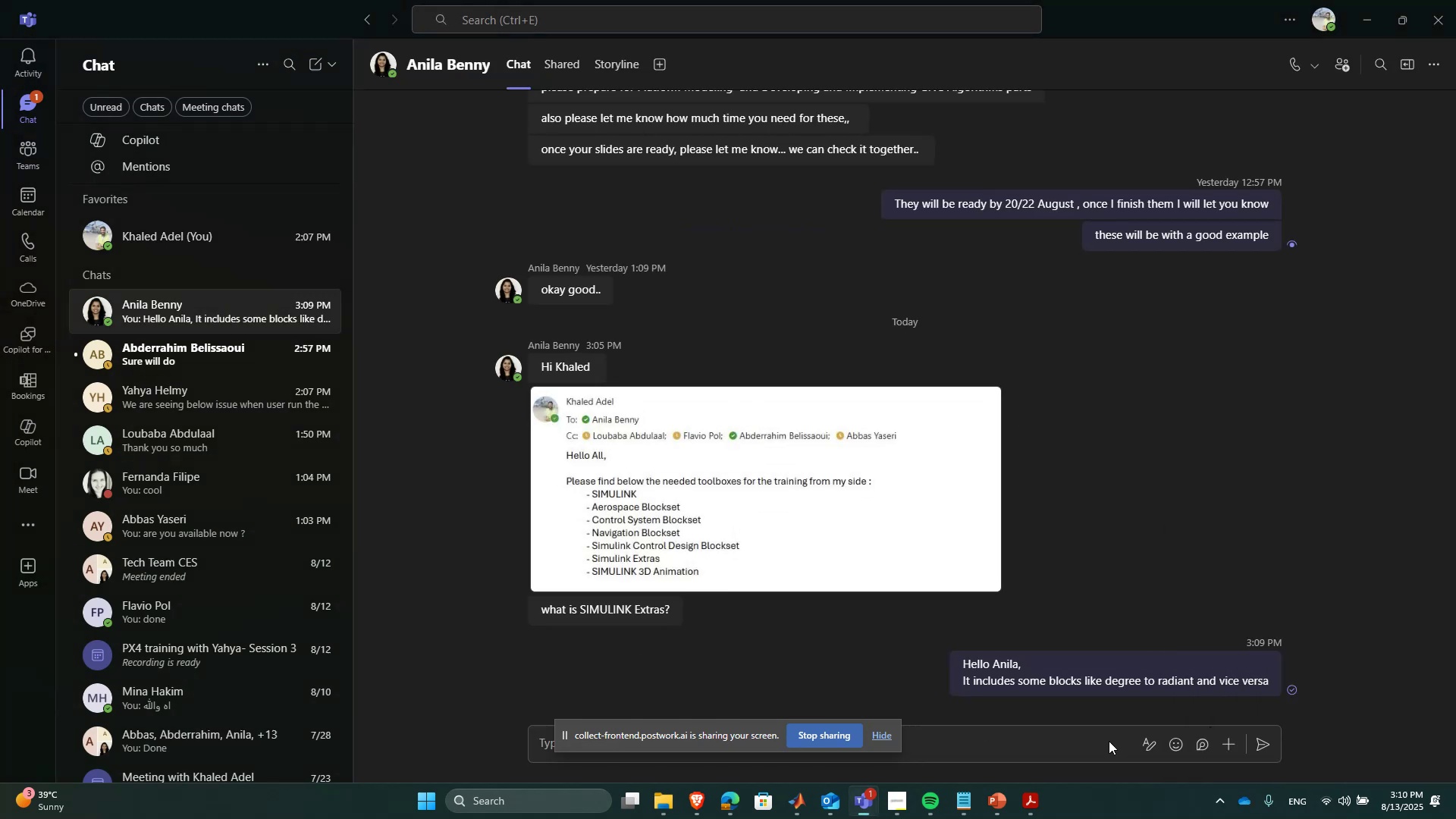 
double_click([1040, 739])
 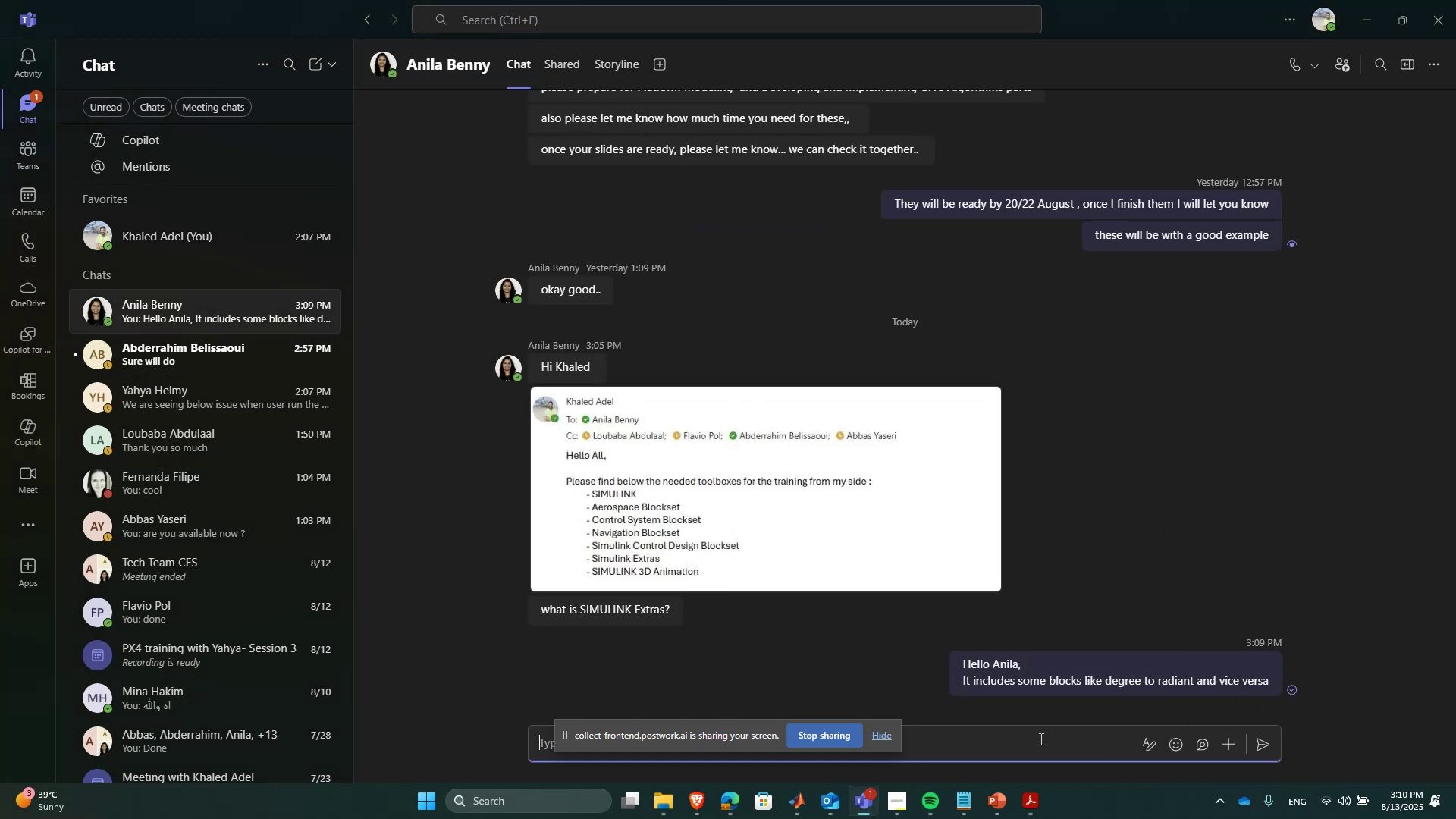 
key(Control+ControlLeft)
 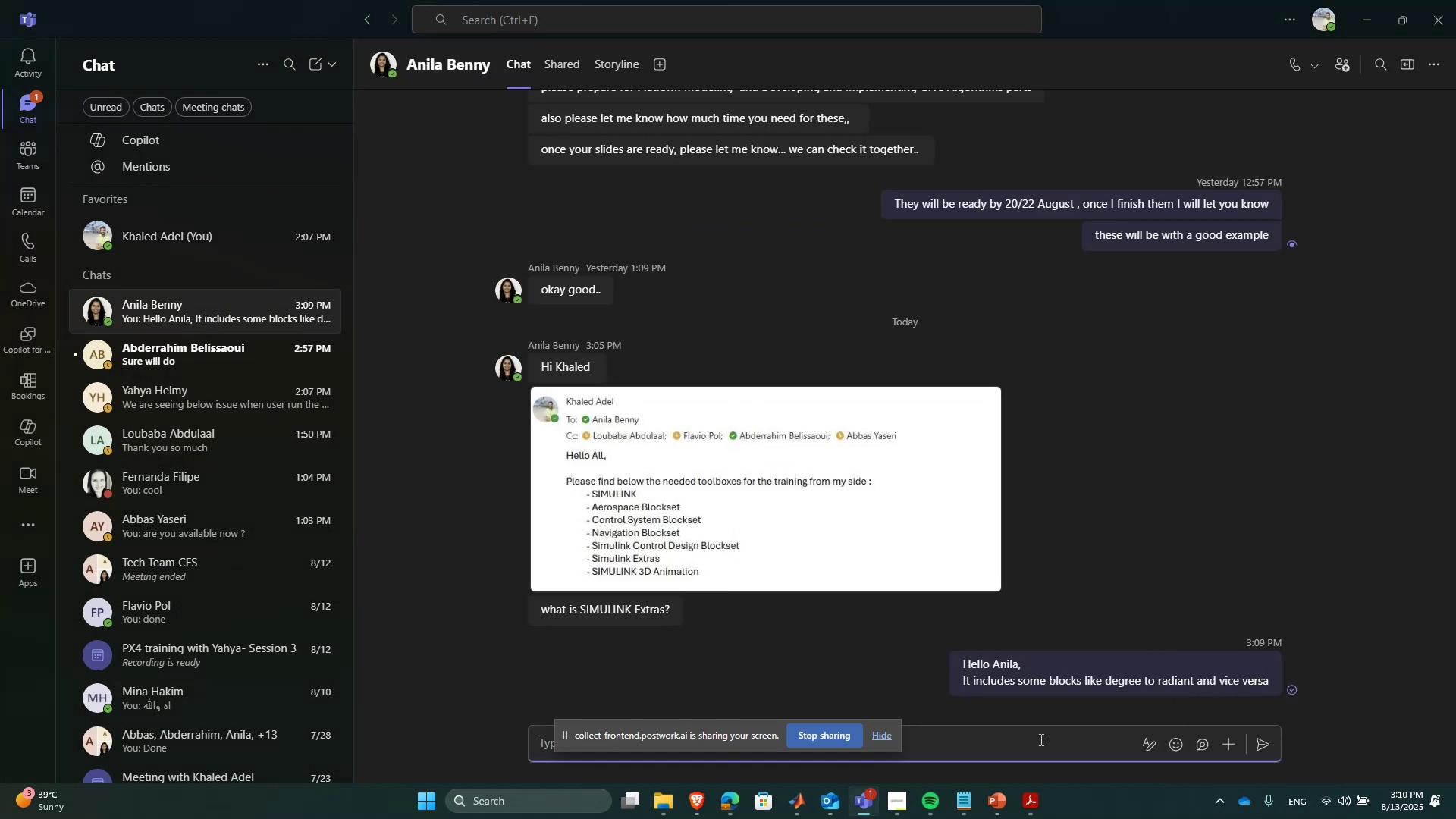 
key(Control+V)
 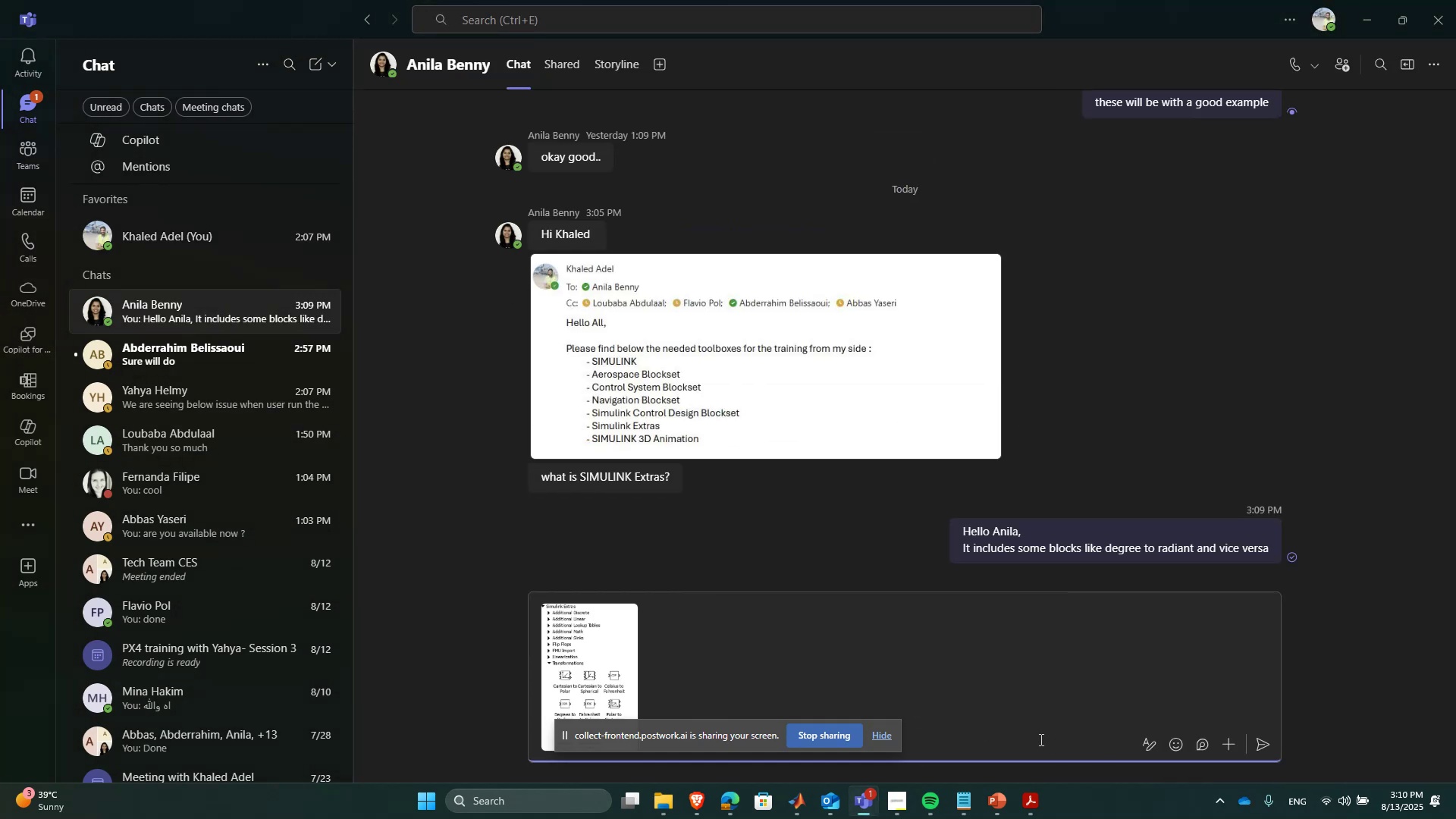 
key(Enter)
 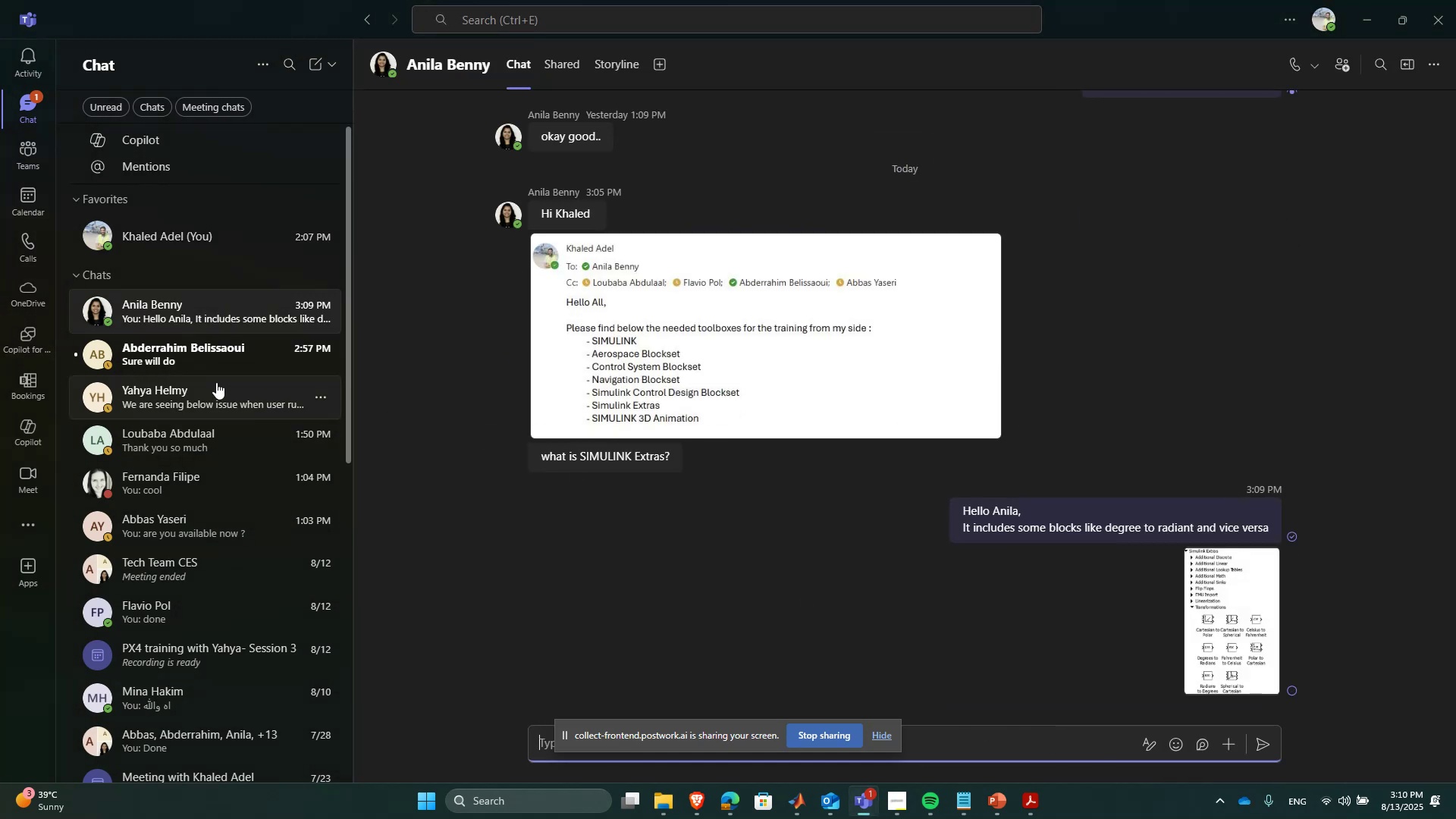 
left_click([153, 353])
 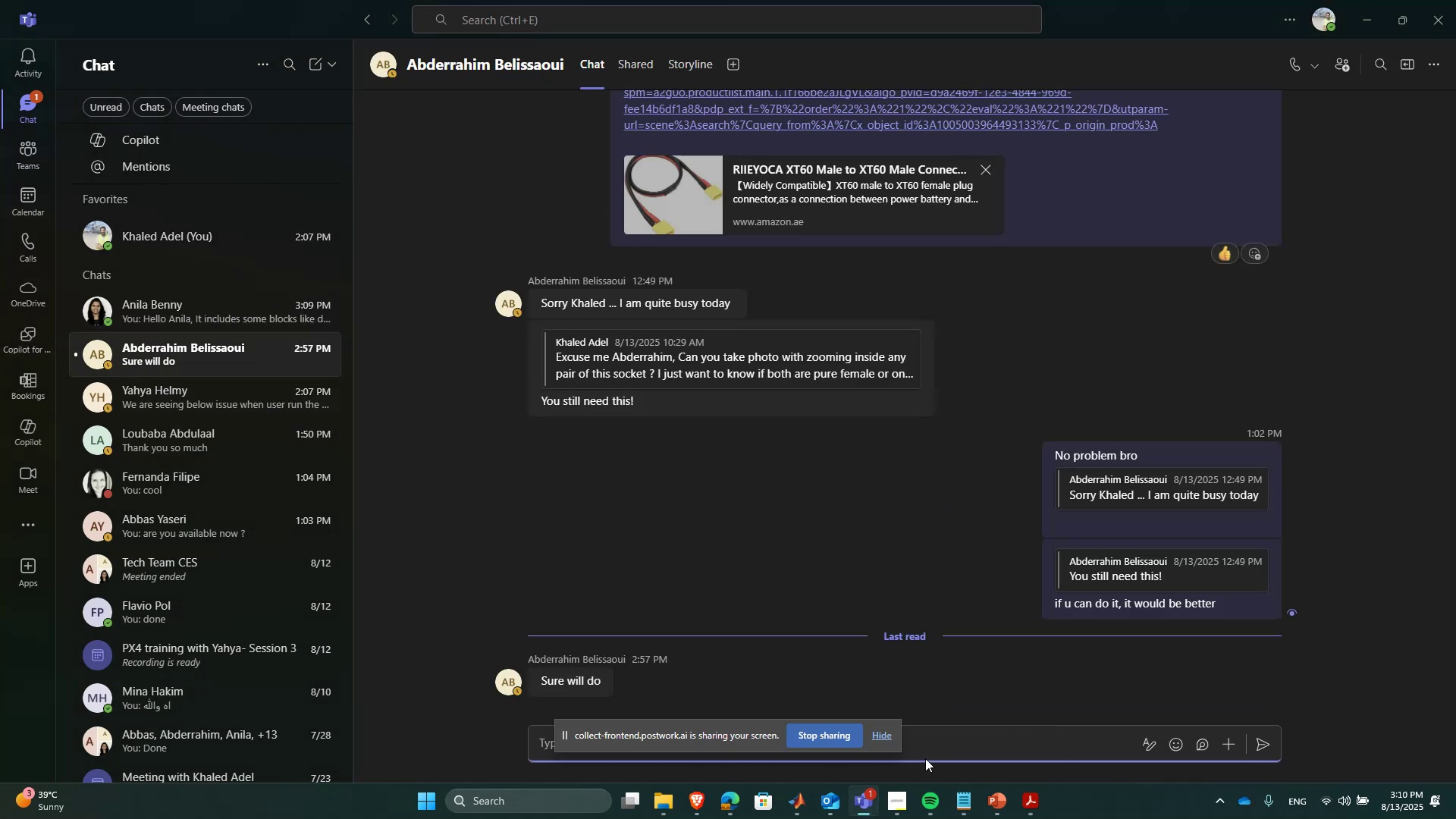 
left_click([949, 750])
 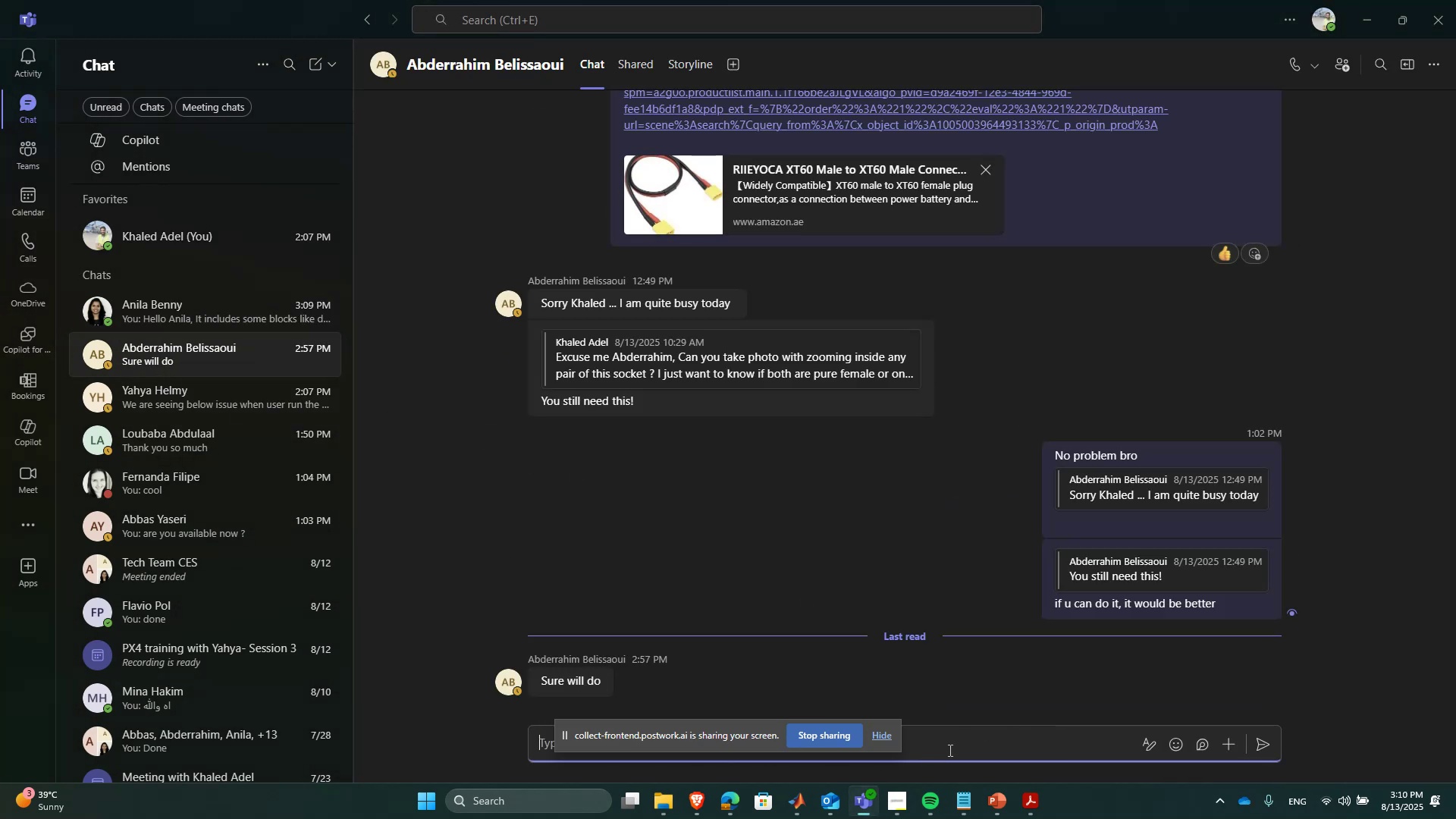 
type(Thanks abderrahim)
 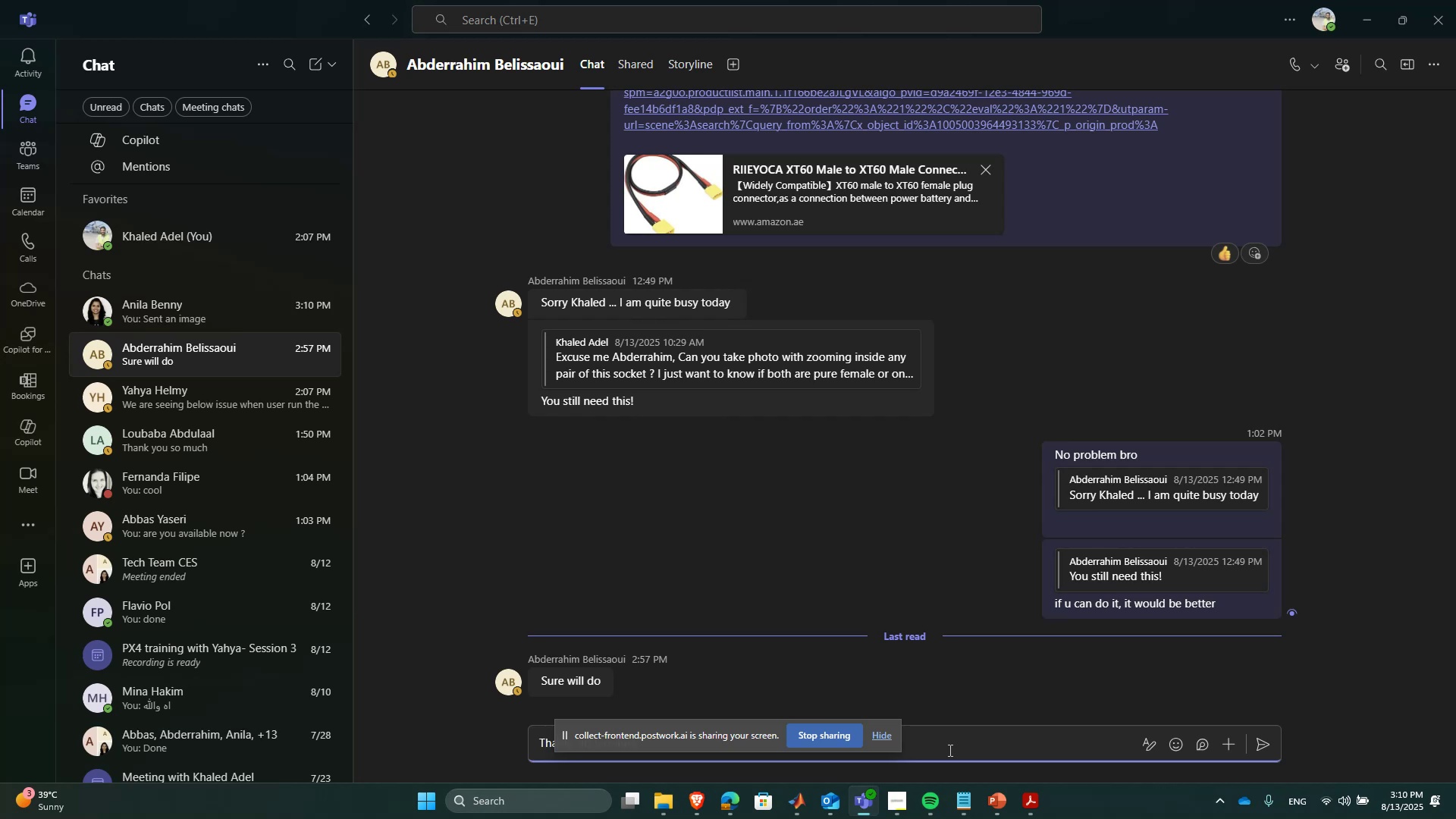 
key(Enter)
 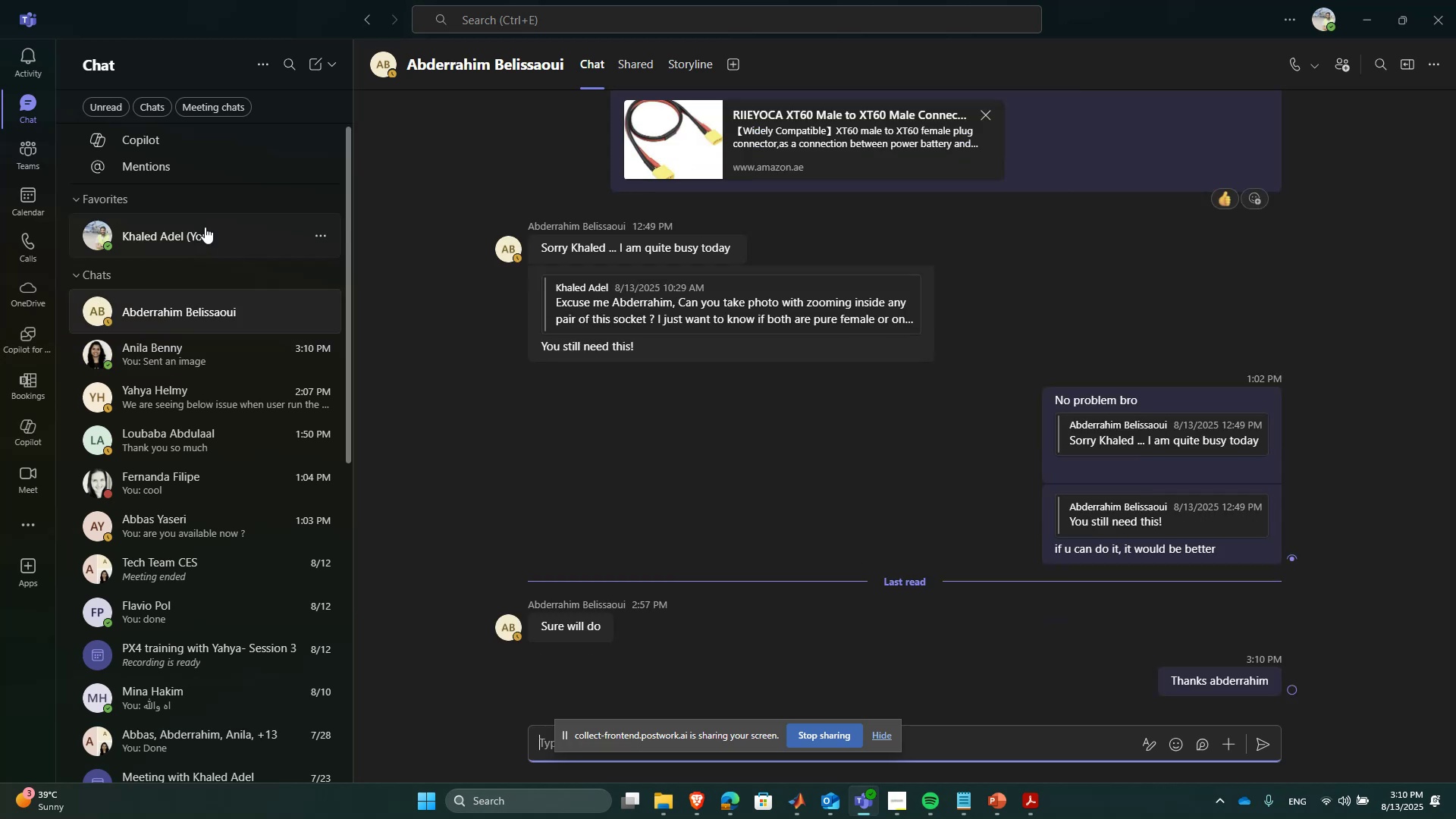 
left_click([153, 237])
 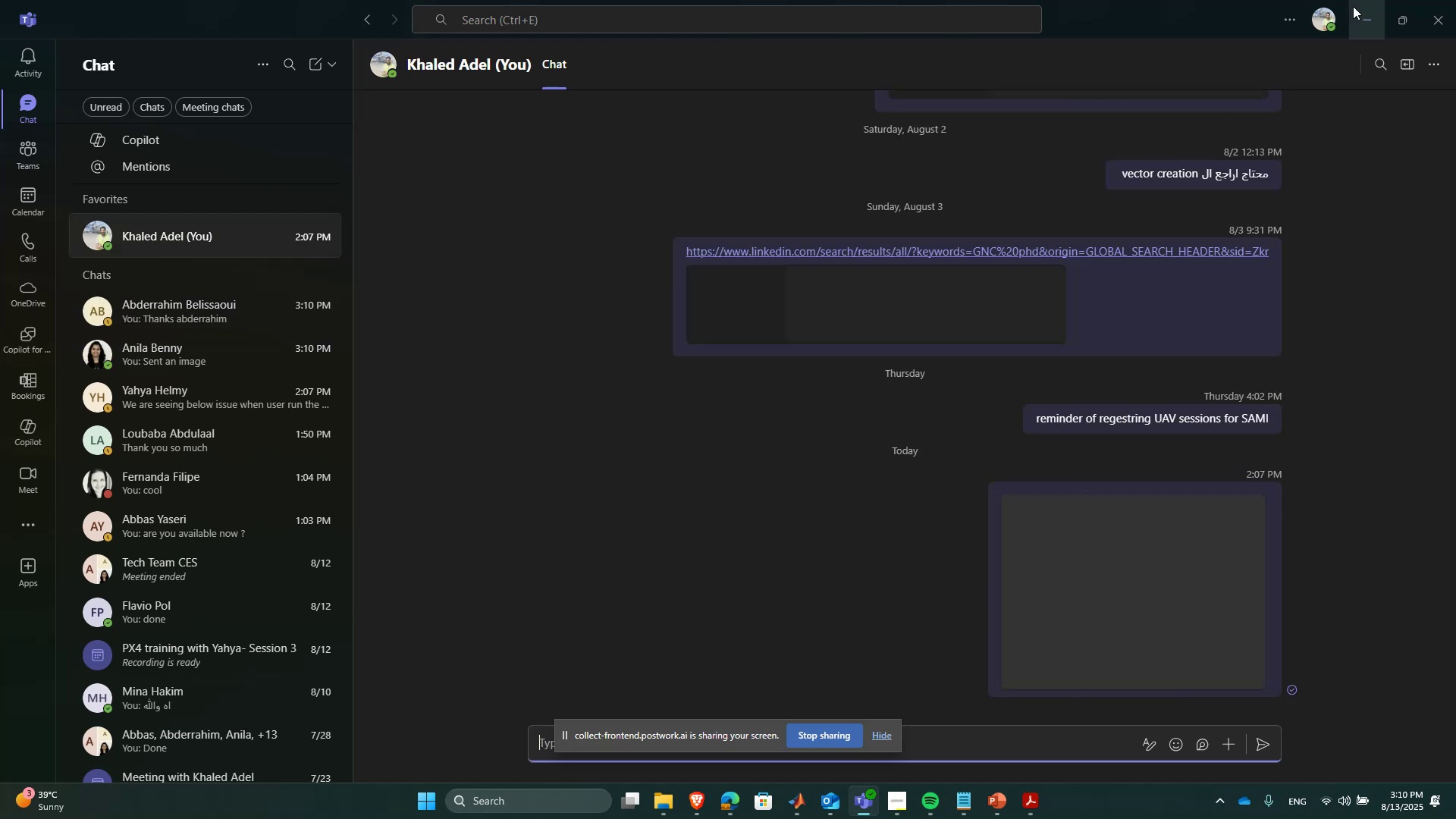 
left_click([1362, 8])
 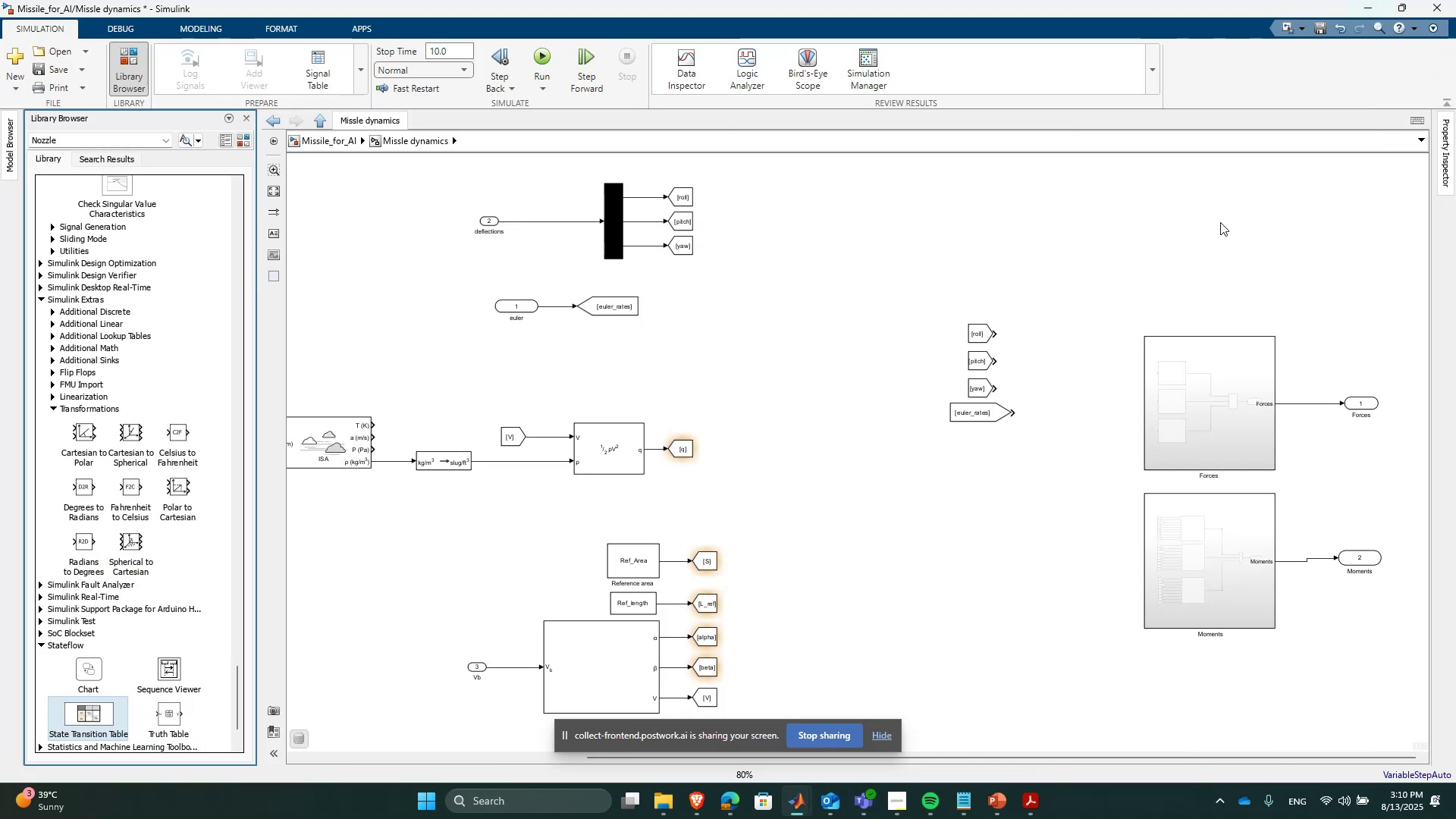 
wait(8.24)
 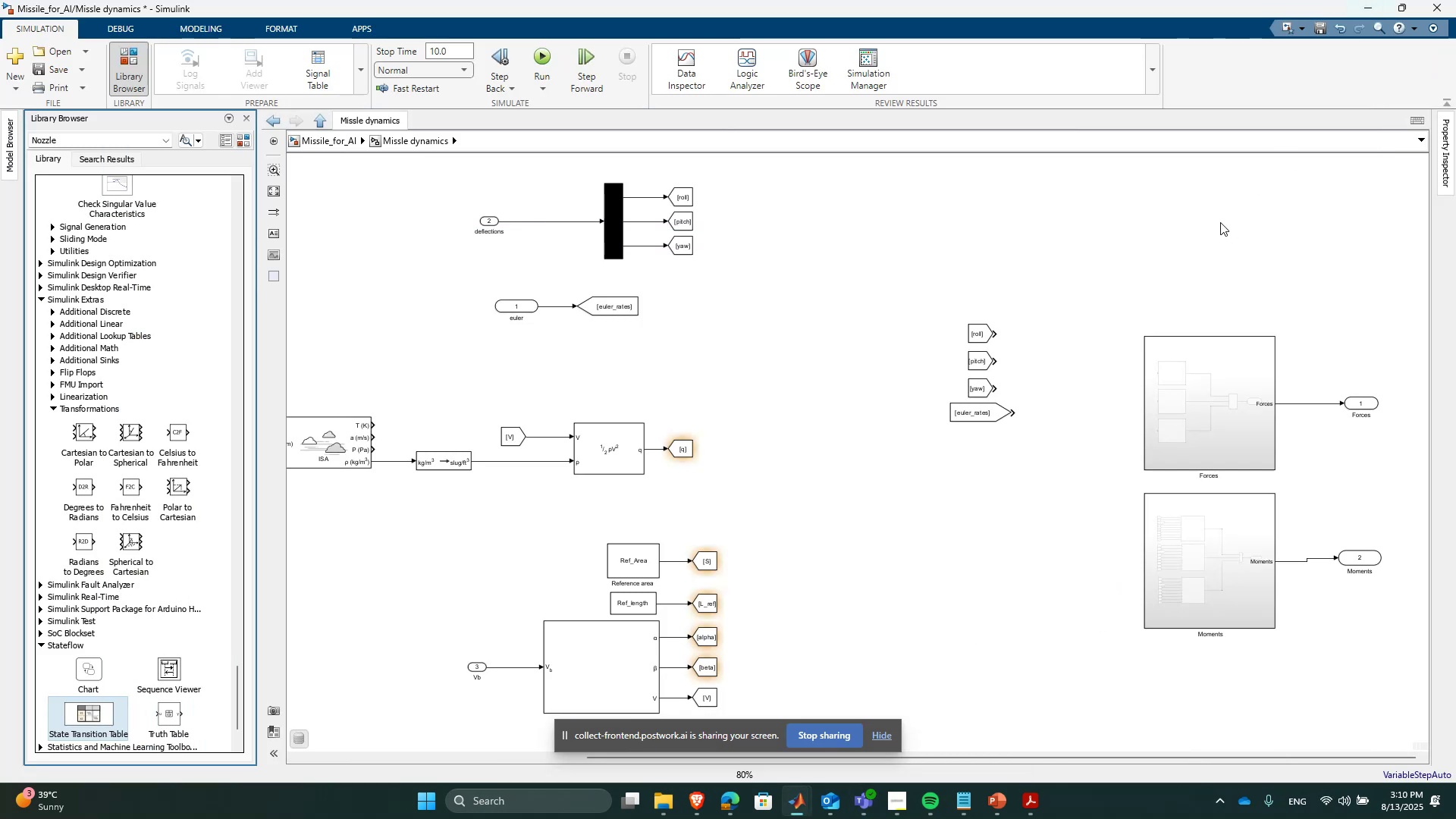 
left_click([927, 755])
 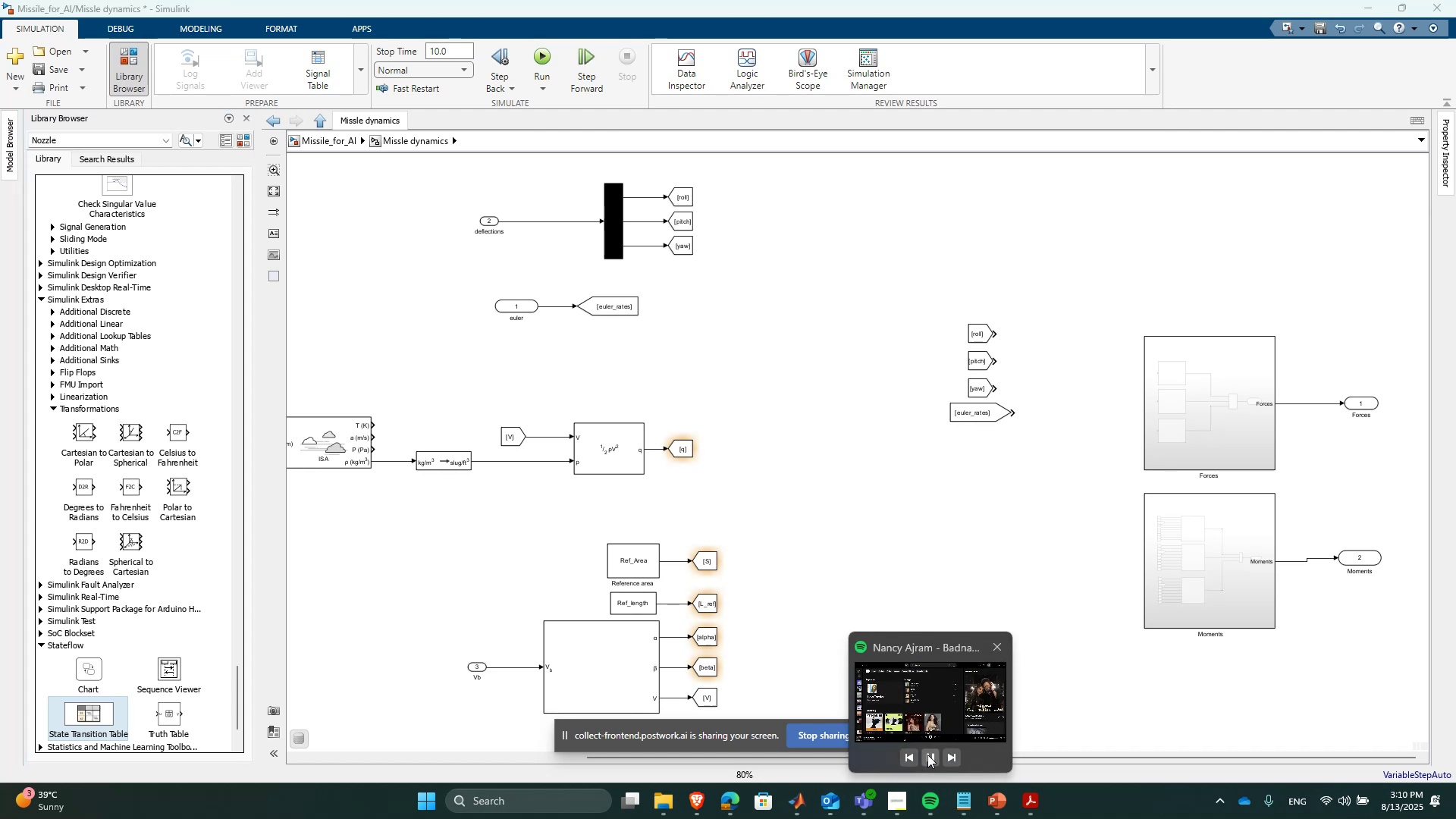 
left_click([948, 753])
 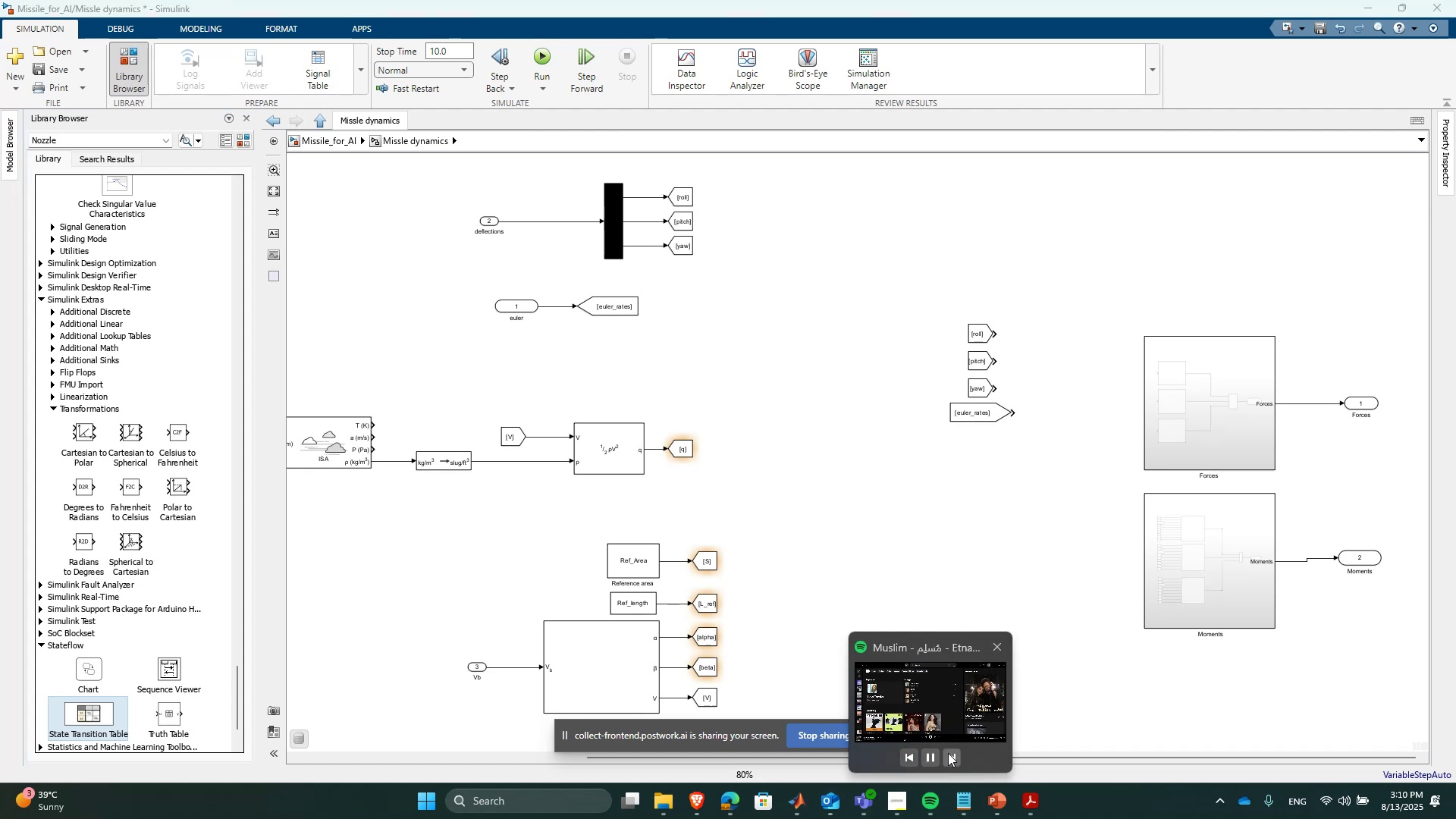 
left_click([948, 753])
 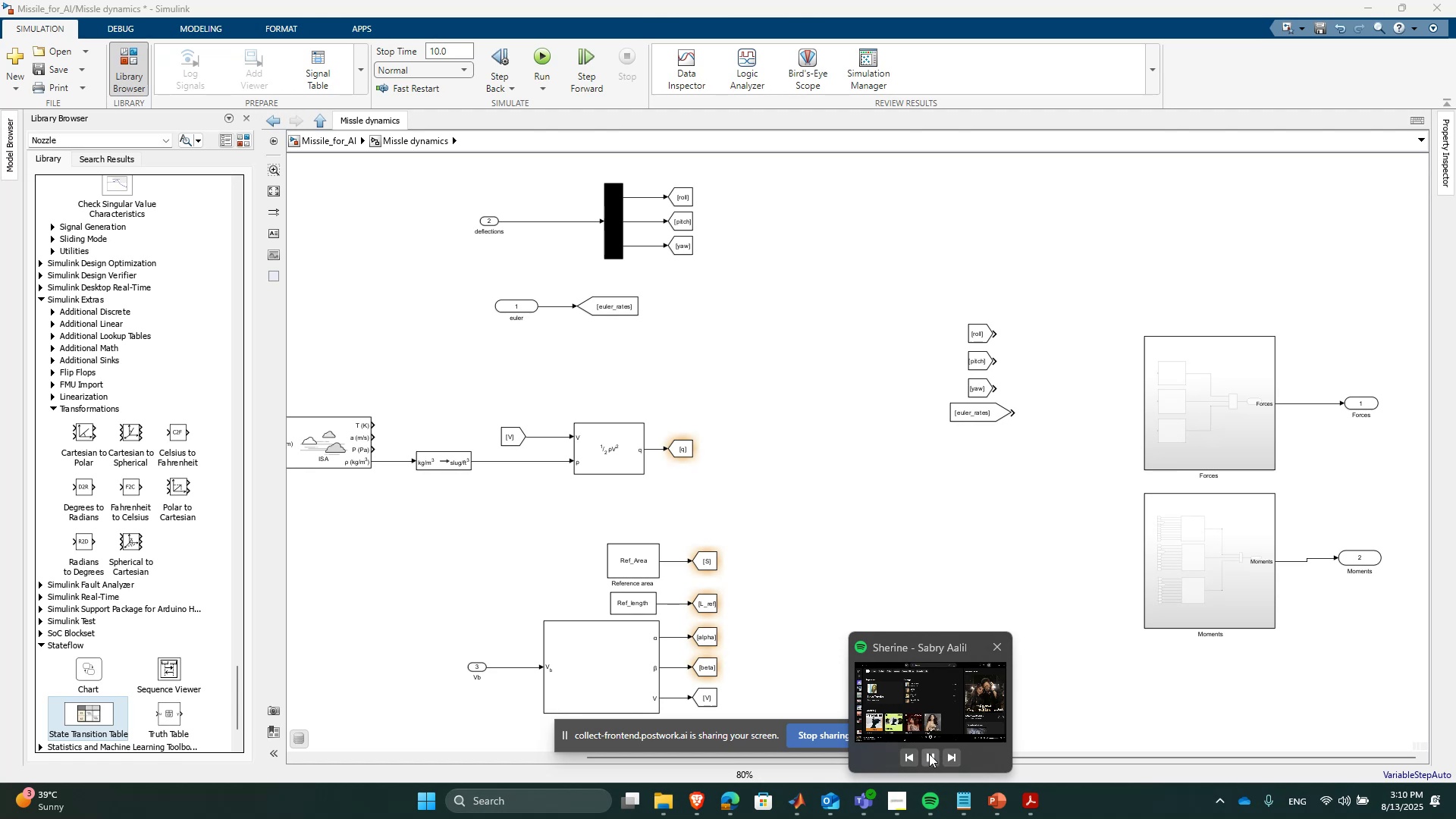 
left_click([905, 755])
 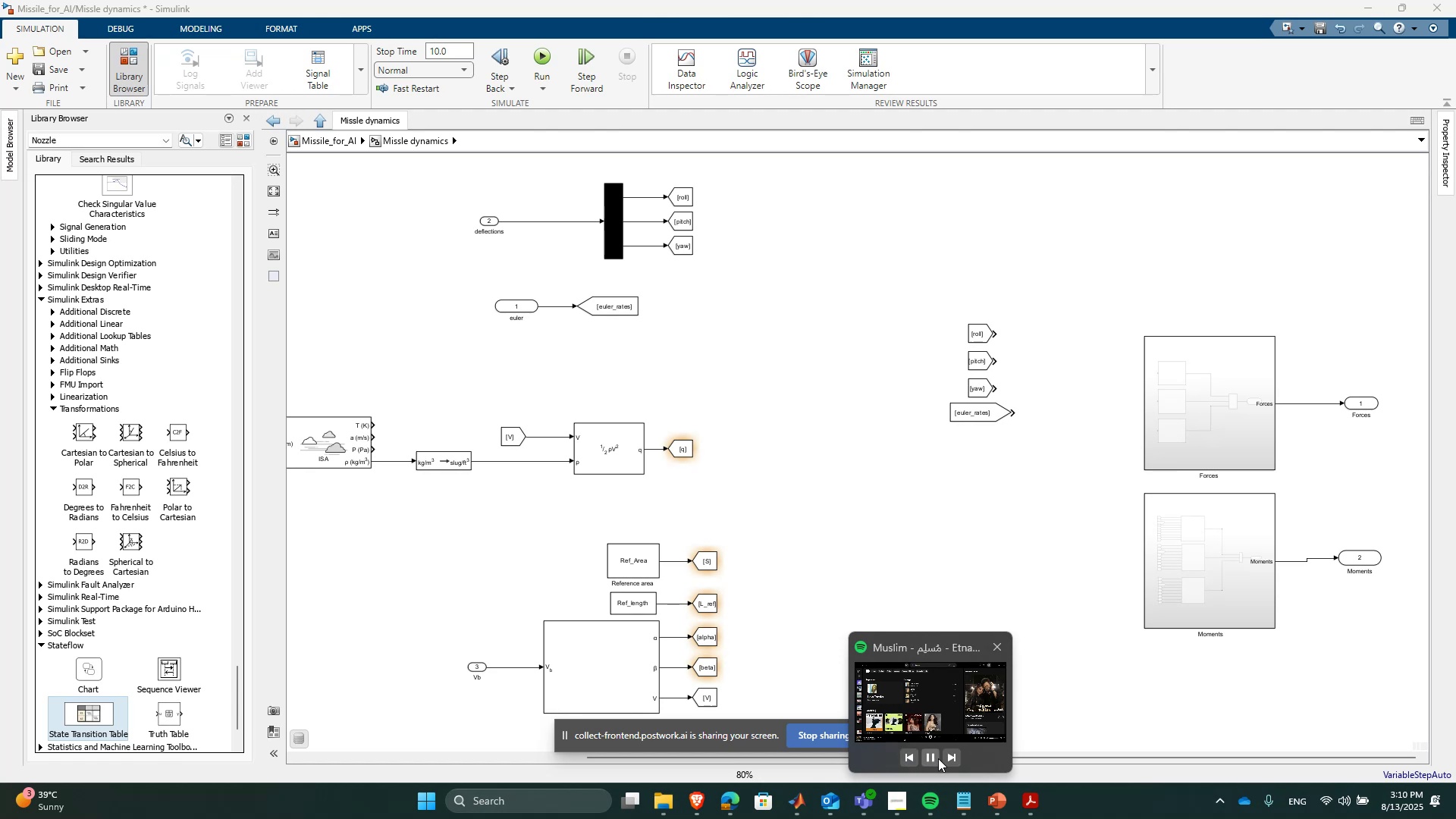 
left_click([947, 759])
 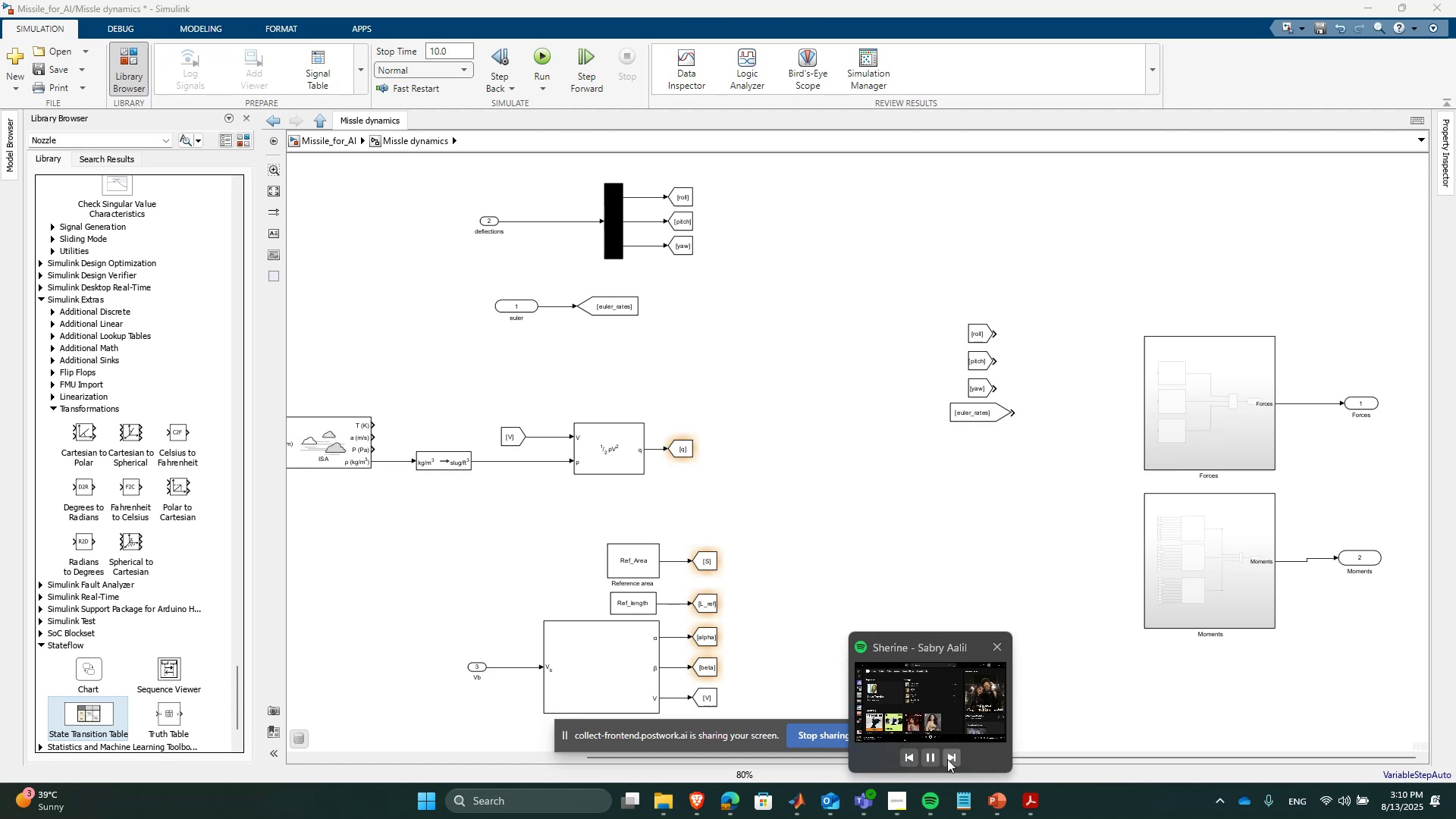 
left_click([947, 759])
 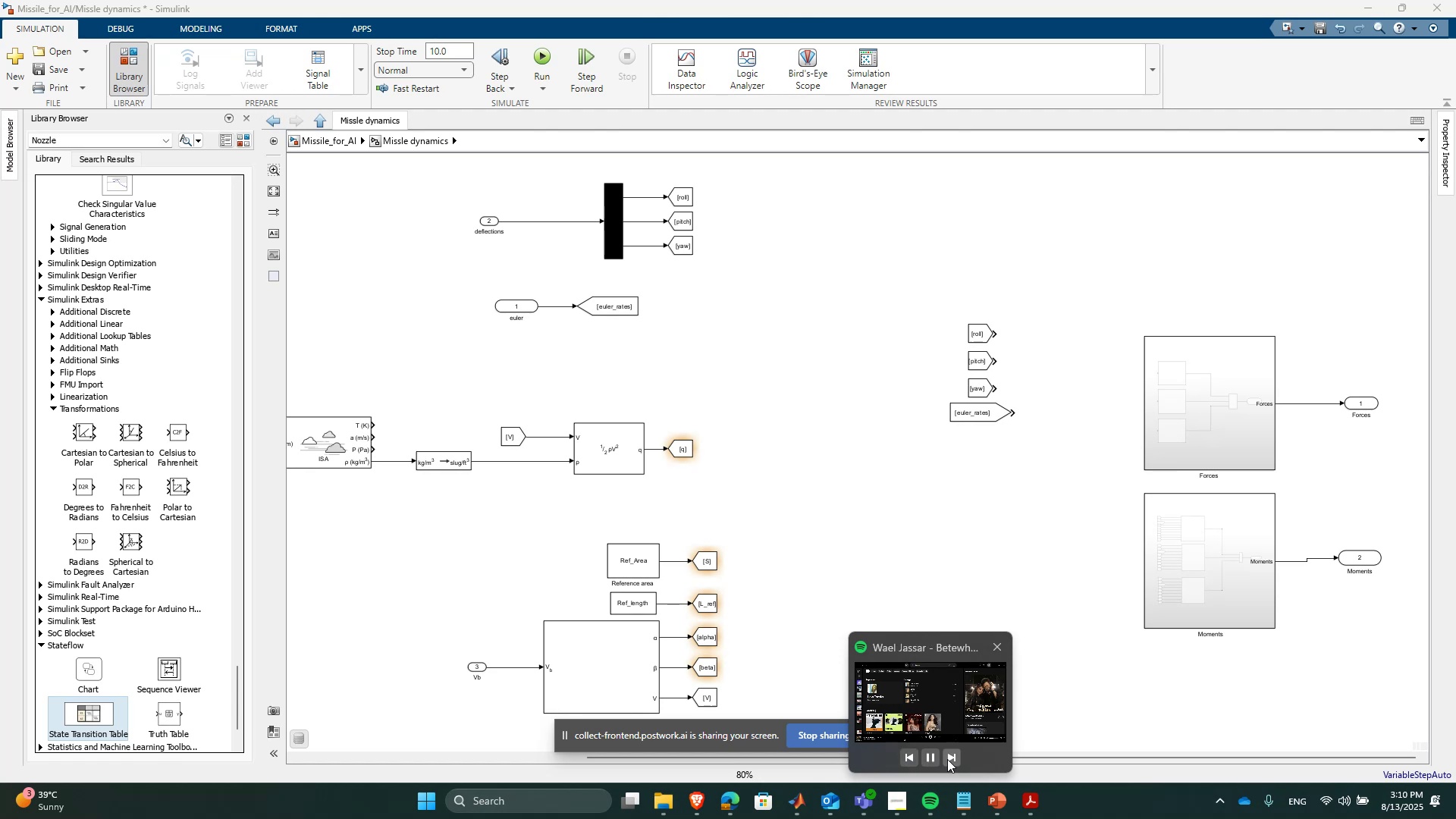 
left_click([1056, 529])
 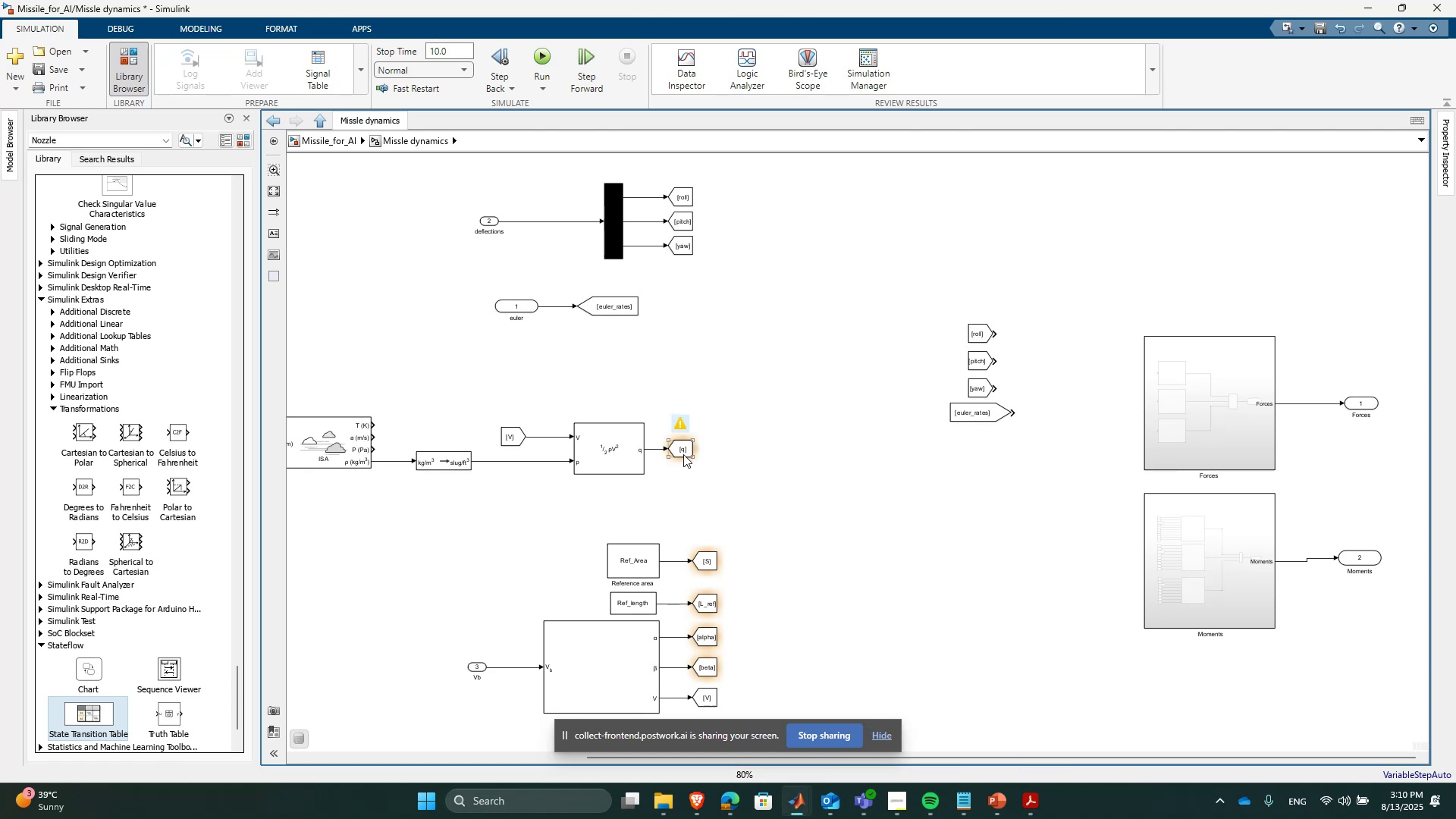 
wait(5.39)
 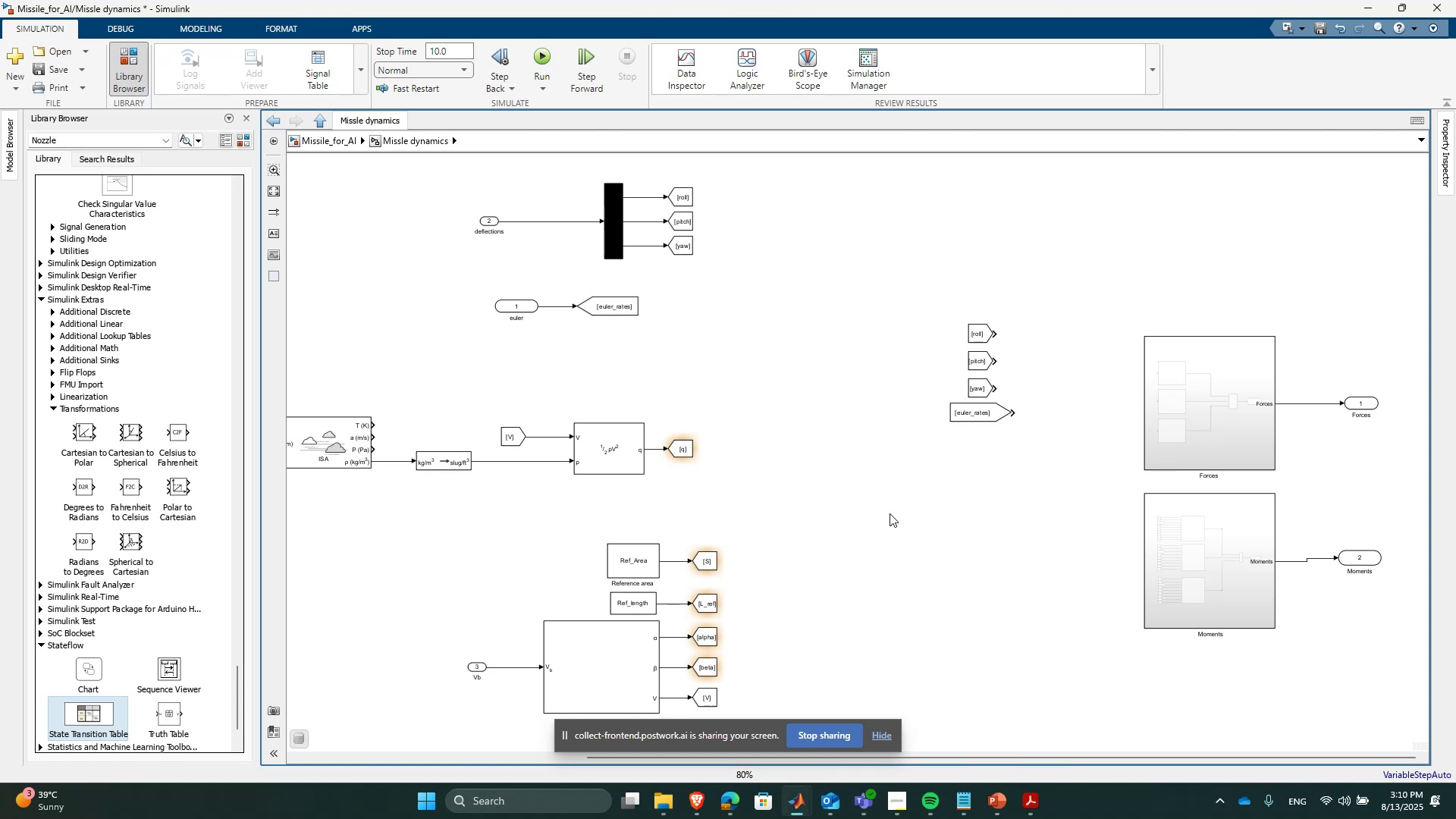 
double_click([1247, 389])
 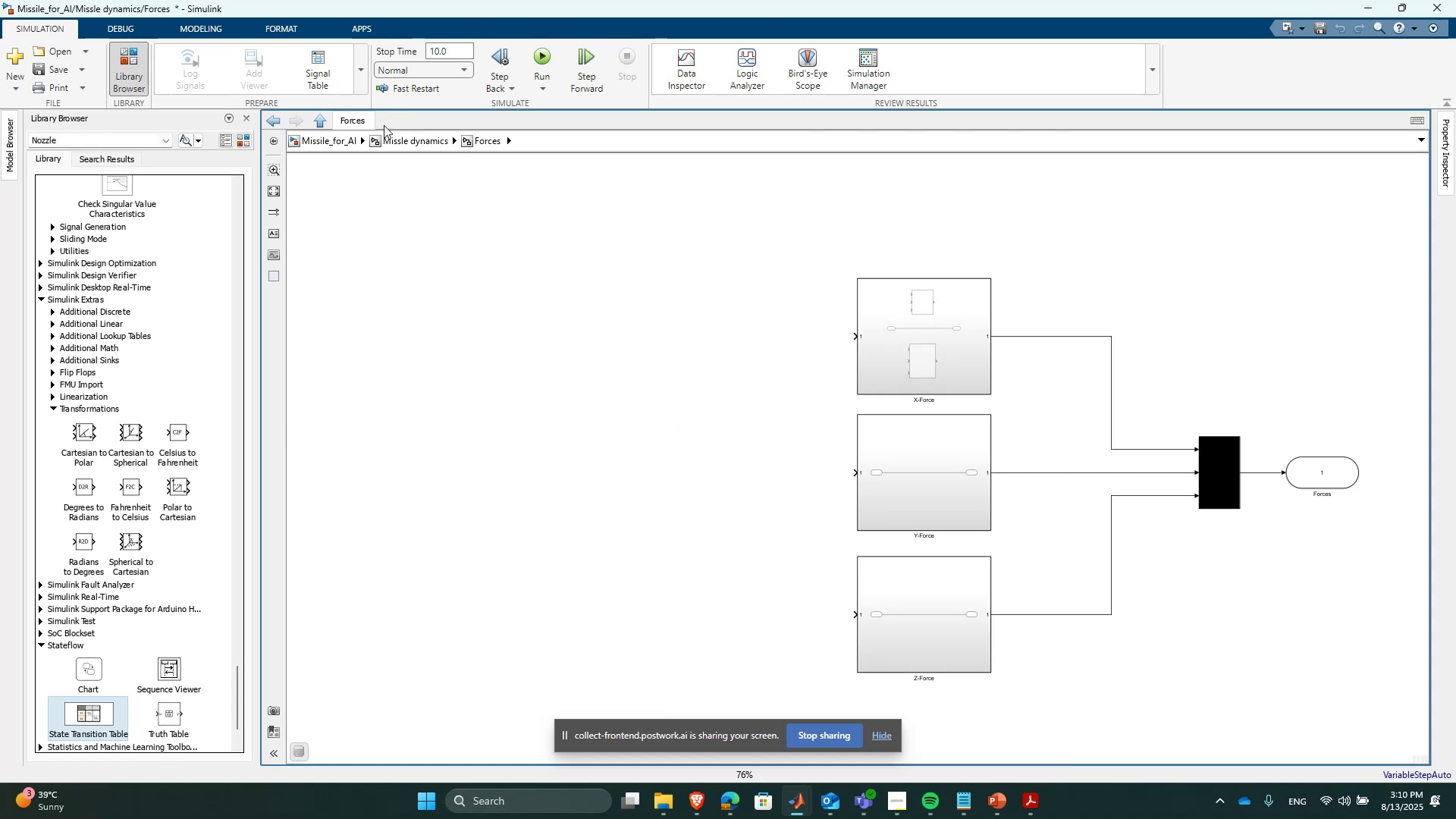 
left_click([397, 139])
 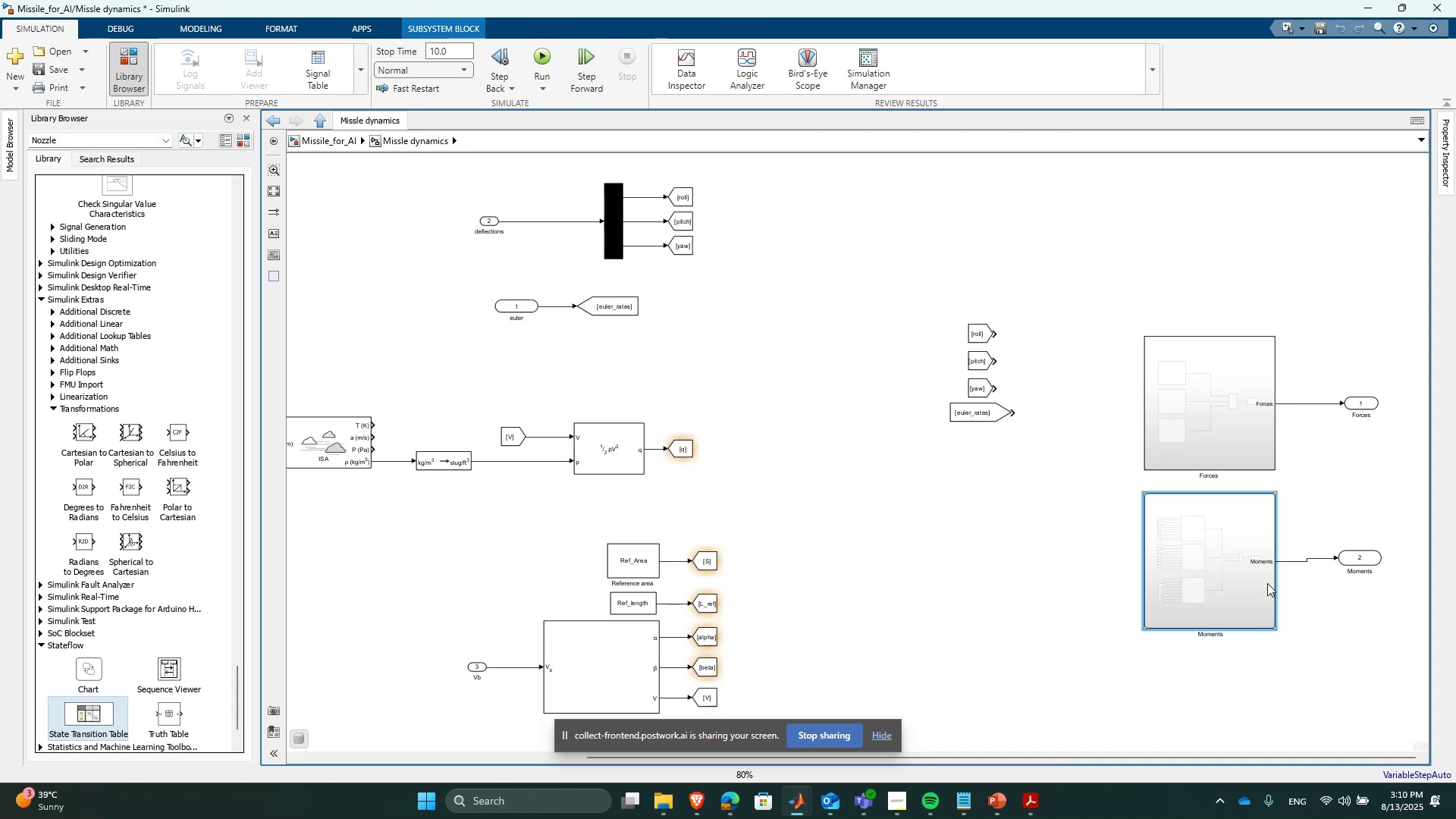 
double_click([1267, 583])
 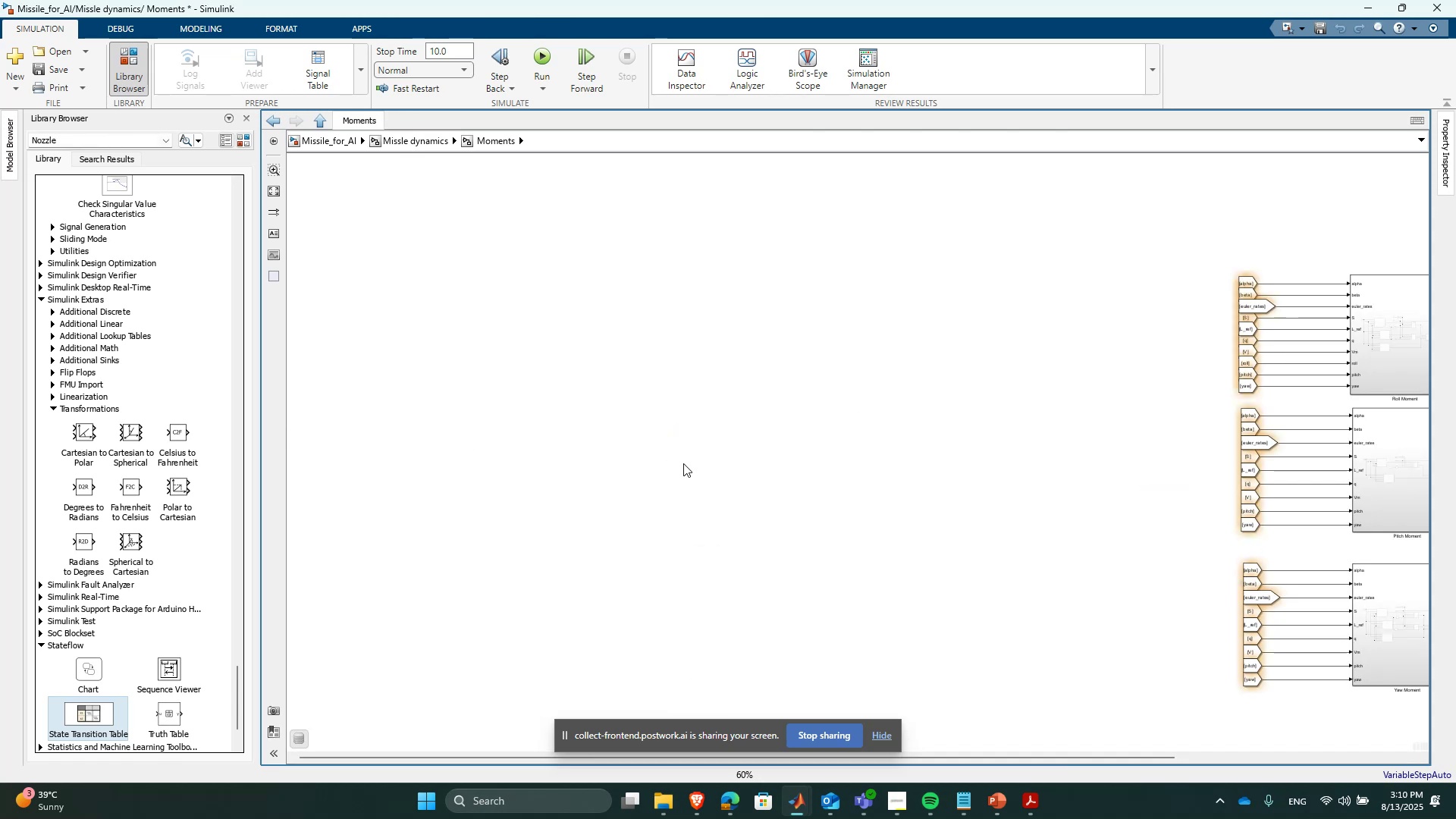 
scroll: coordinate [657, 446], scroll_direction: down, amount: 3.0
 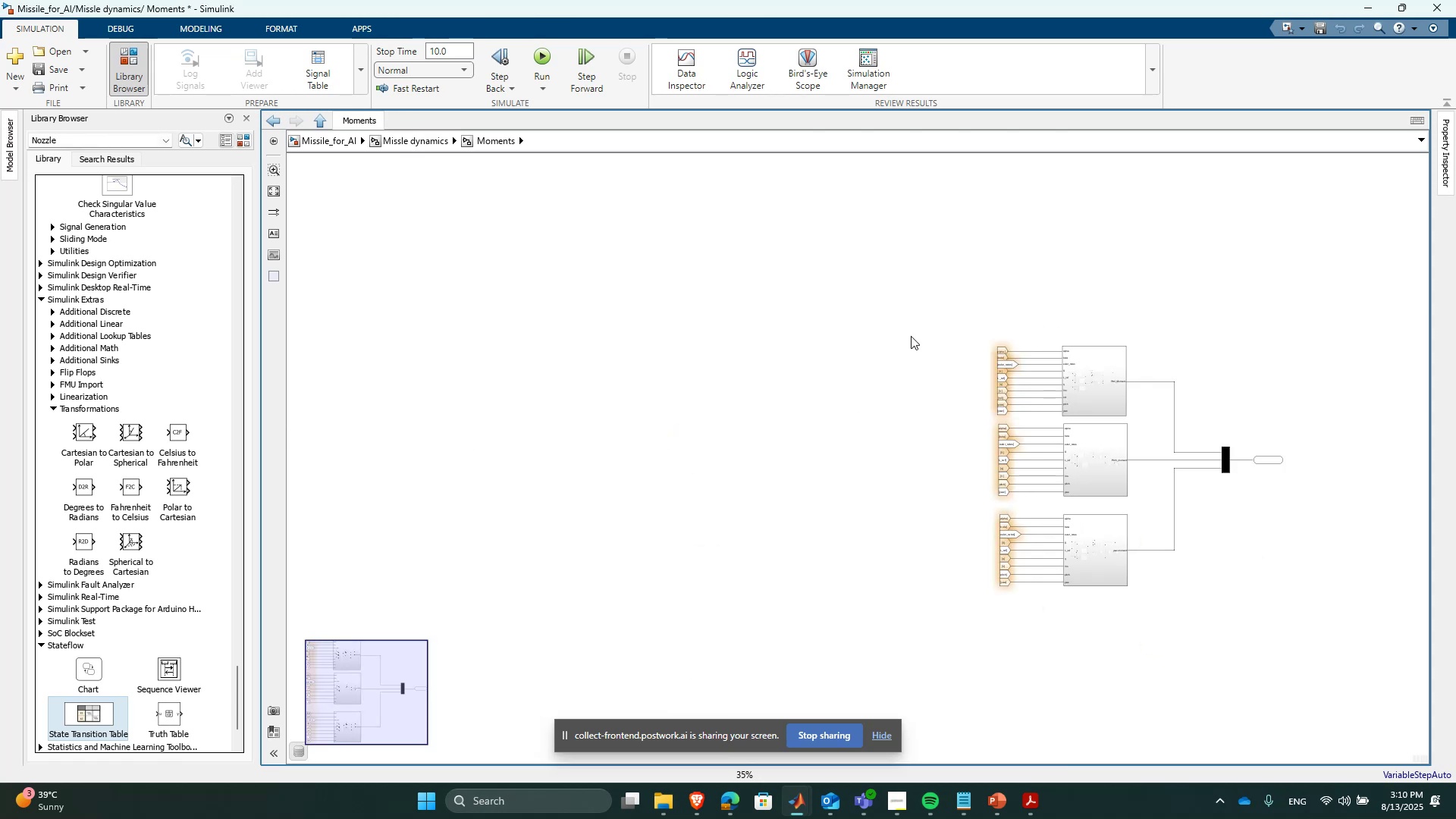 
scroll: coordinate [1004, 369], scroll_direction: up, amount: 8.0
 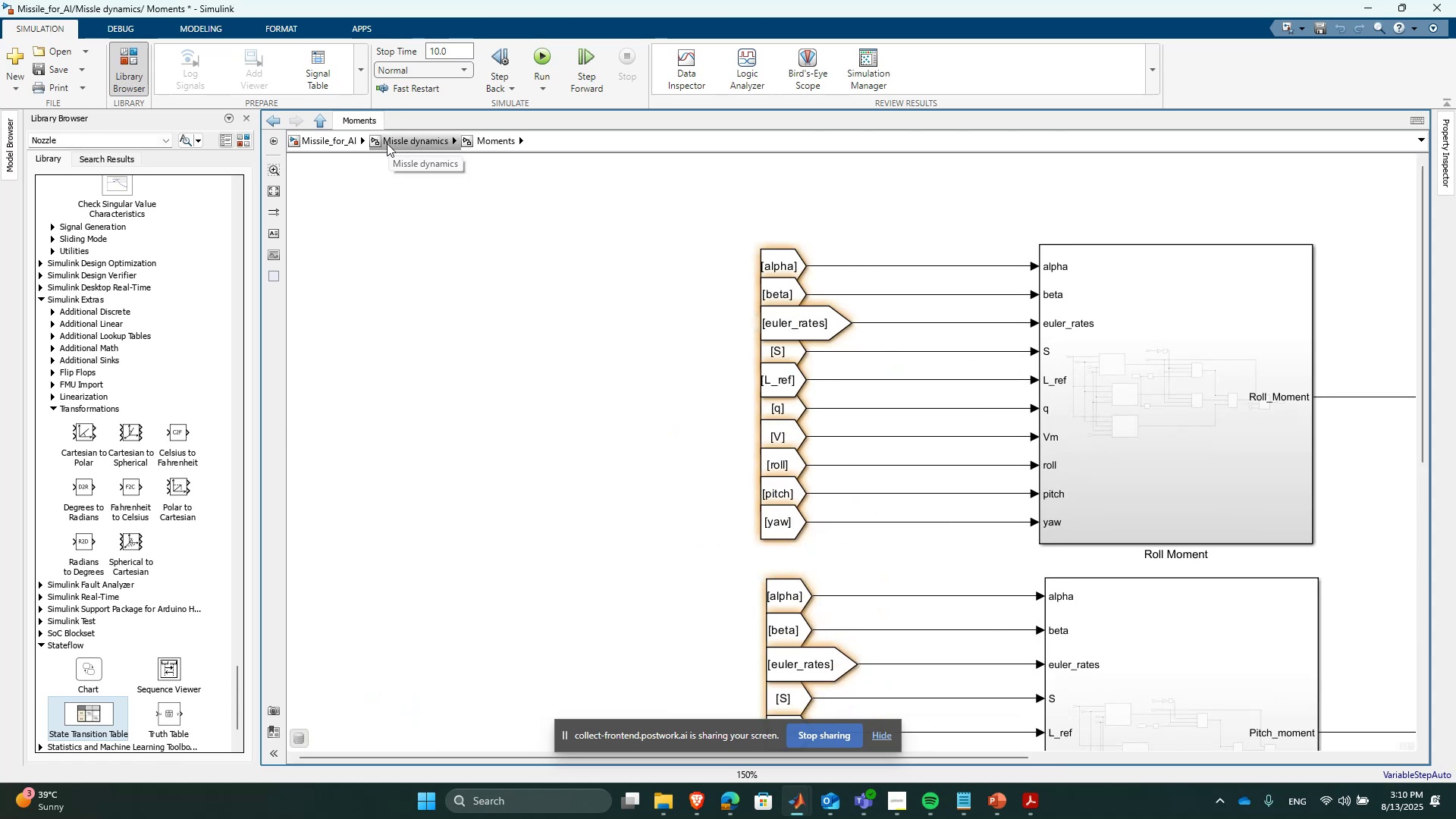 
hold_key(key=MetaLeft, duration=0.53)
 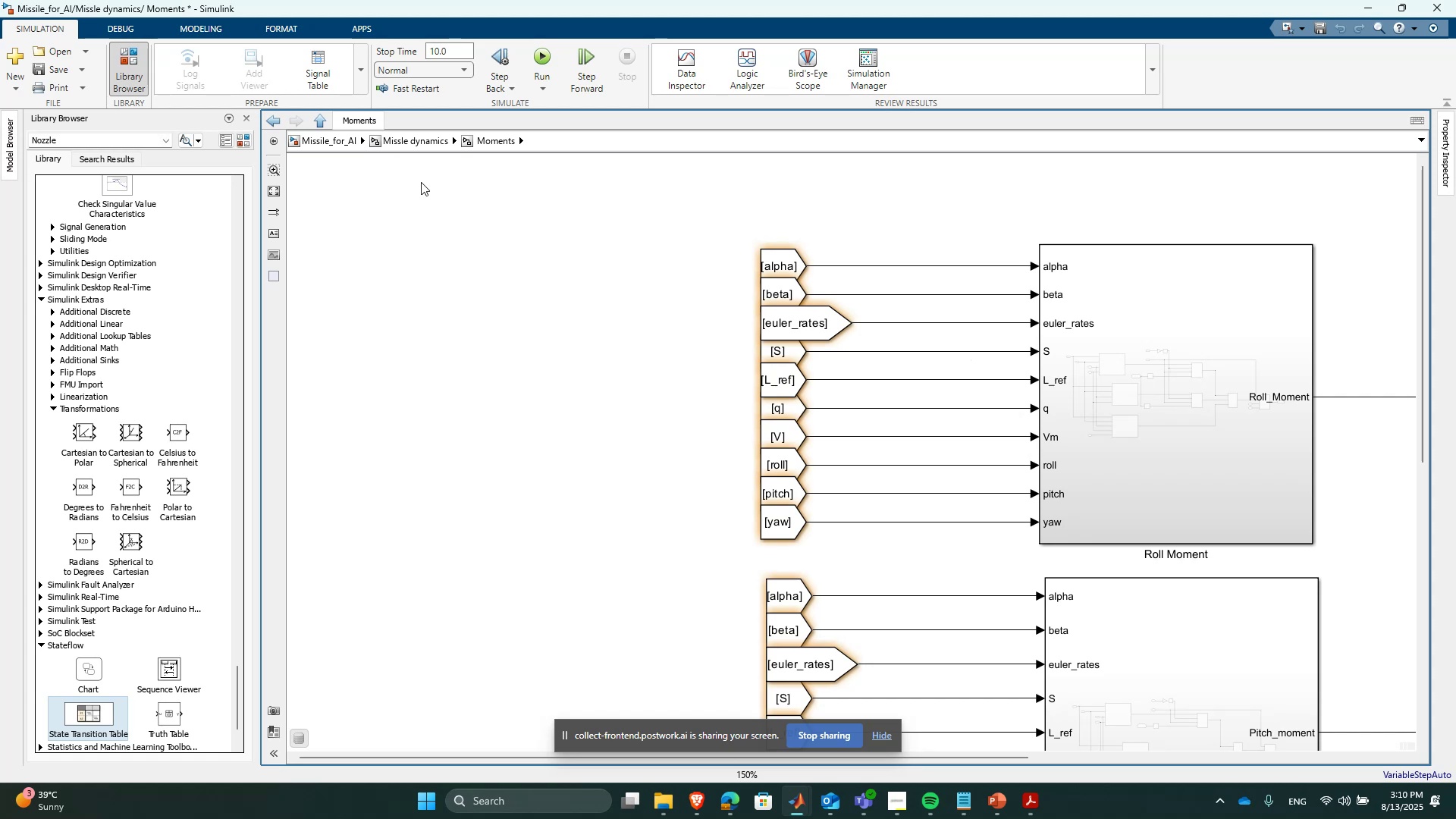 
hold_key(key=ShiftLeft, duration=0.42)
 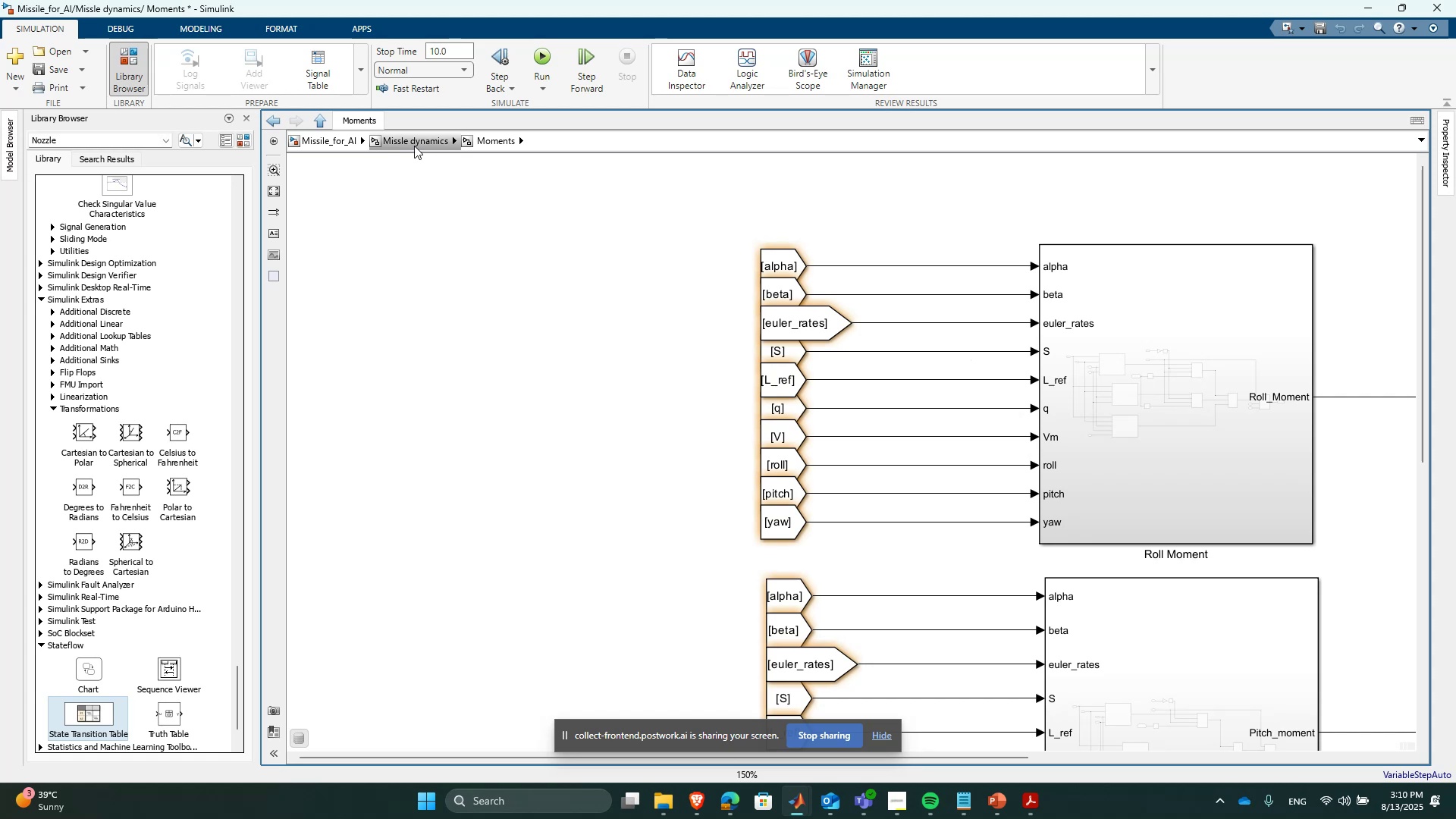 
left_click([414, 146])
 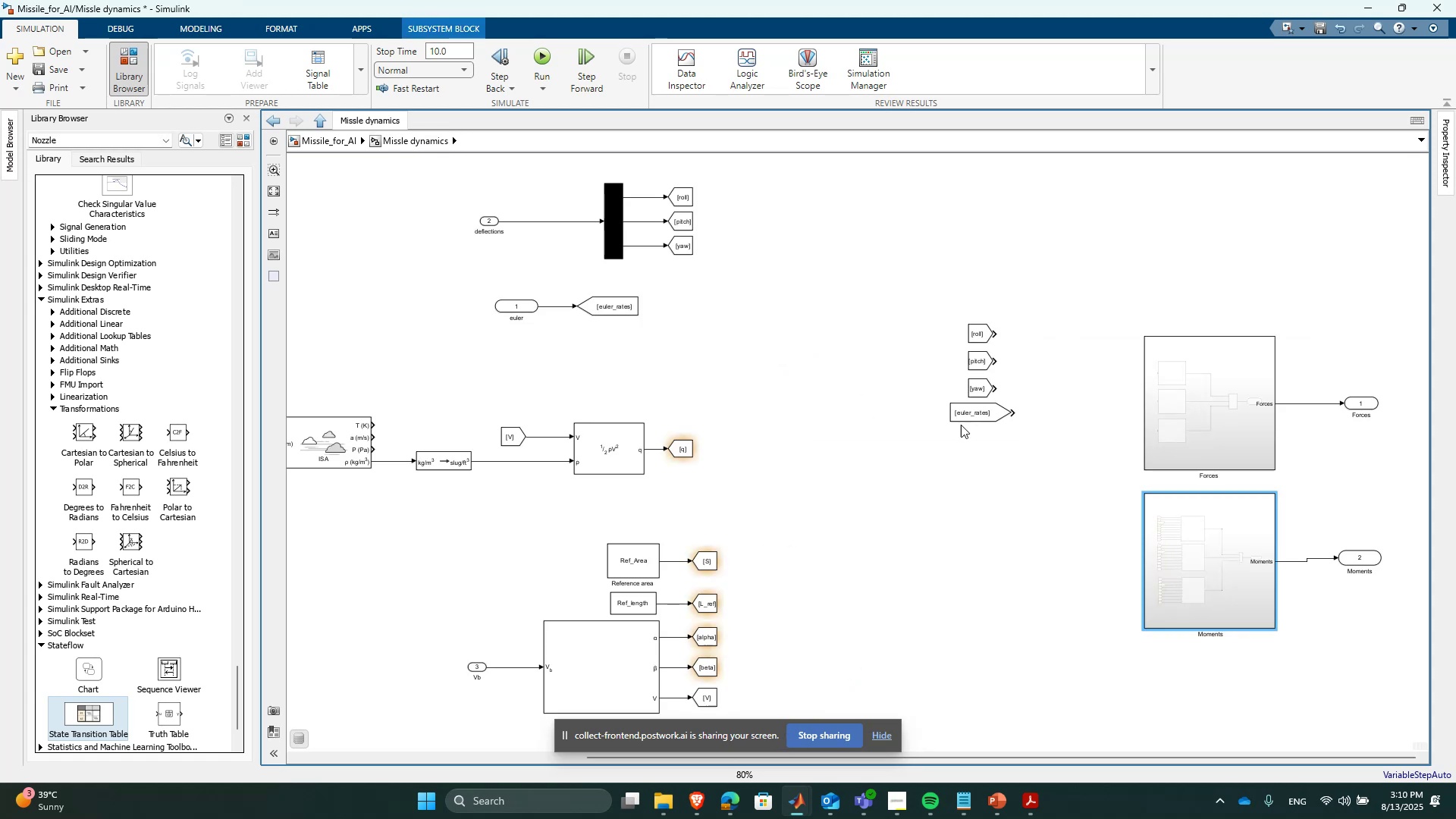 
scroll: coordinate [721, 573], scroll_direction: up, amount: 2.0
 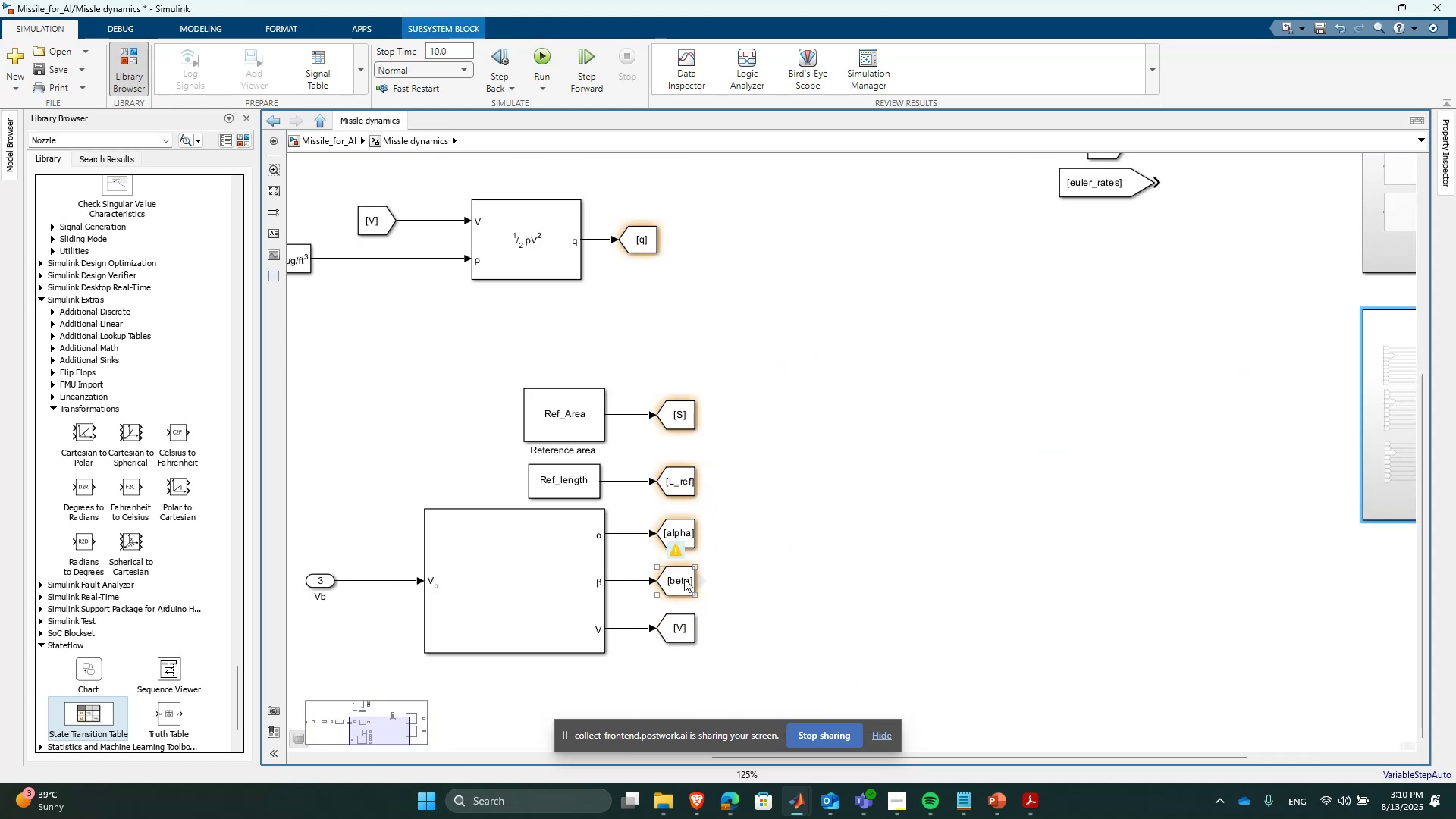 
left_click_drag(start_coordinate=[698, 579], to_coordinate=[1049, 453])
 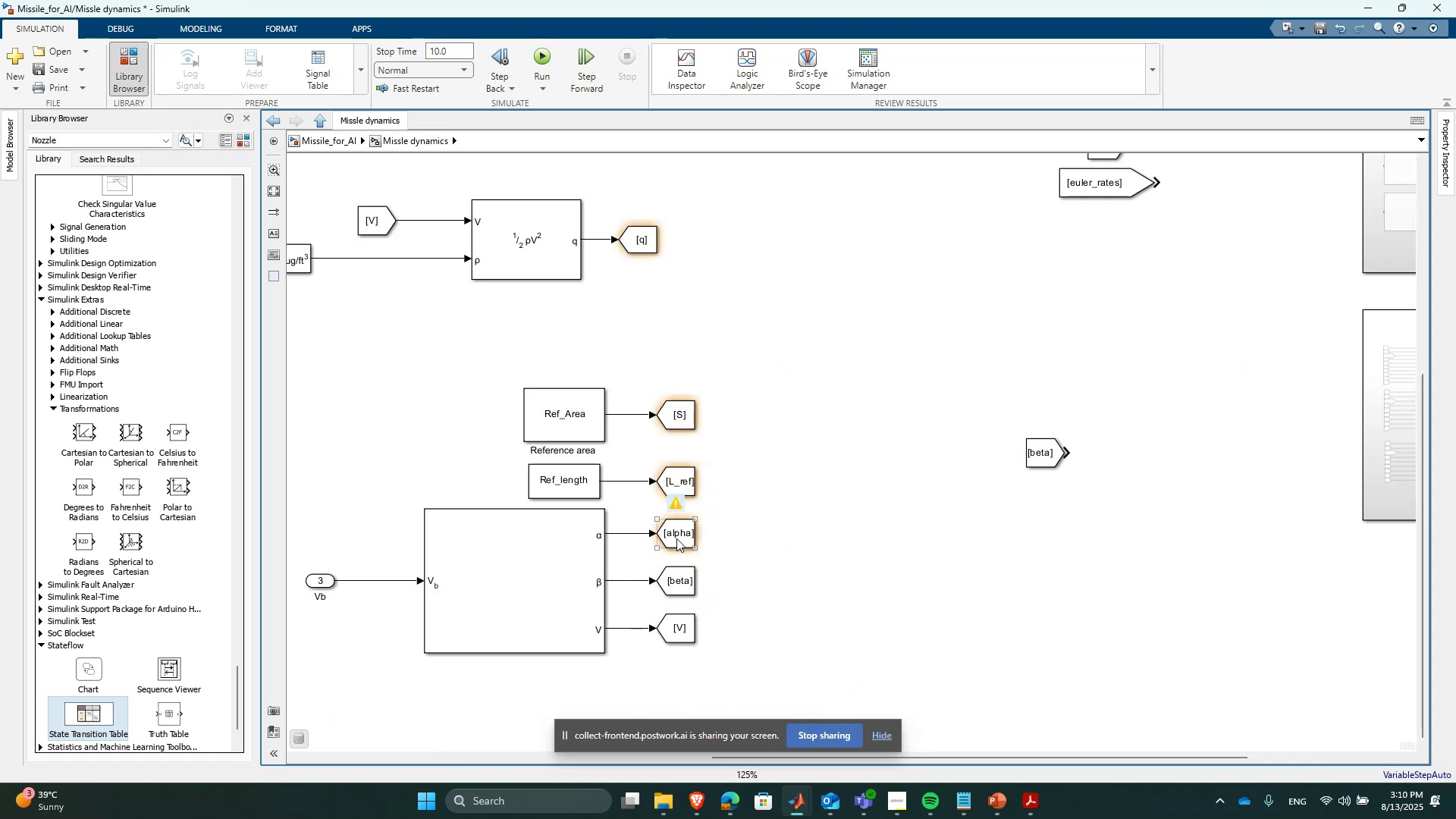 
left_click([676, 538])
 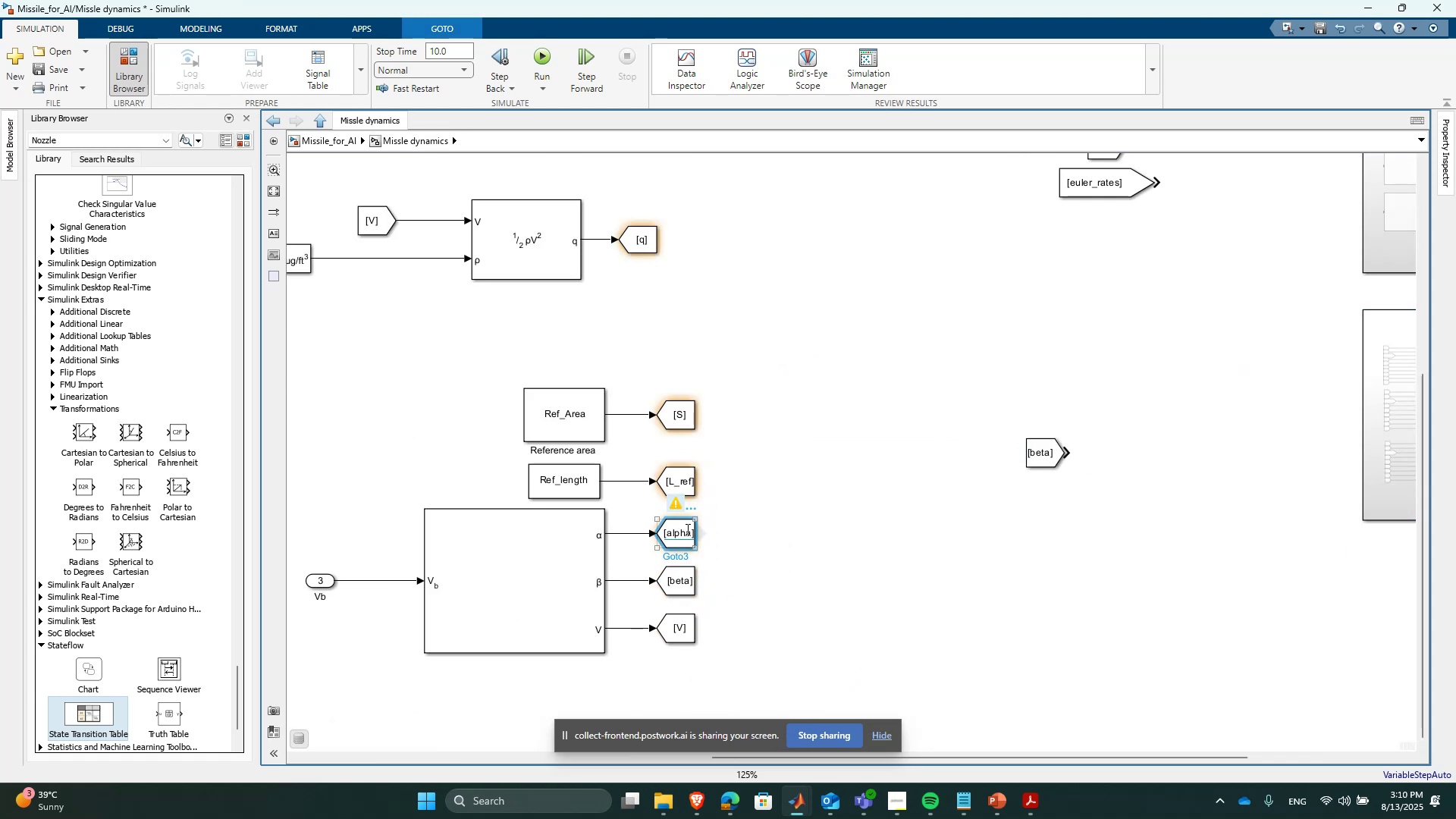 
left_click_drag(start_coordinate=[698, 530], to_coordinate=[976, 373])
 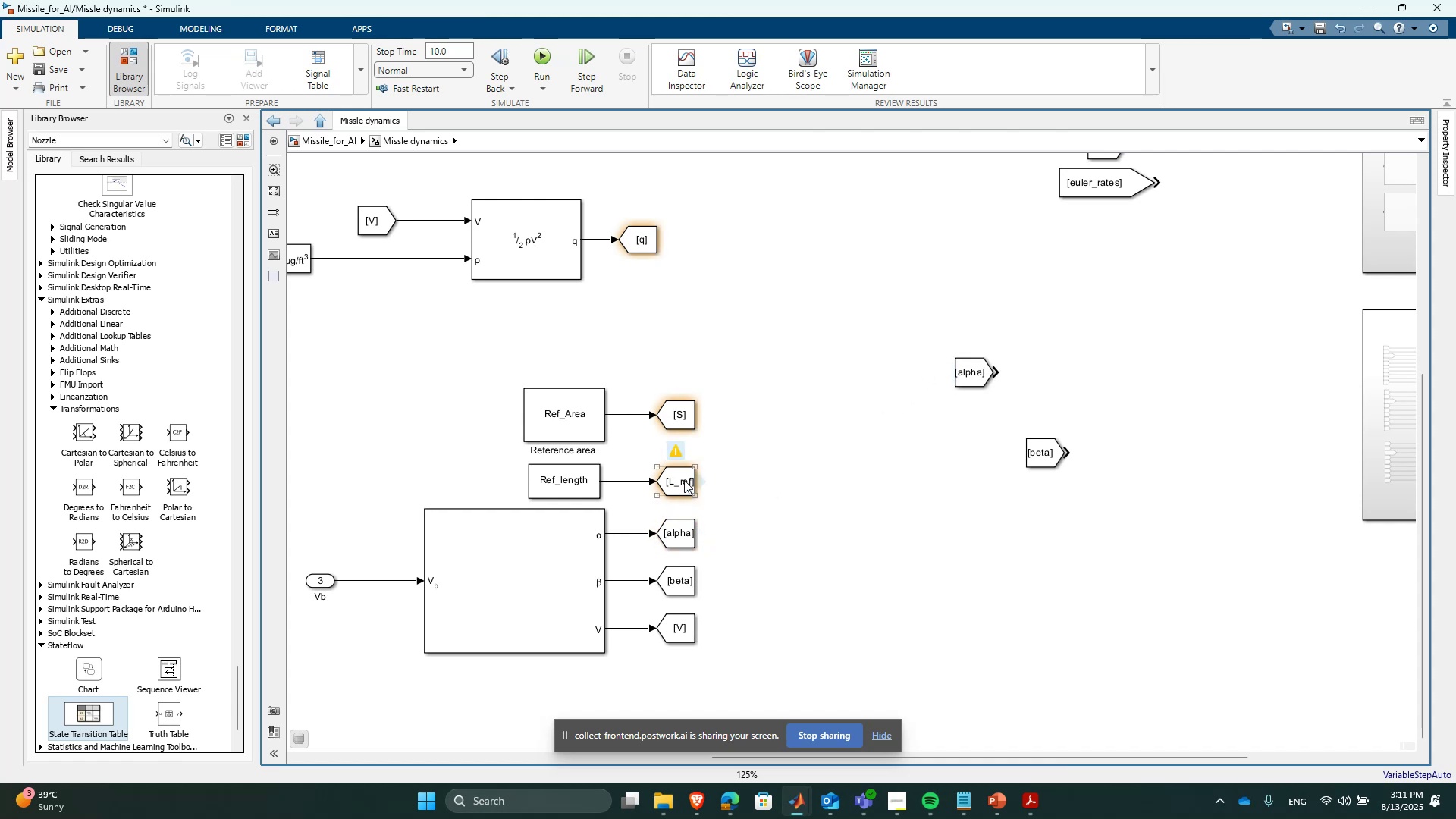 
left_click_drag(start_coordinate=[701, 482], to_coordinate=[1025, 310])
 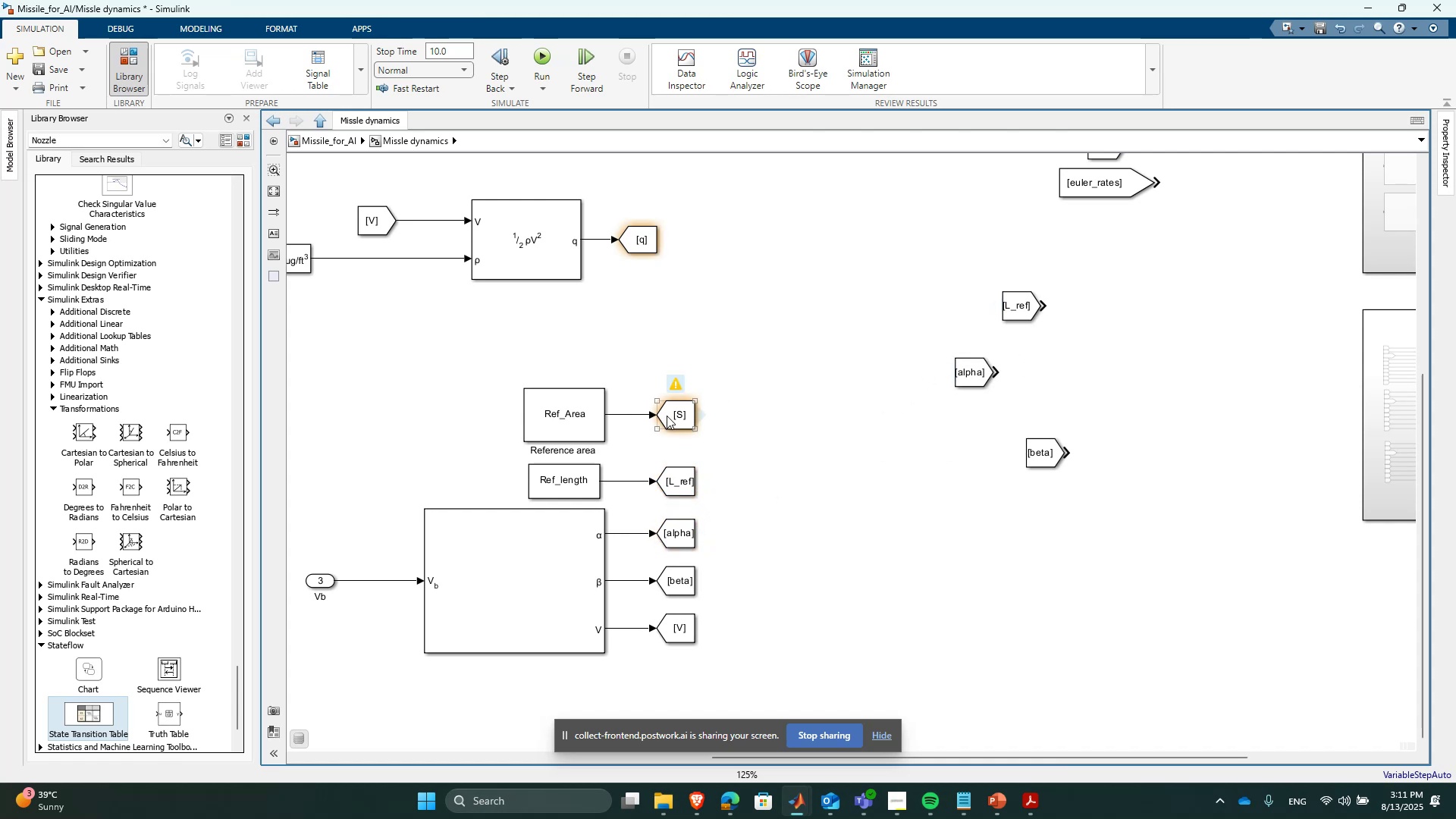 
left_click_drag(start_coordinate=[702, 412], to_coordinate=[934, 438])
 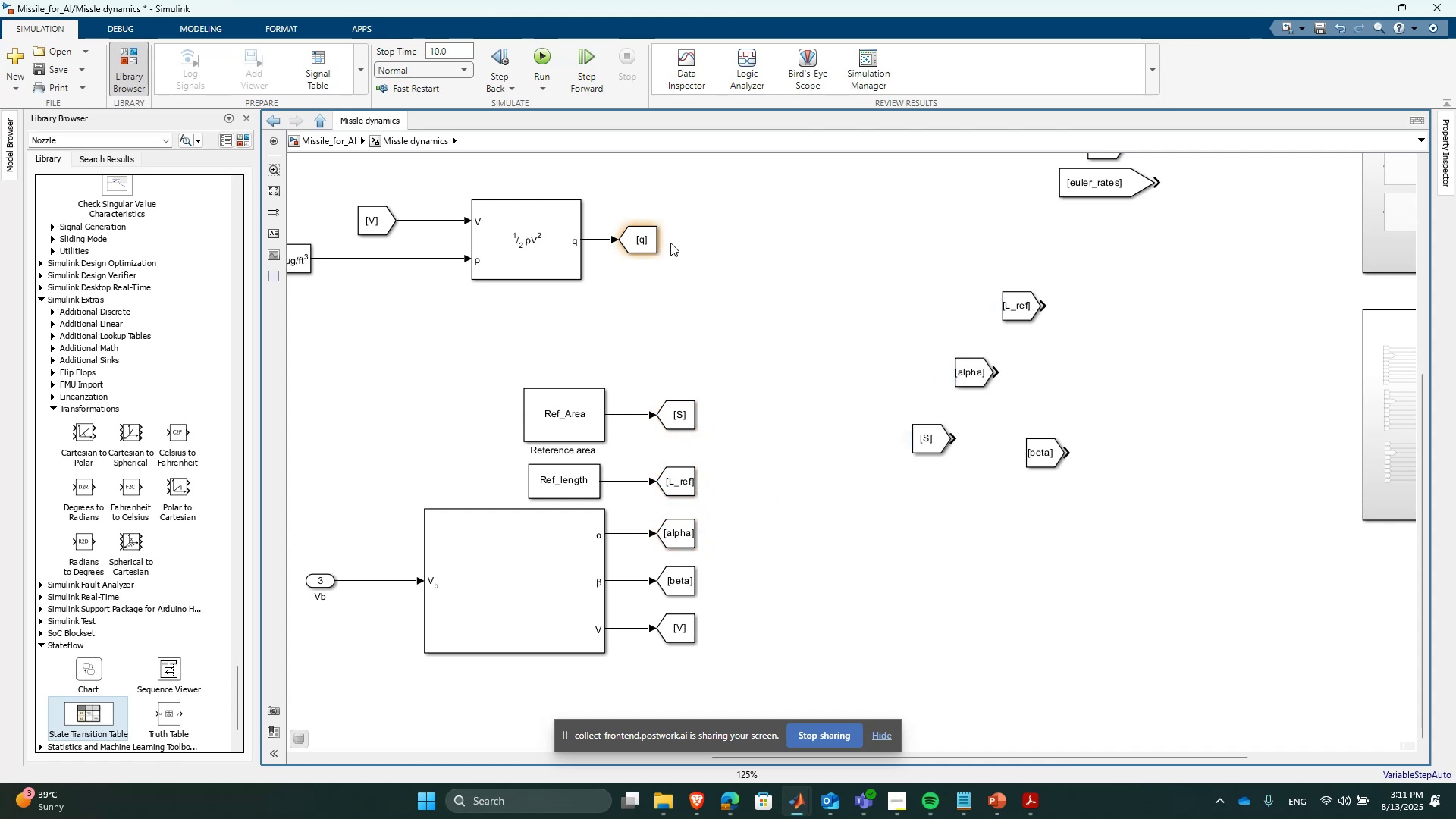 
left_click([644, 237])
 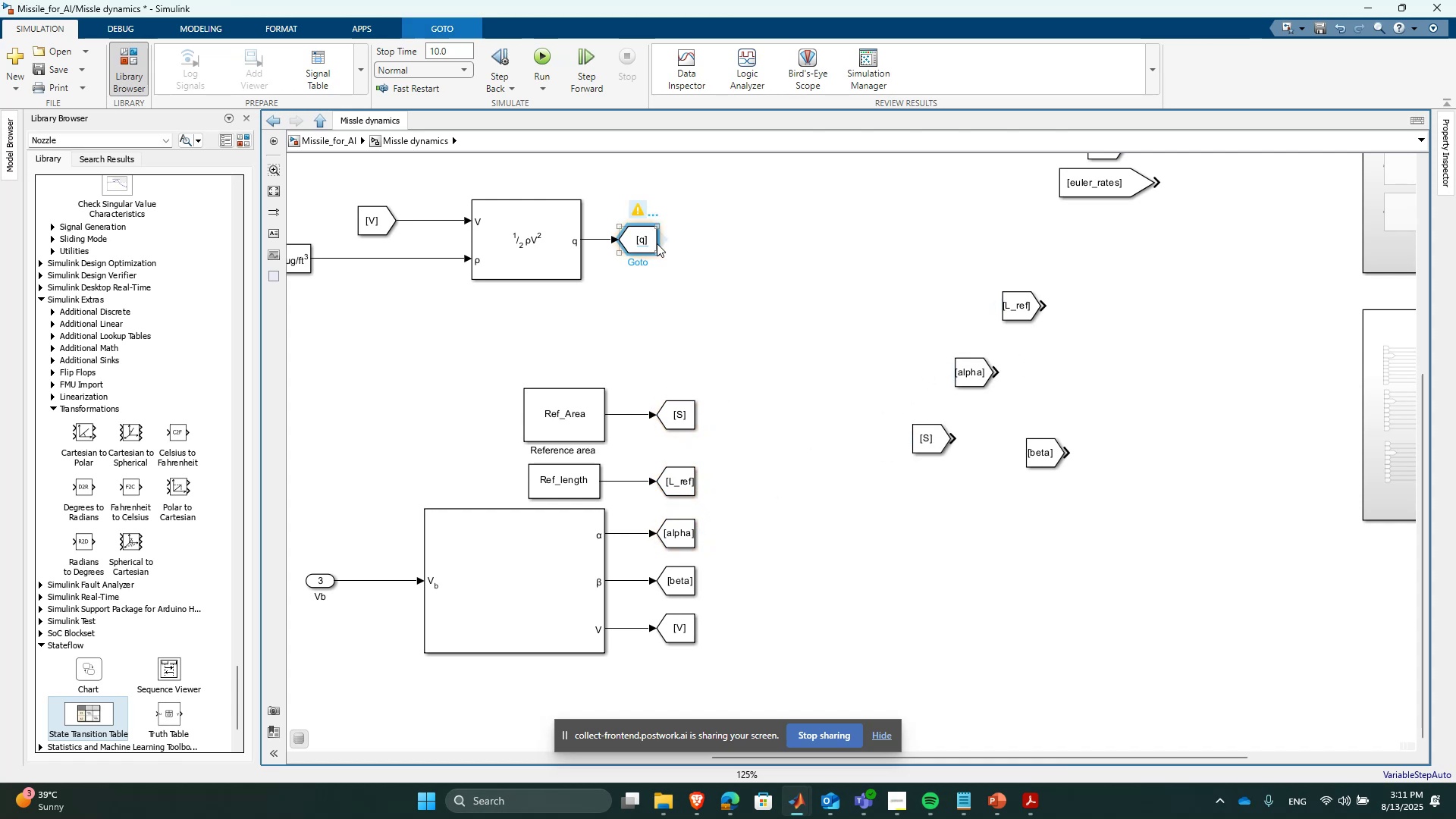 
left_click_drag(start_coordinate=[661, 240], to_coordinate=[803, 296])
 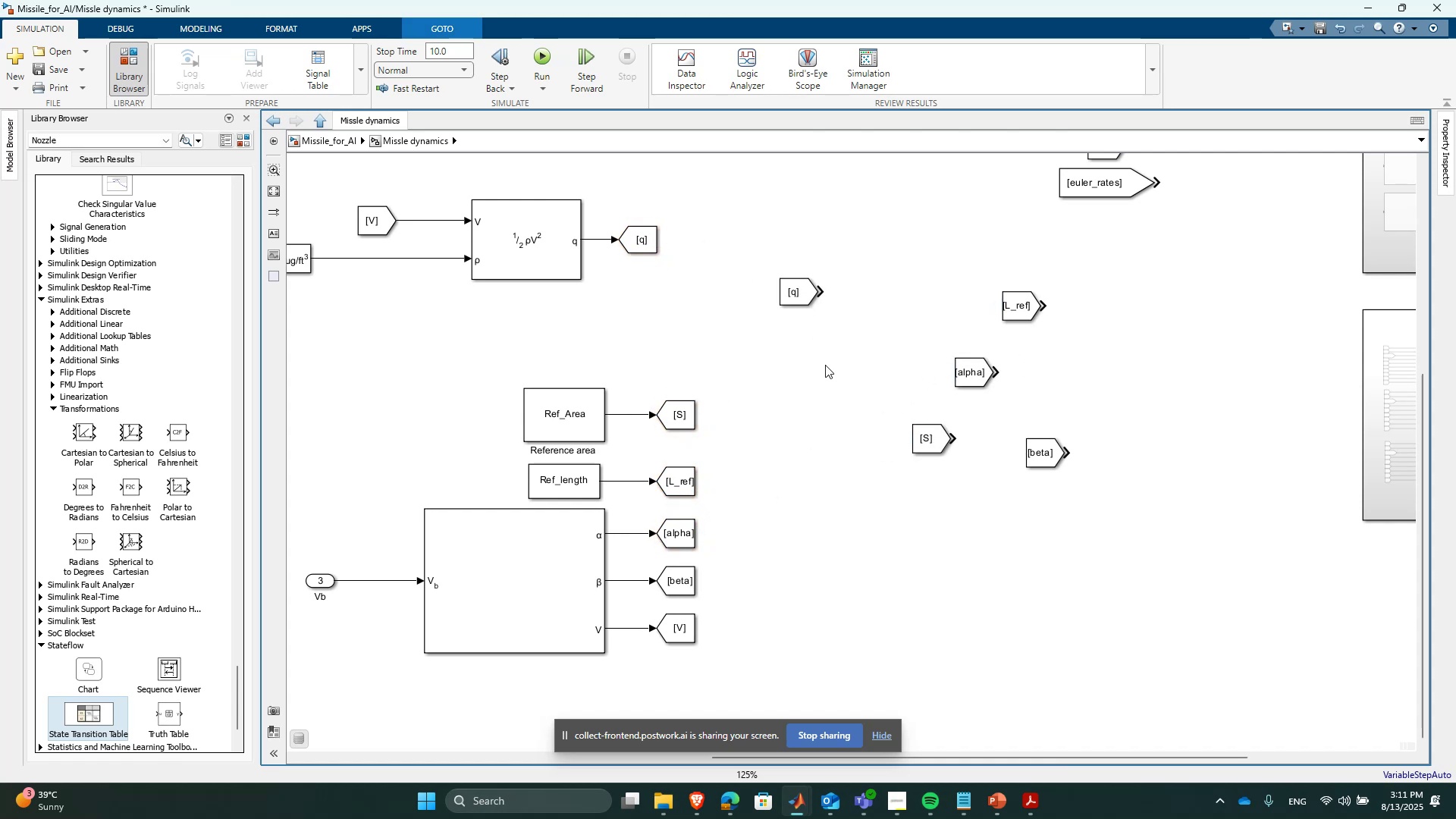 
scroll: coordinate [739, 504], scroll_direction: down, amount: 3.0
 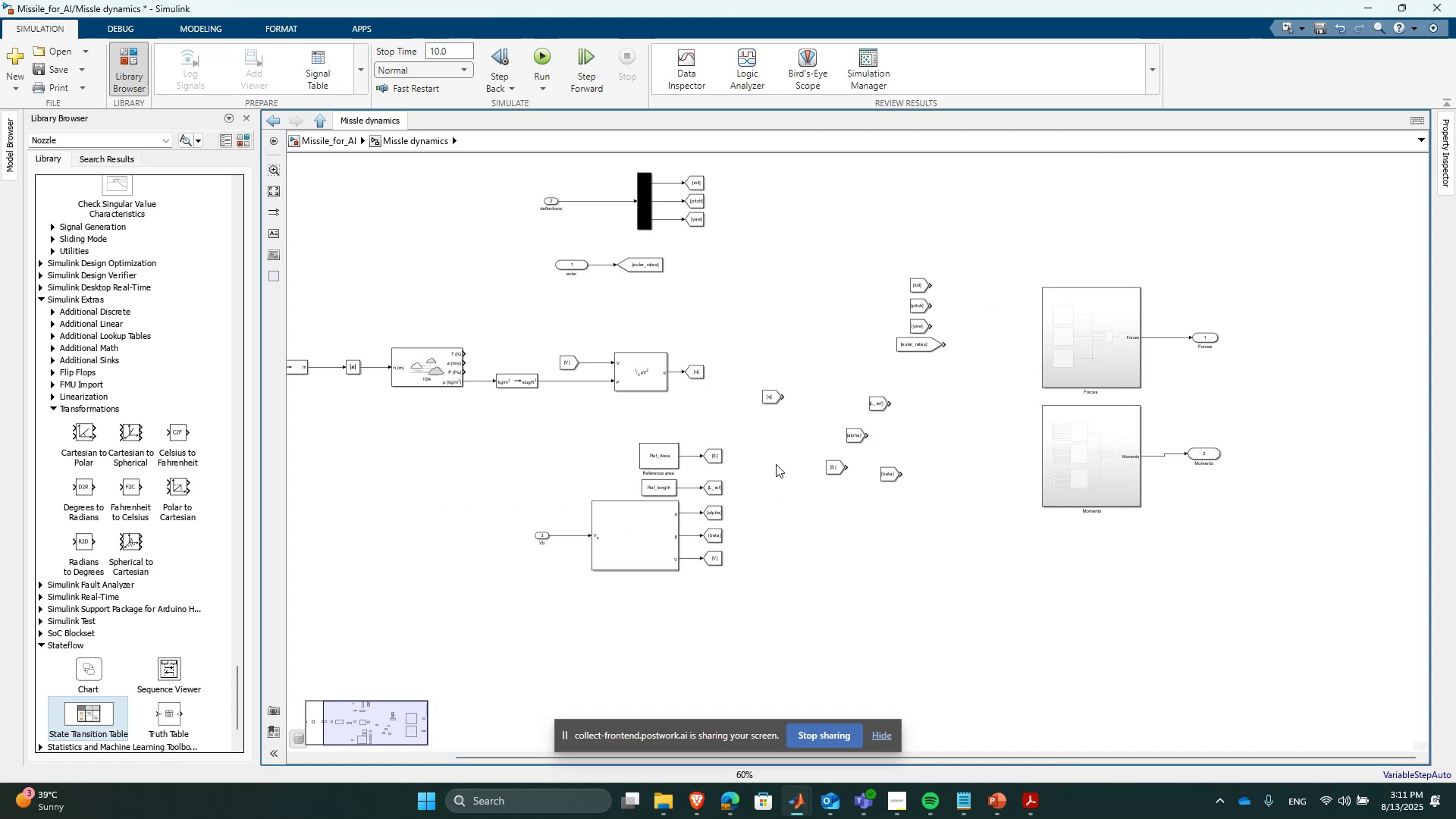 
scroll: coordinate [934, 328], scroll_direction: up, amount: 2.0
 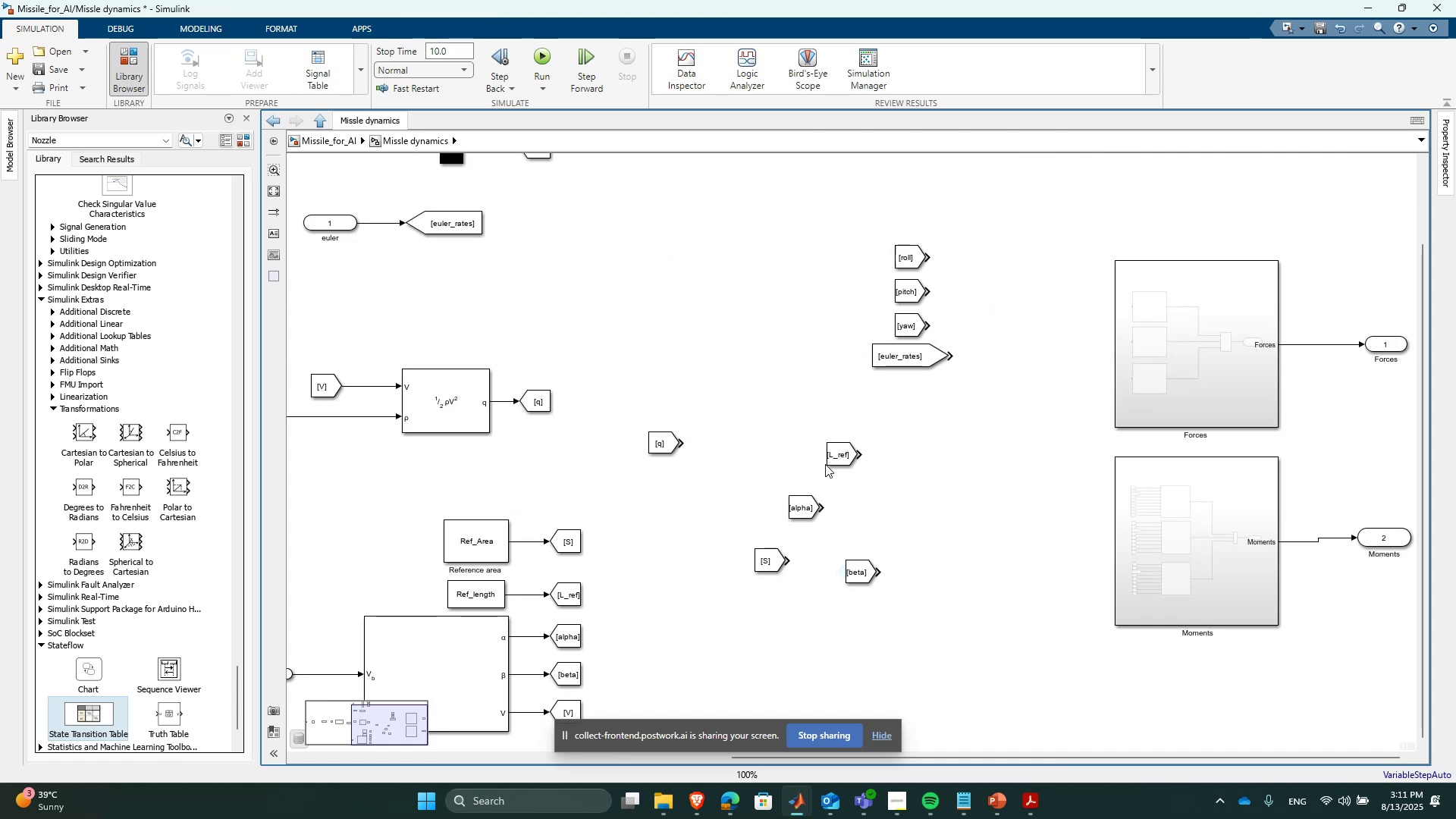 
left_click_drag(start_coordinate=[806, 503], to_coordinate=[1018, 268])
 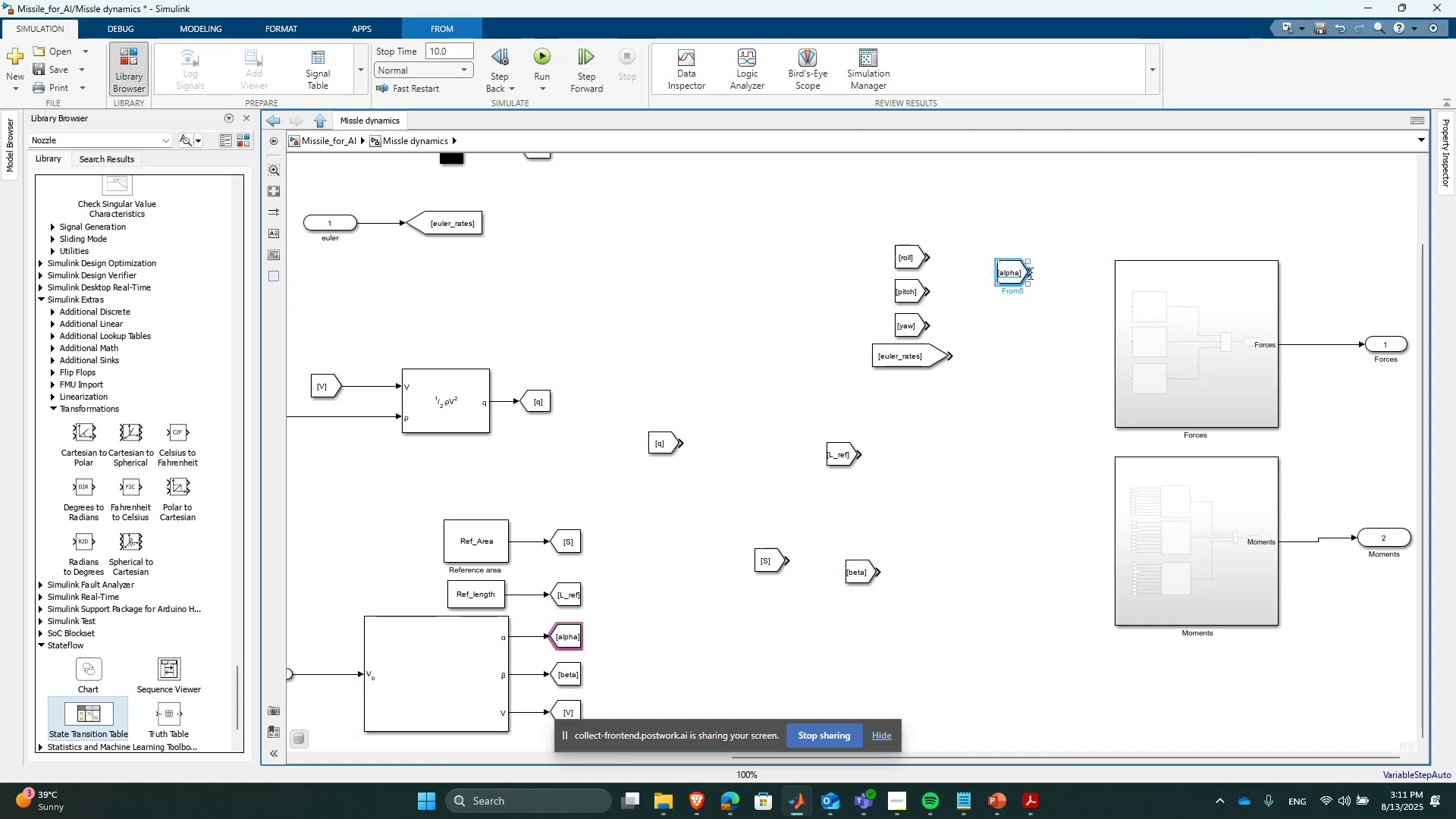 
left_click_drag(start_coordinate=[1040, 270], to_coordinate=[1083, 265])
 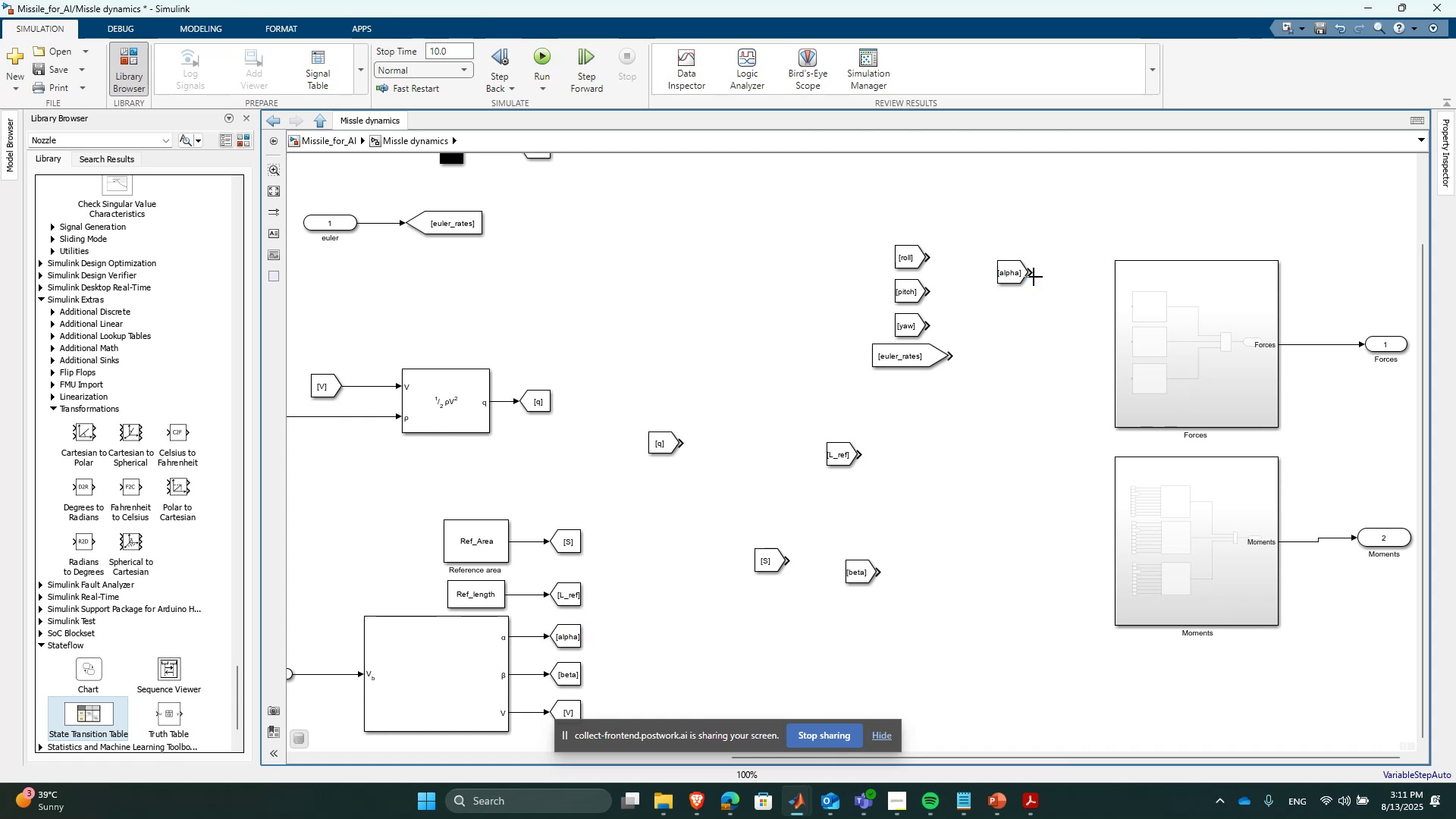 
left_click_drag(start_coordinate=[1031, 276], to_coordinate=[1113, 272])
 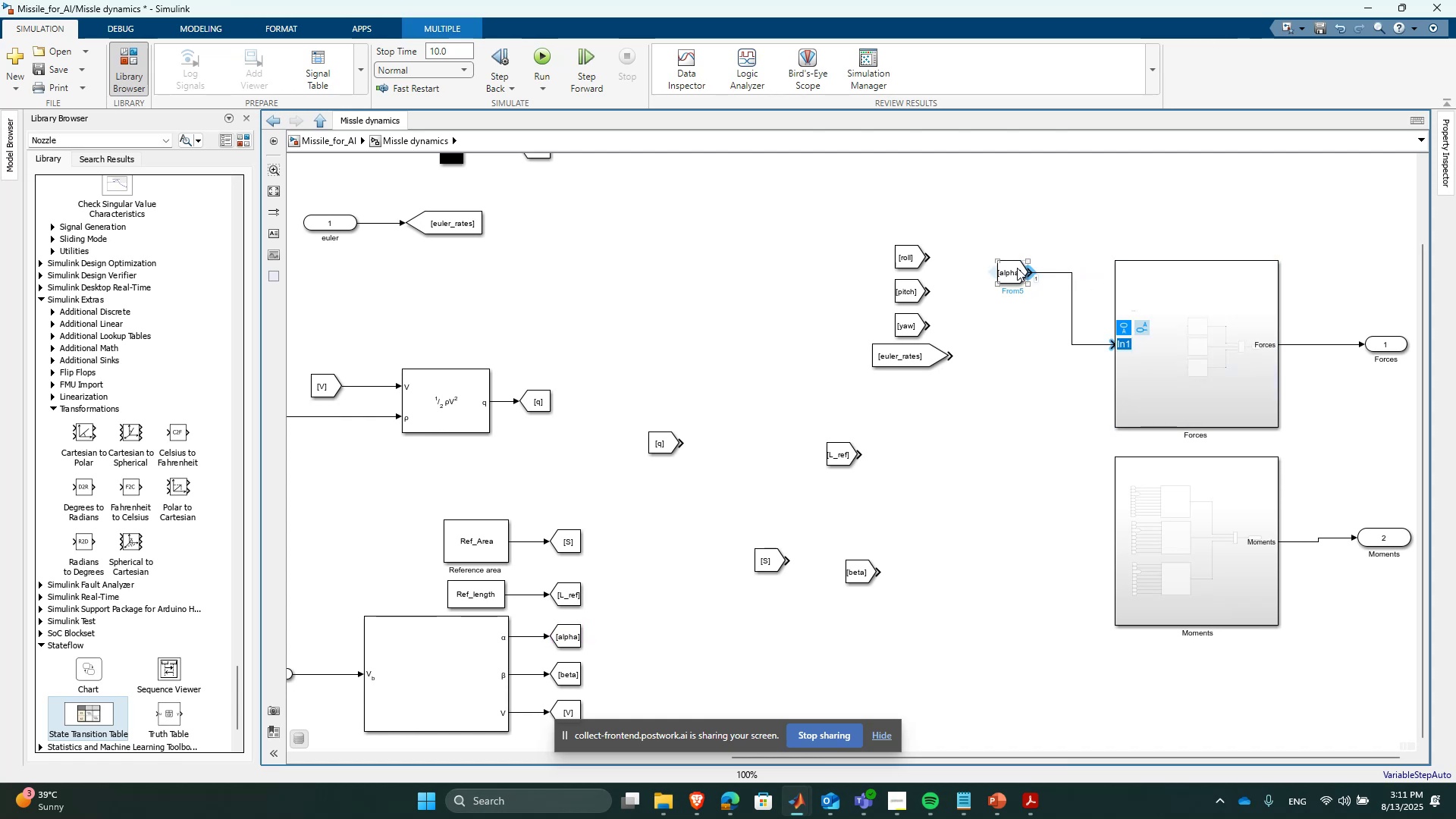 
left_click_drag(start_coordinate=[1076, 254], to_coordinate=[1057, 328])
 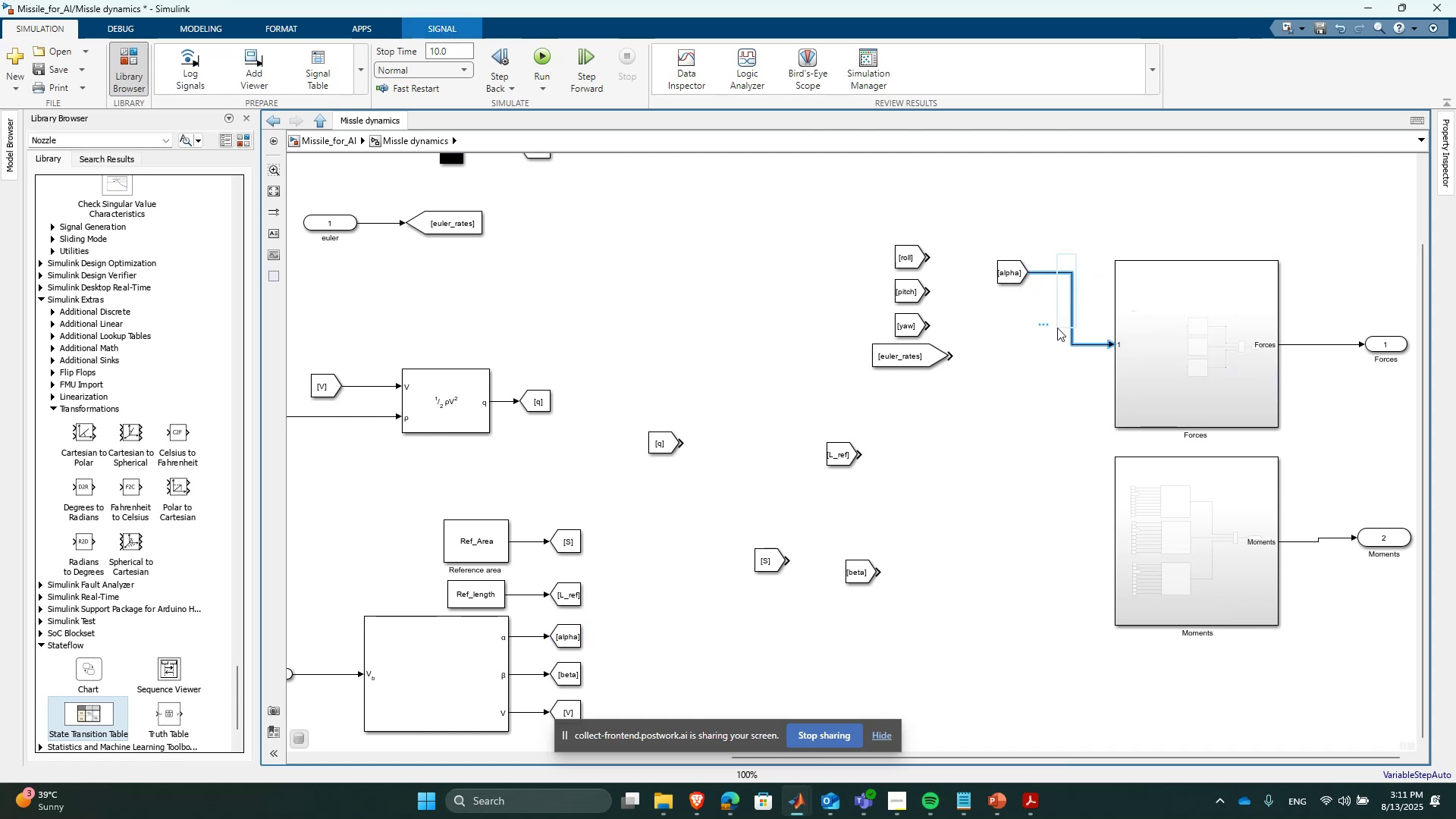 
hold_key(key=Delete, duration=0.33)
 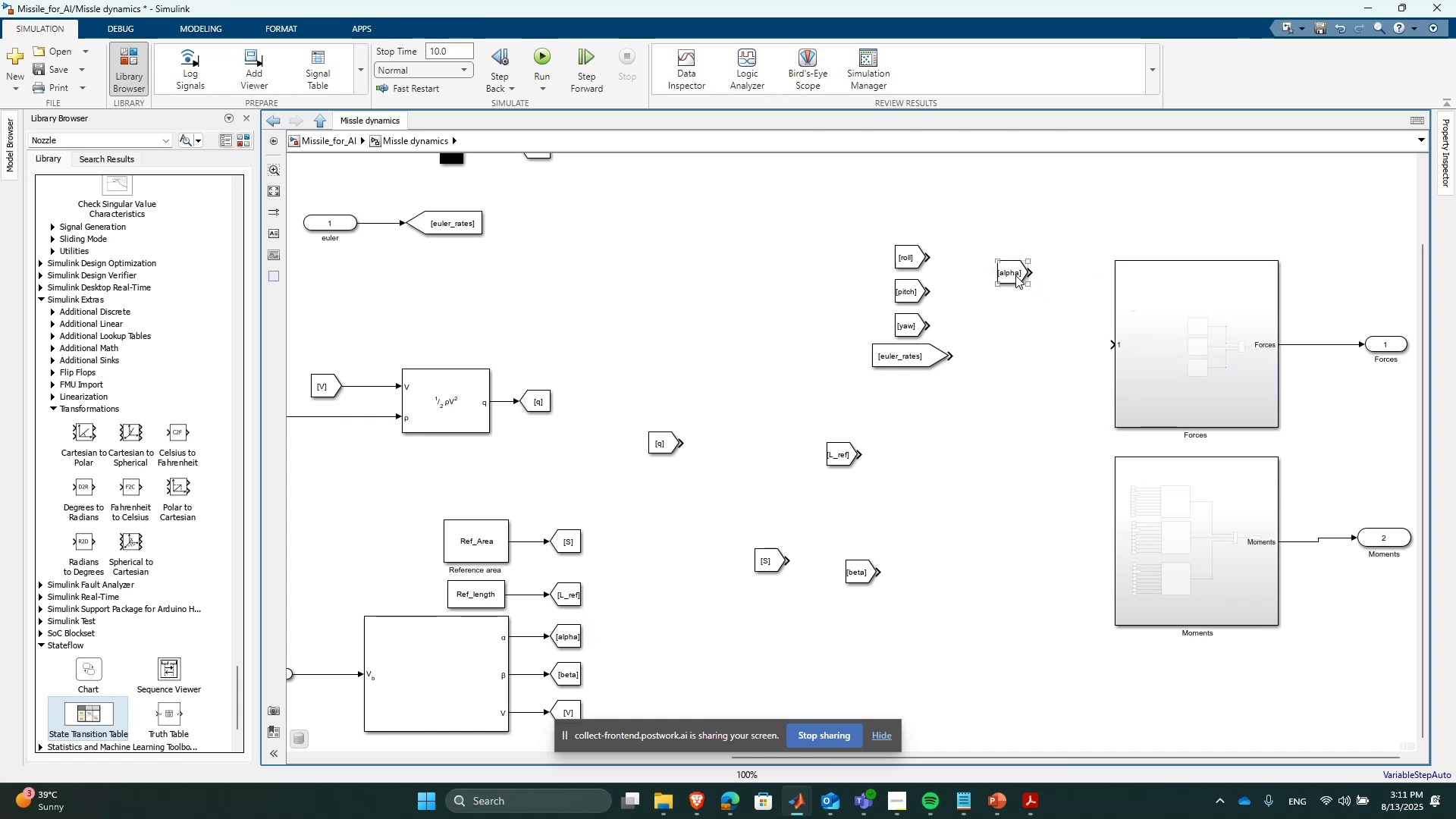 
left_click_drag(start_coordinate=[1015, 273], to_coordinate=[965, 397])
 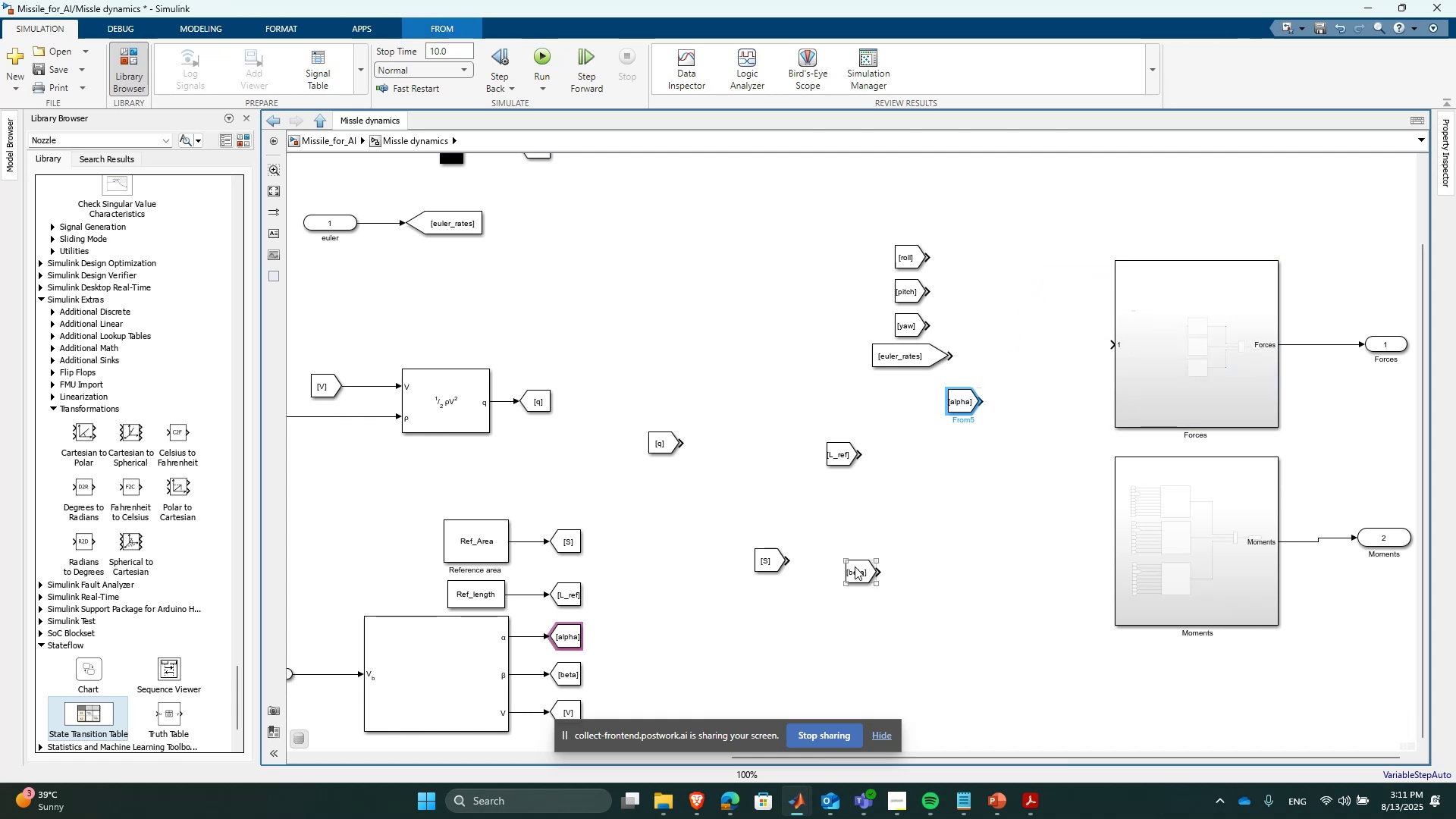 
left_click_drag(start_coordinate=[856, 566], to_coordinate=[963, 421])
 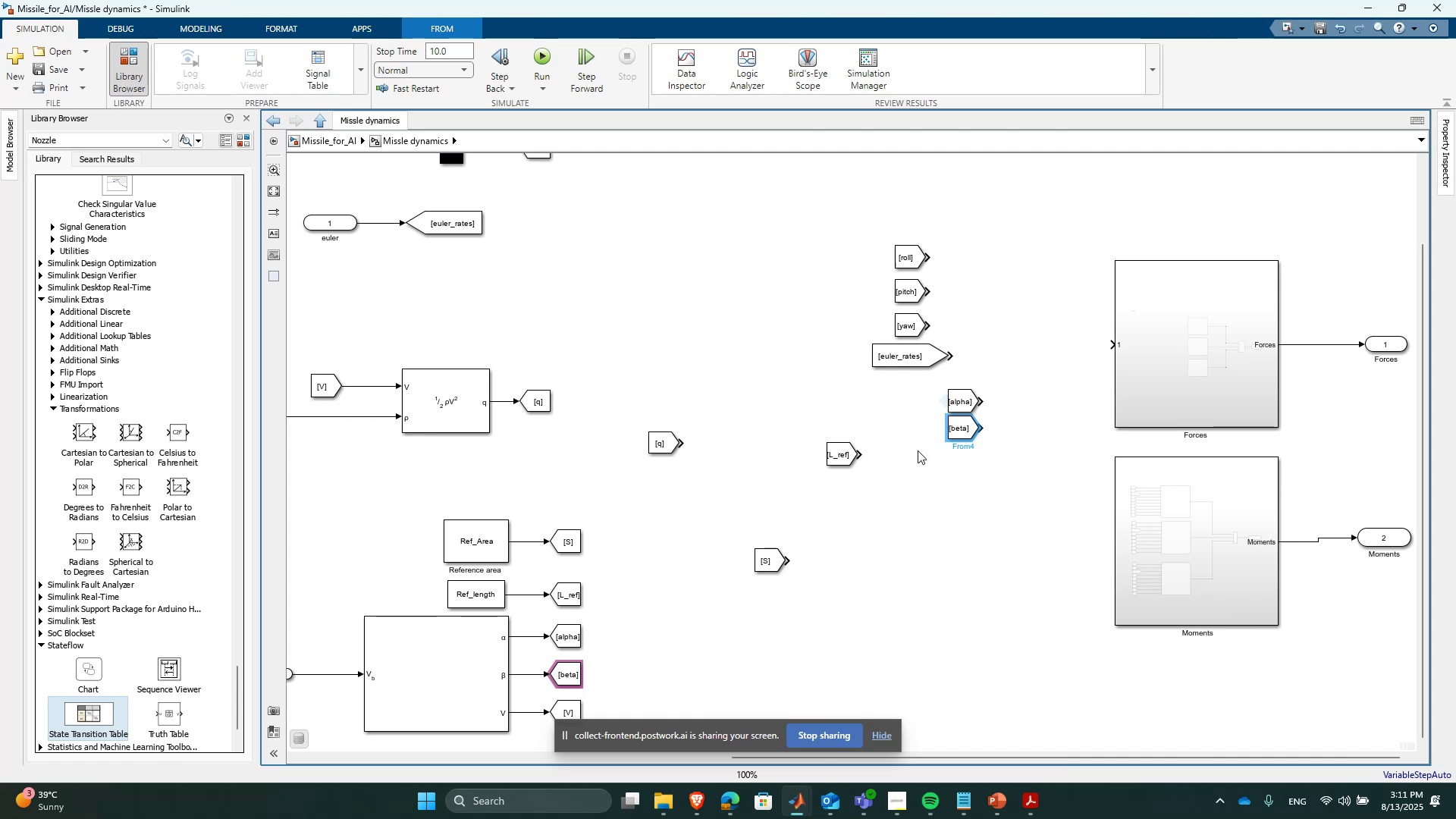 
double_click([1147, 381])
 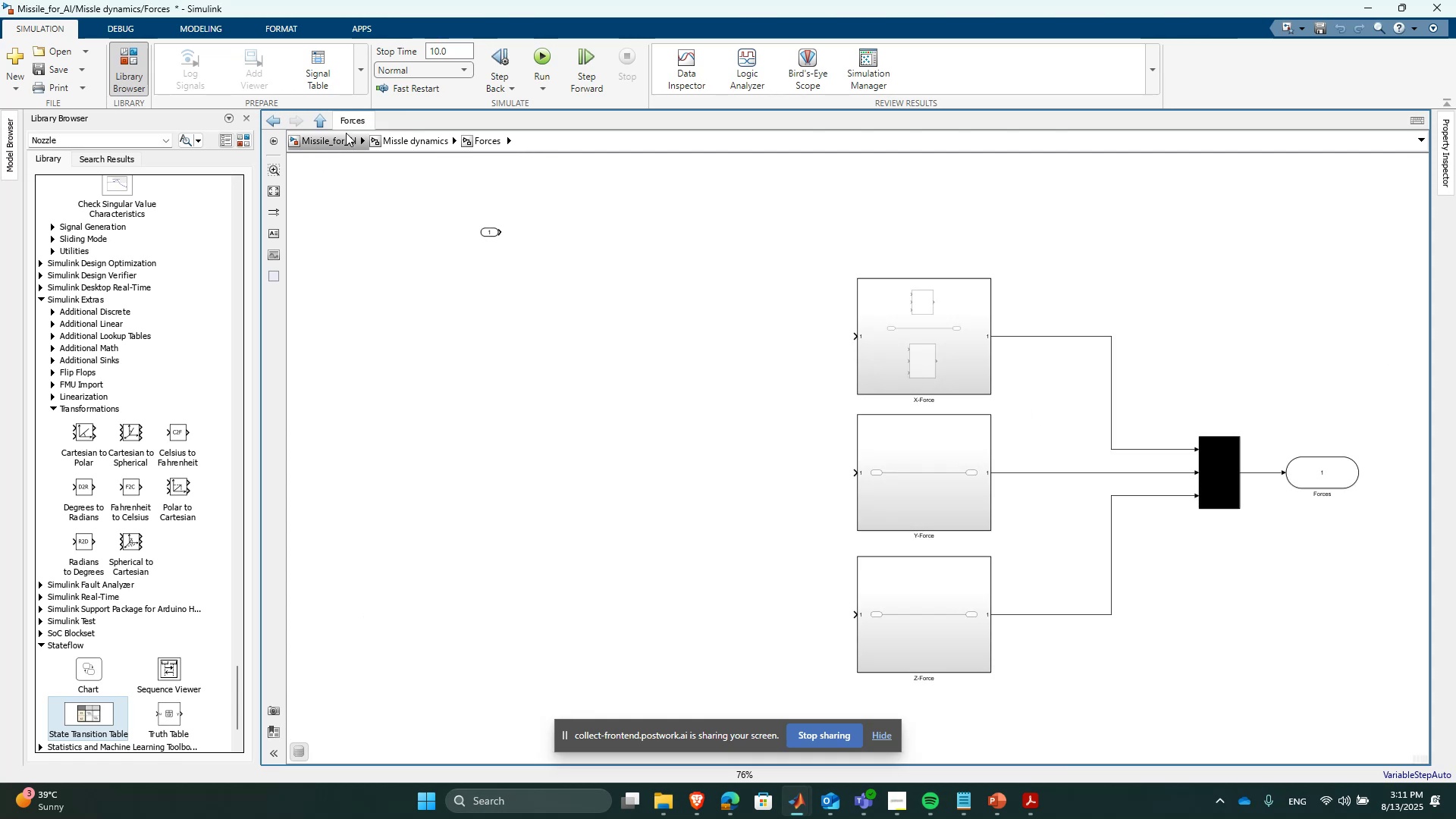 
left_click([373, 140])
 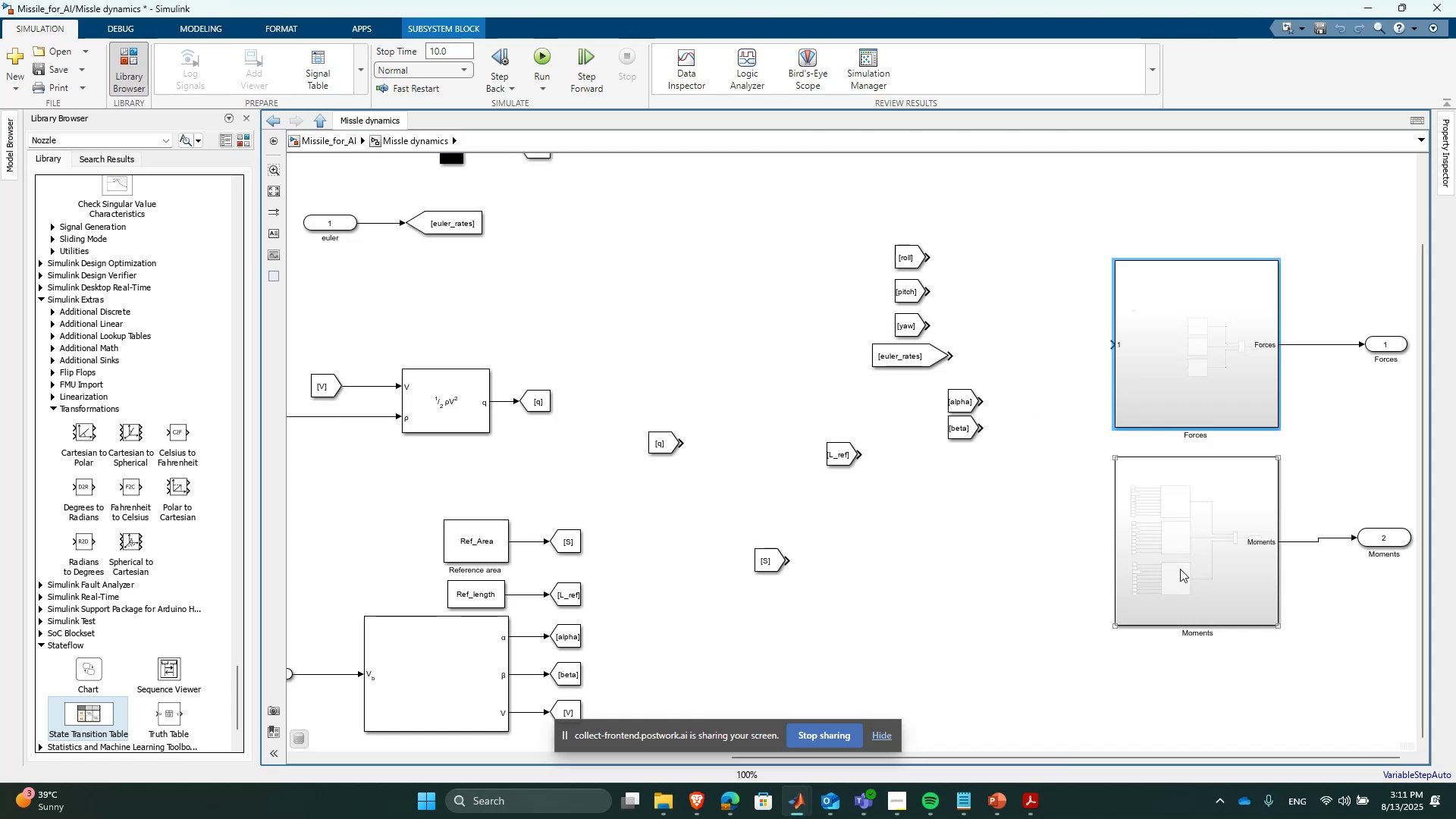 
double_click([1184, 568])
 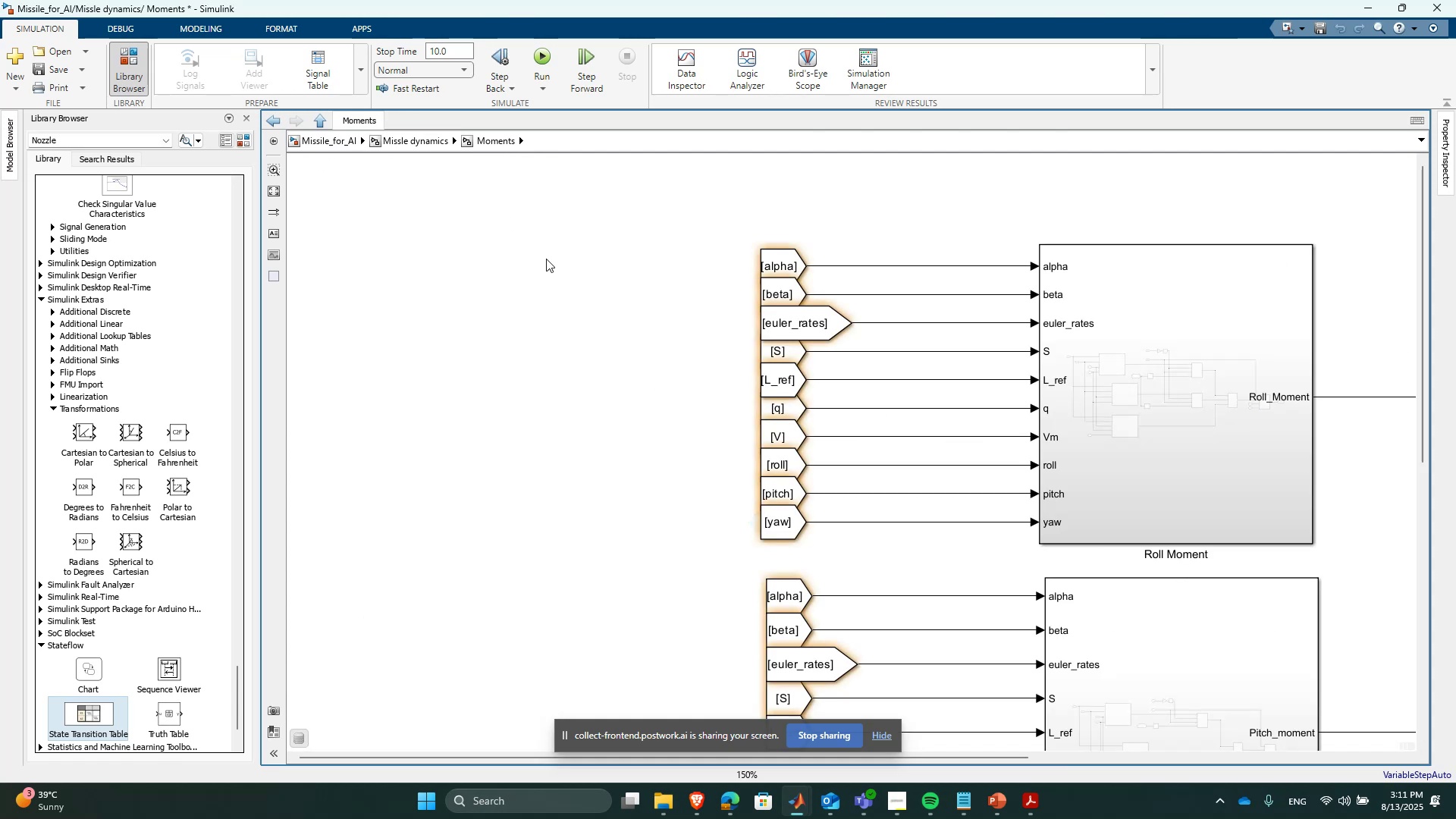 
left_click([429, 136])
 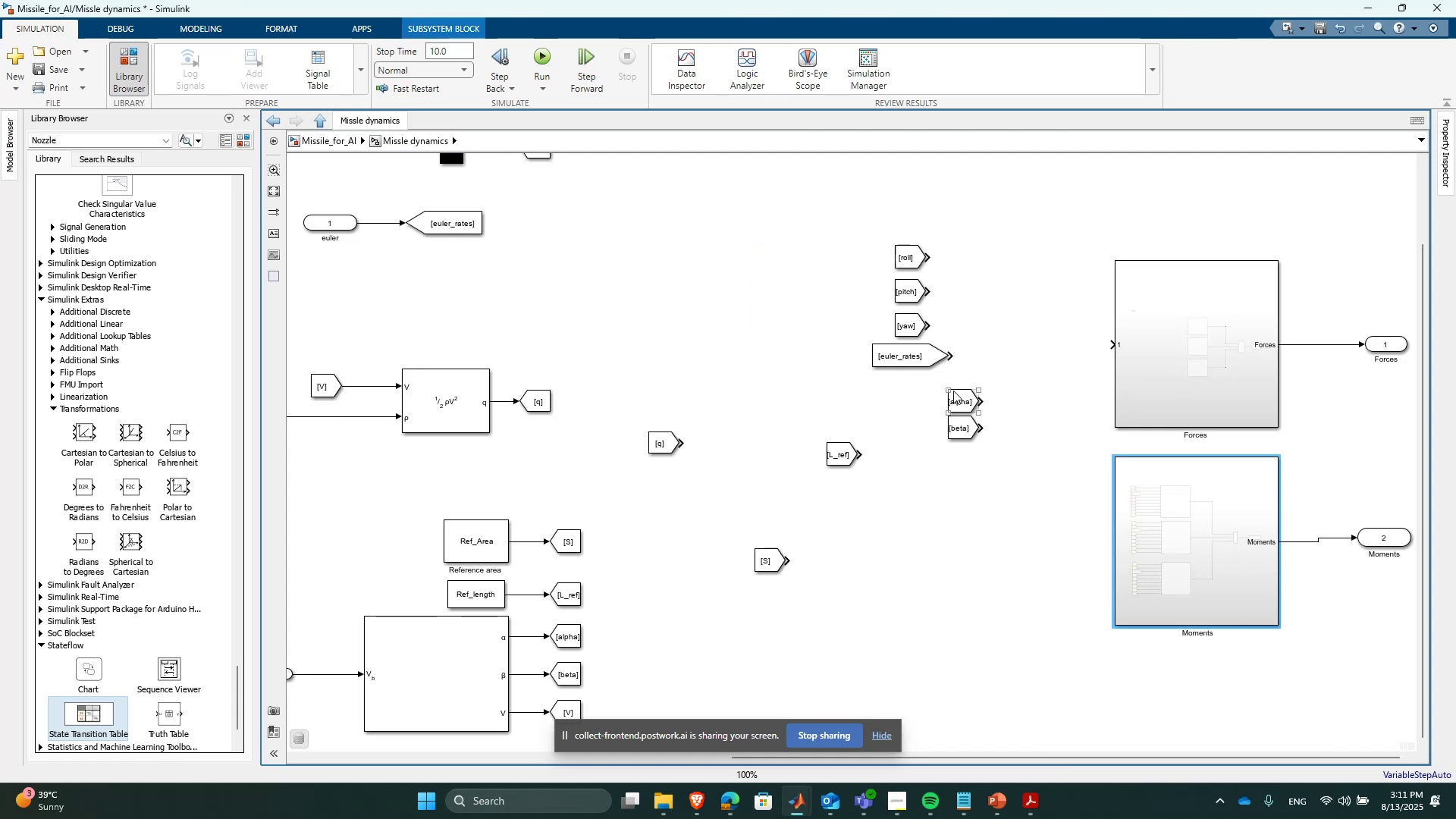 
left_click_drag(start_coordinate=[922, 359], to_coordinate=[1000, 459])
 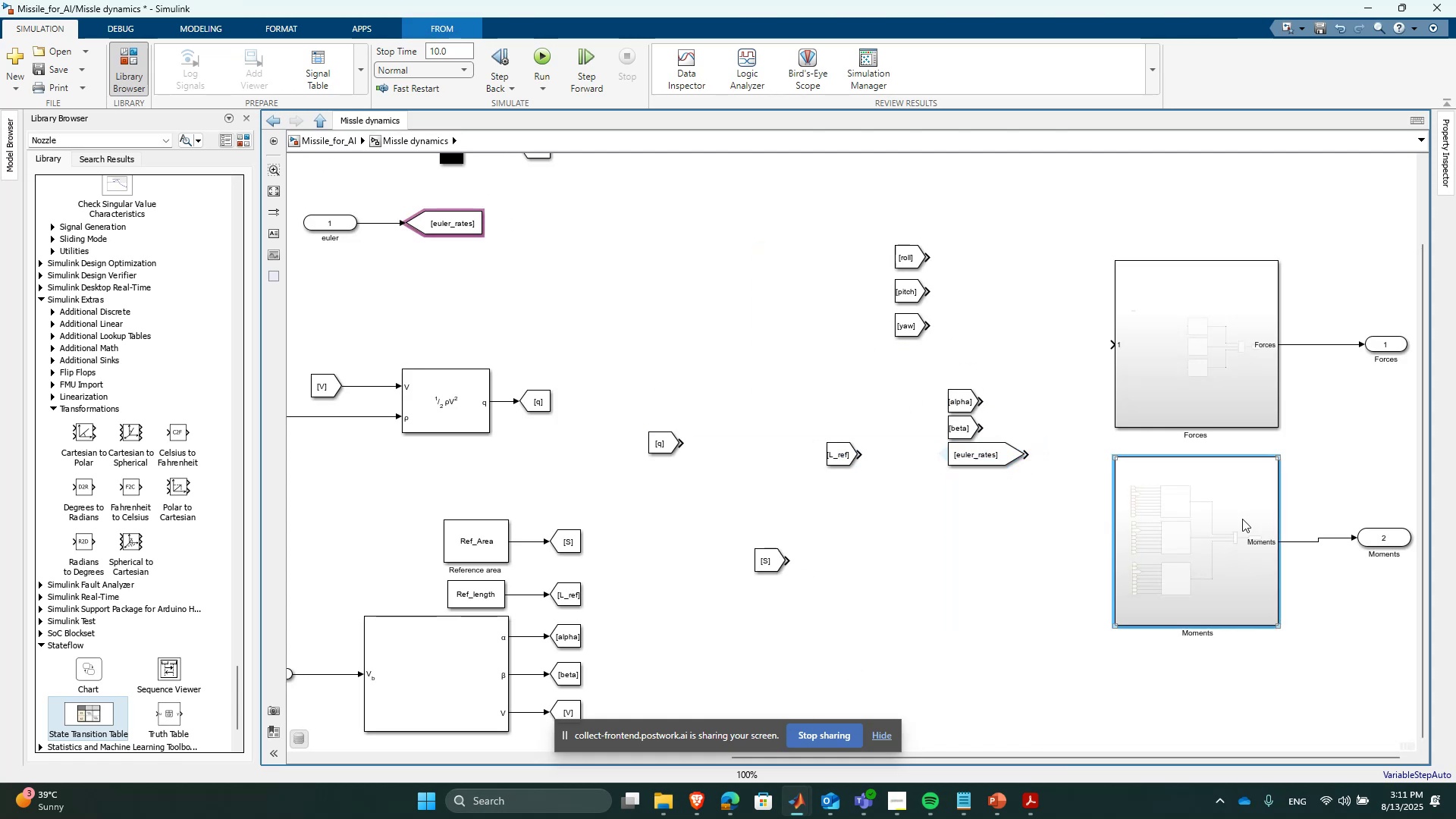 
double_click([1242, 519])
 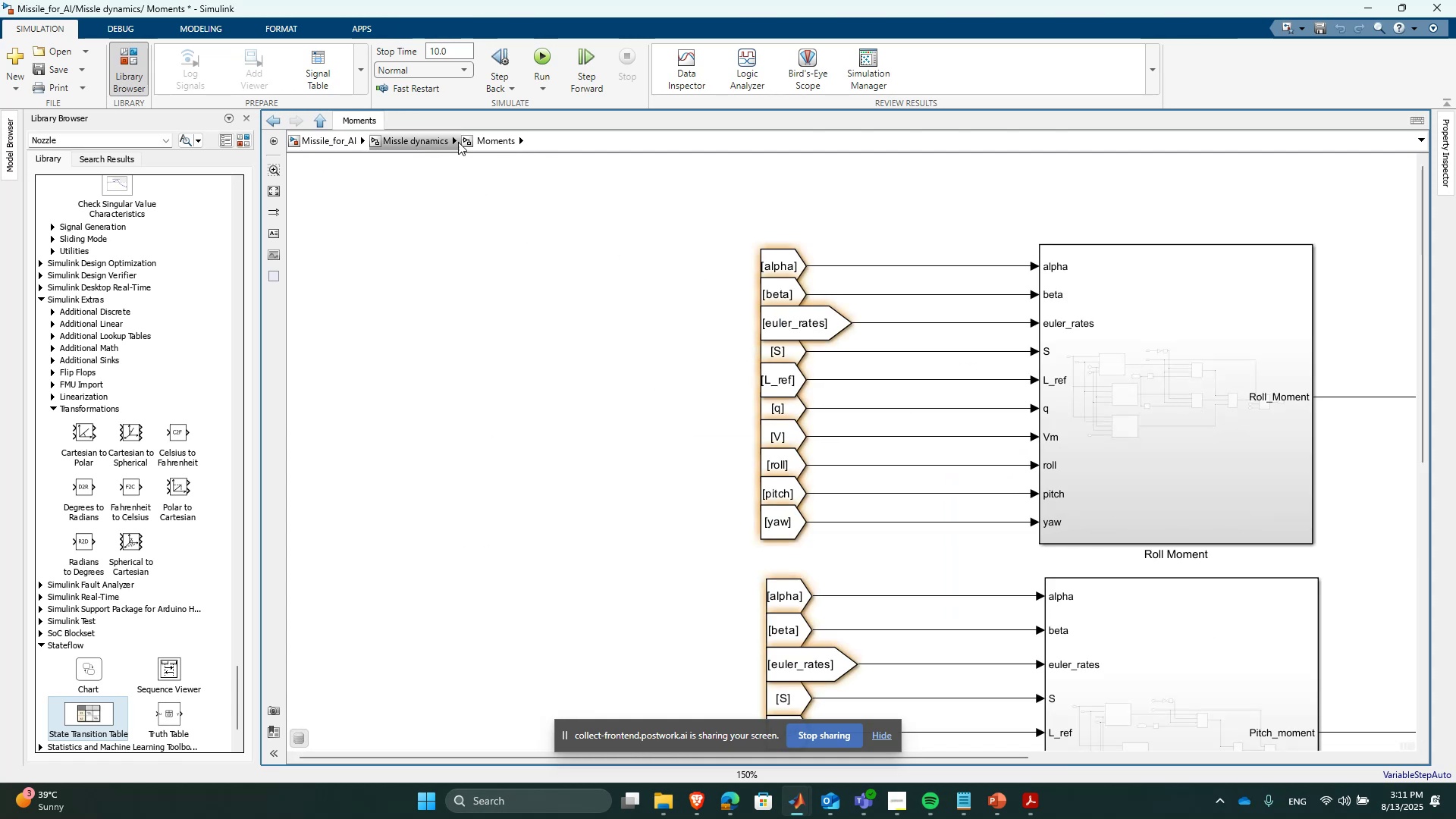 
double_click([429, 134])
 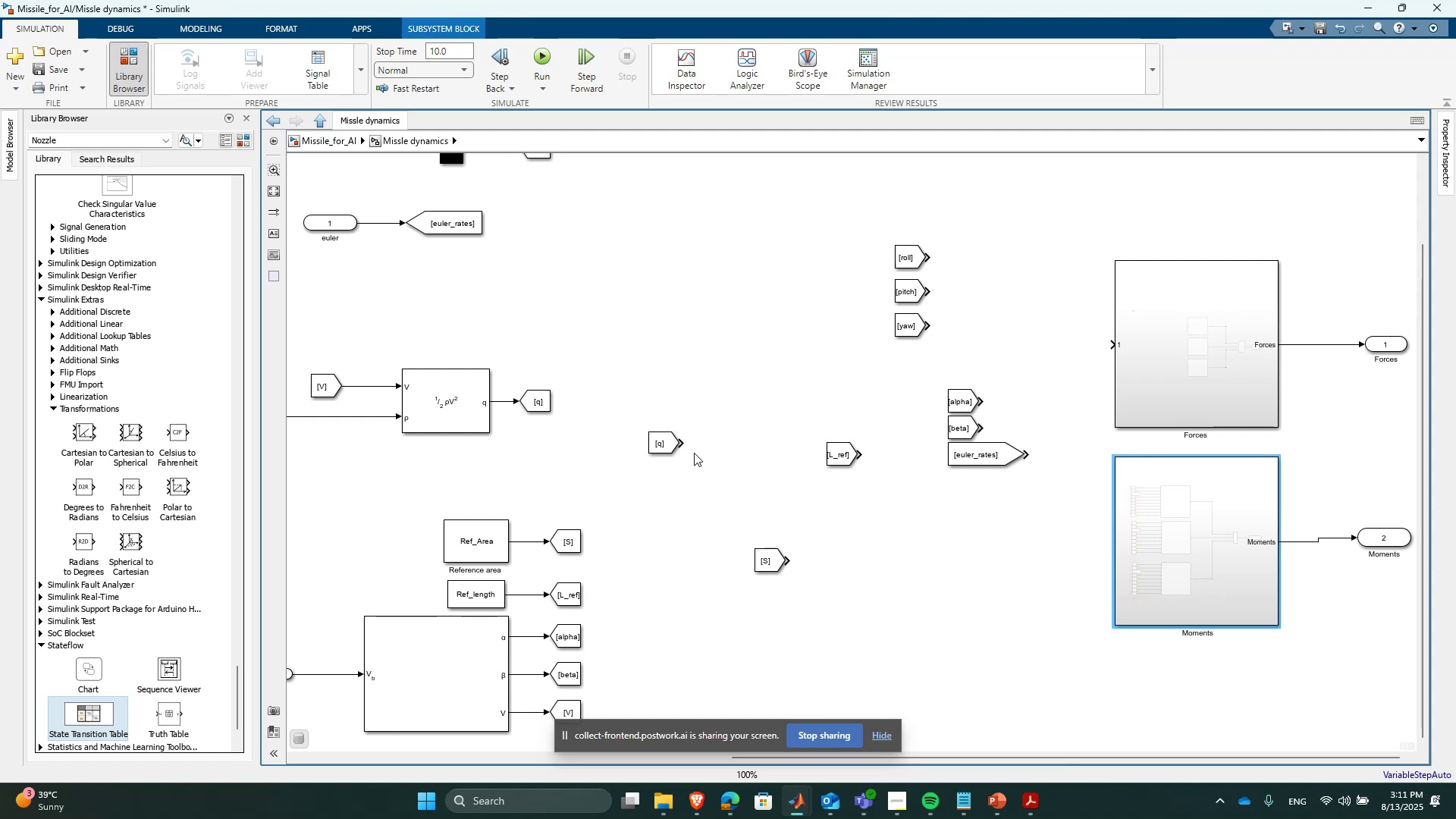 
left_click_drag(start_coordinate=[770, 563], to_coordinate=[965, 486])
 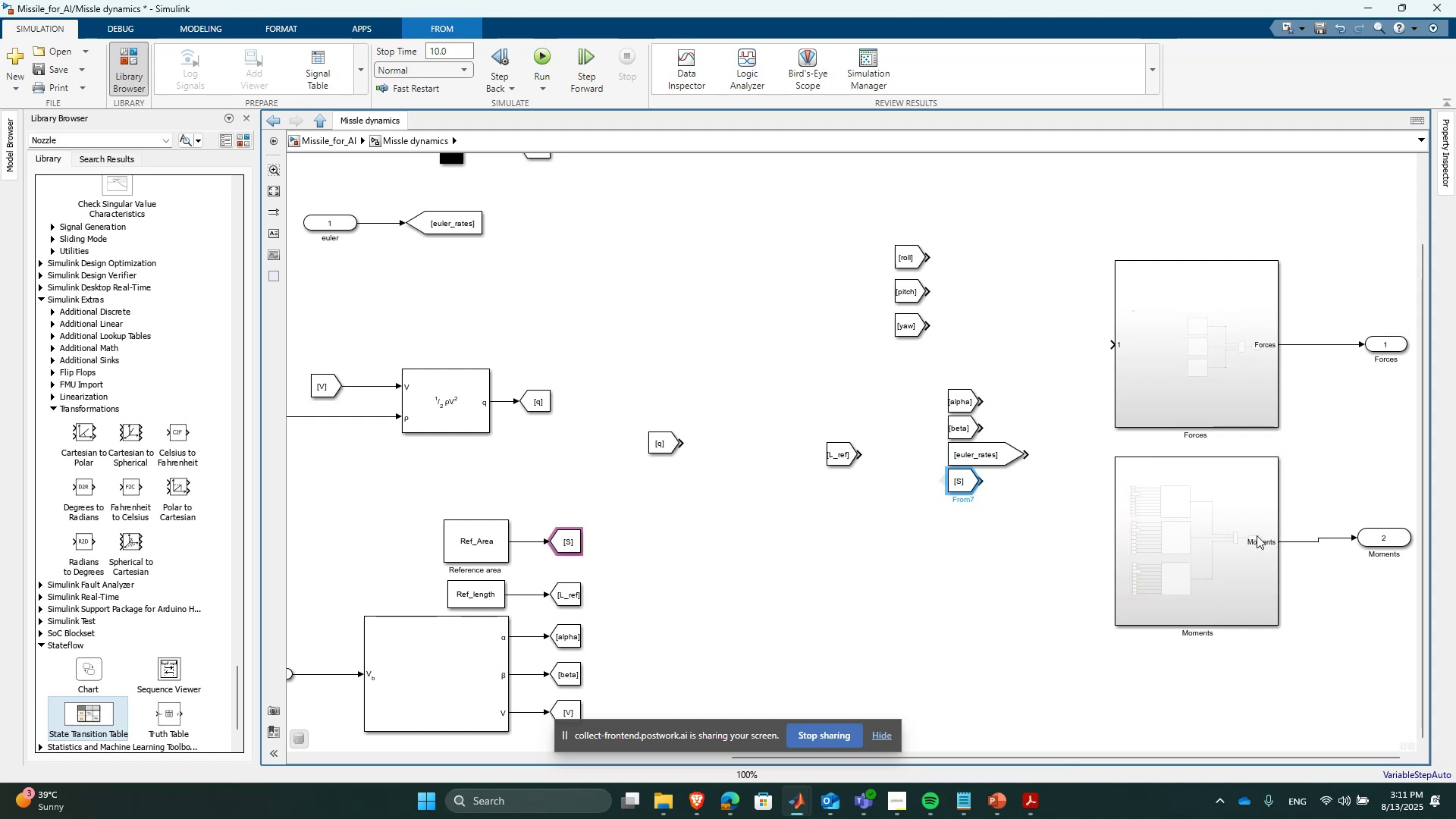 
left_click([1273, 536])
 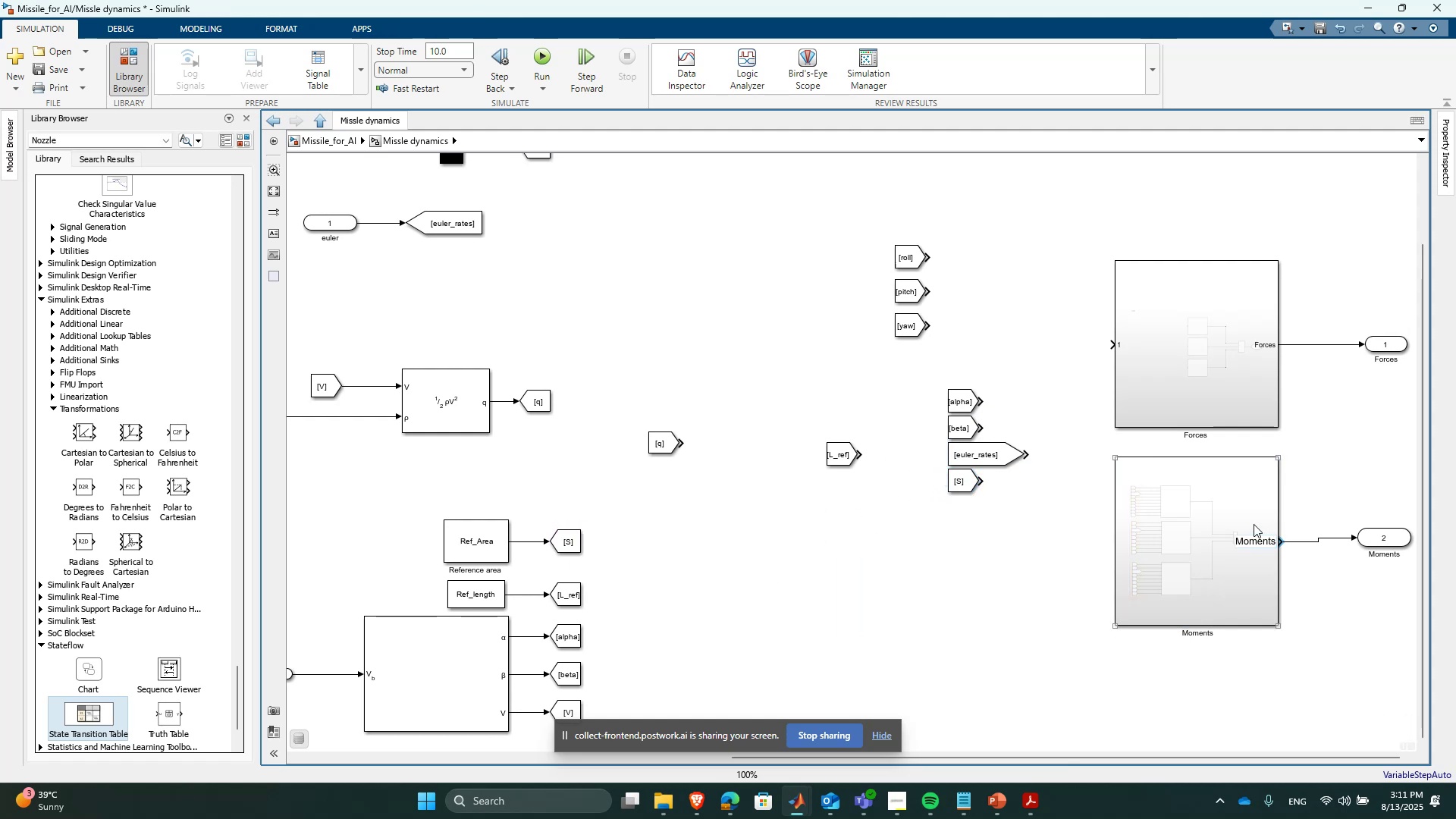 
left_click([1237, 507])
 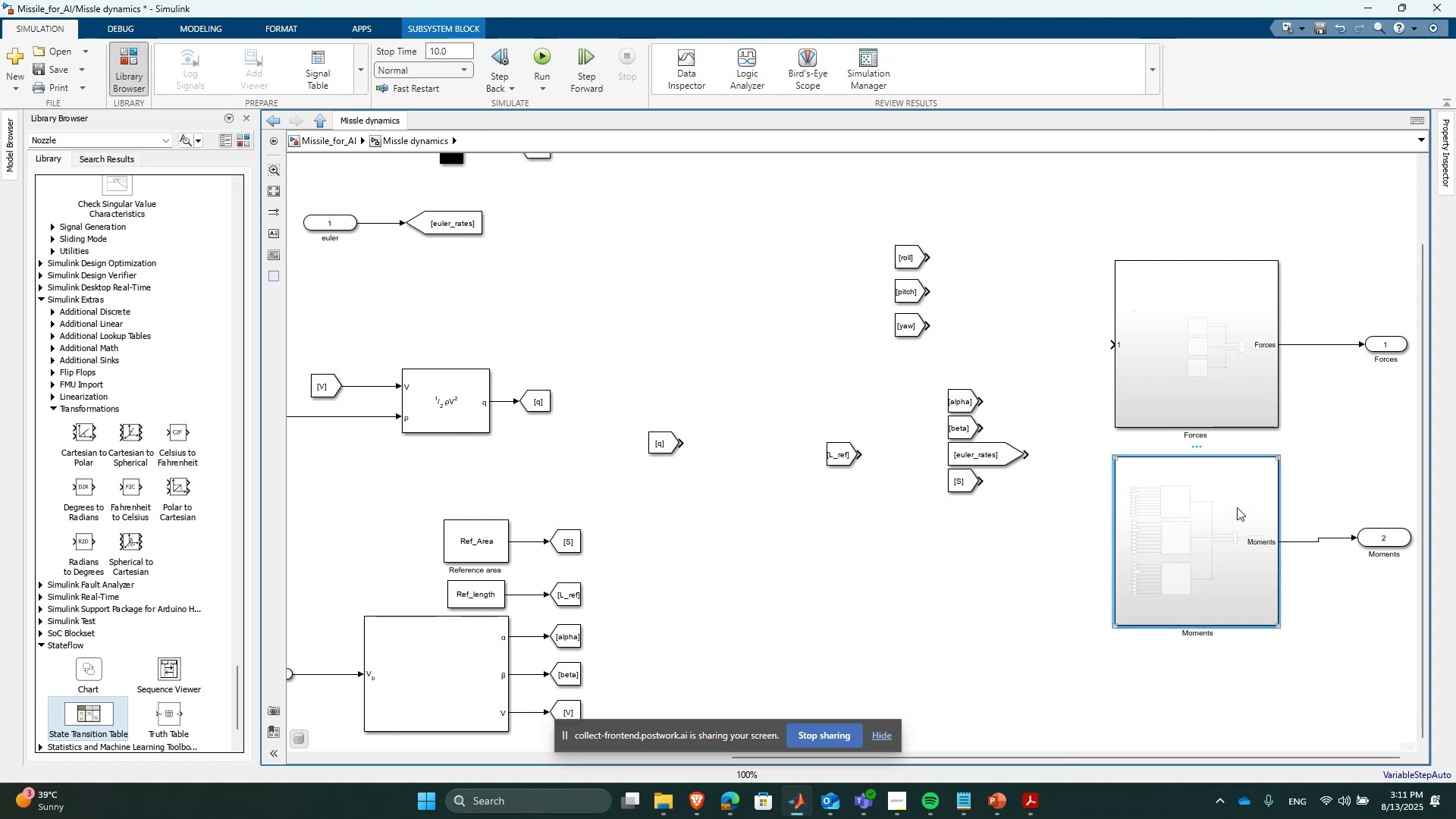 
left_click([1237, 507])
 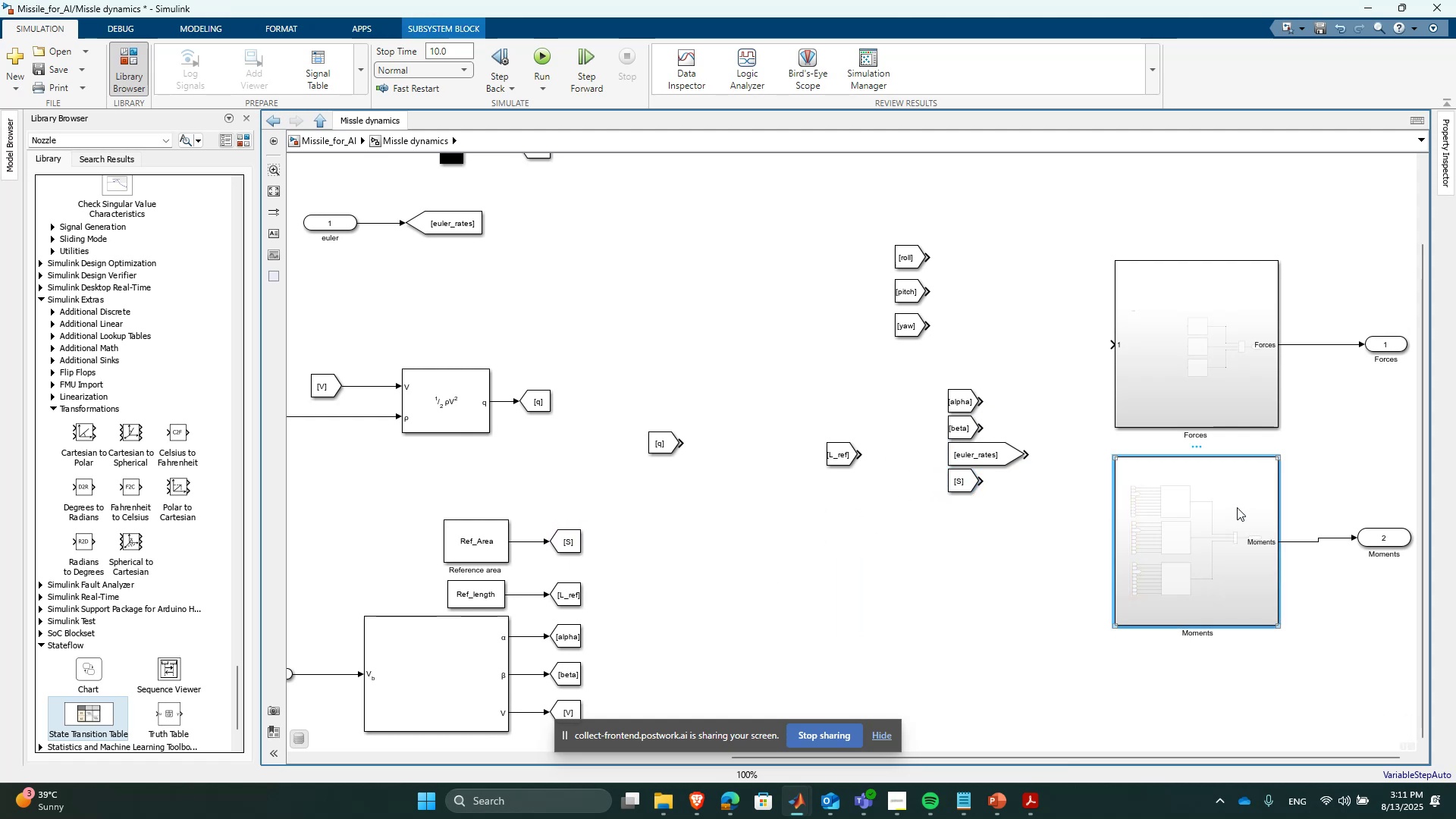 
double_click([1237, 507])
 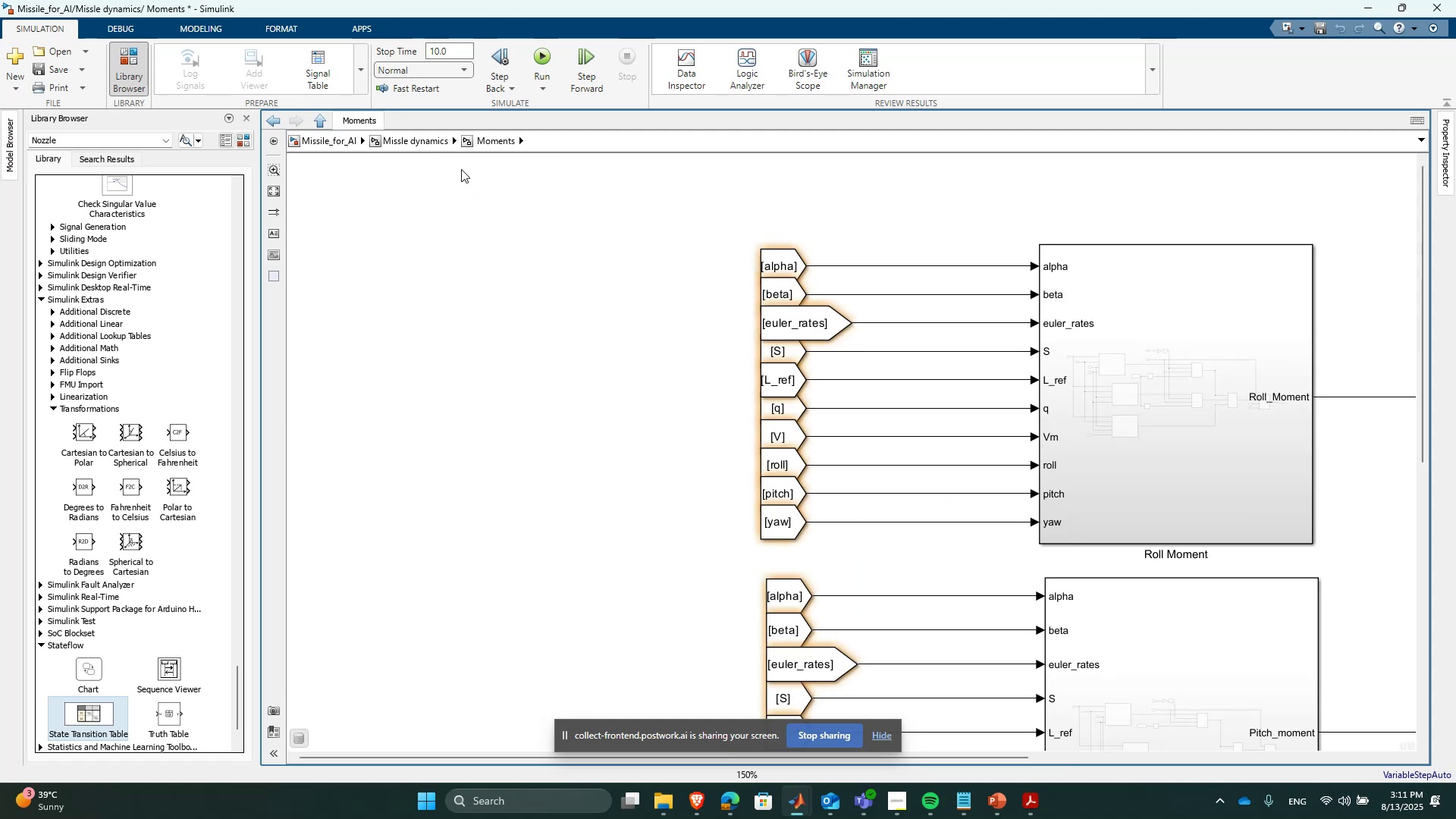 
left_click([420, 139])
 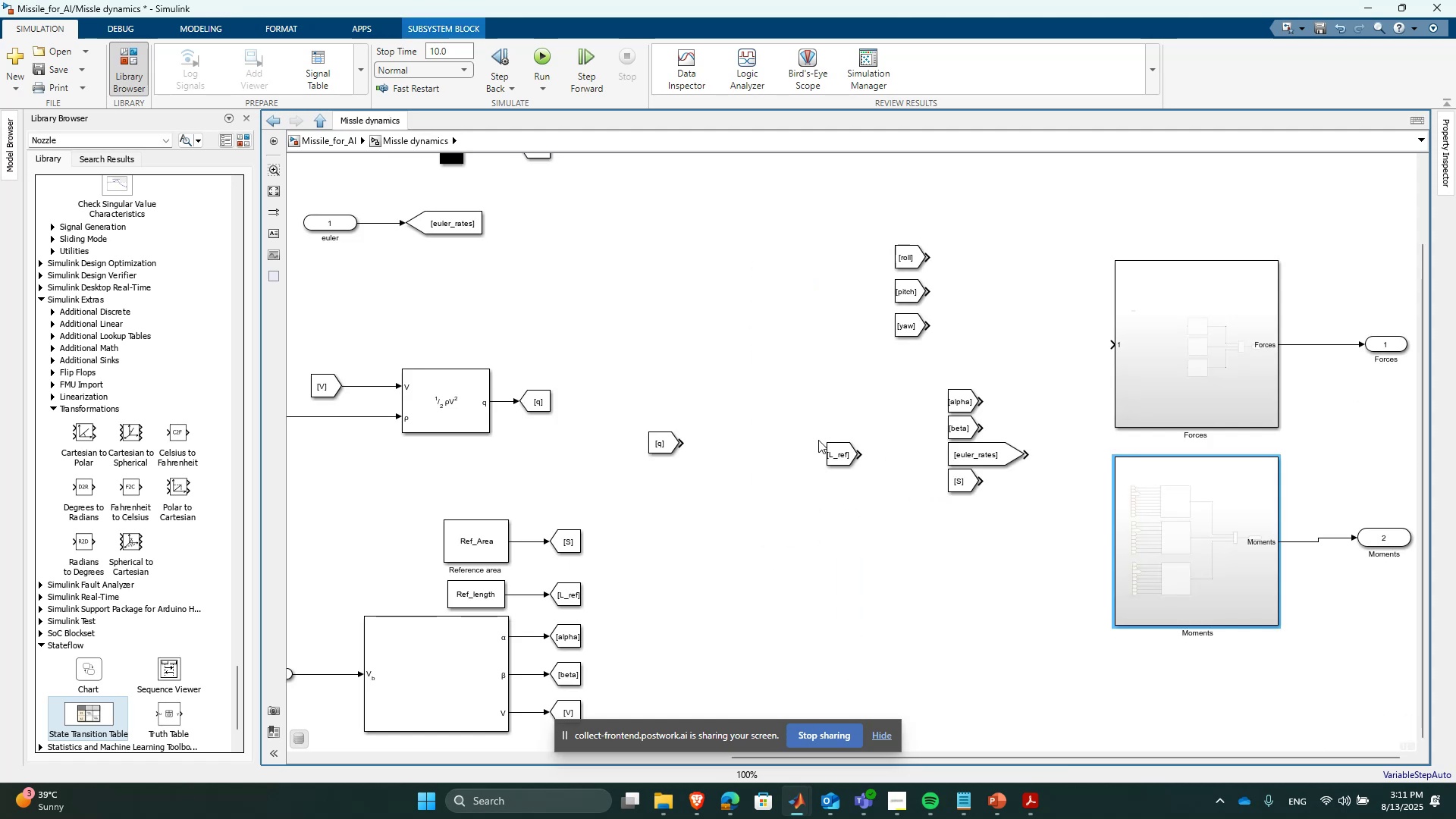 
left_click_drag(start_coordinate=[841, 463], to_coordinate=[960, 519])
 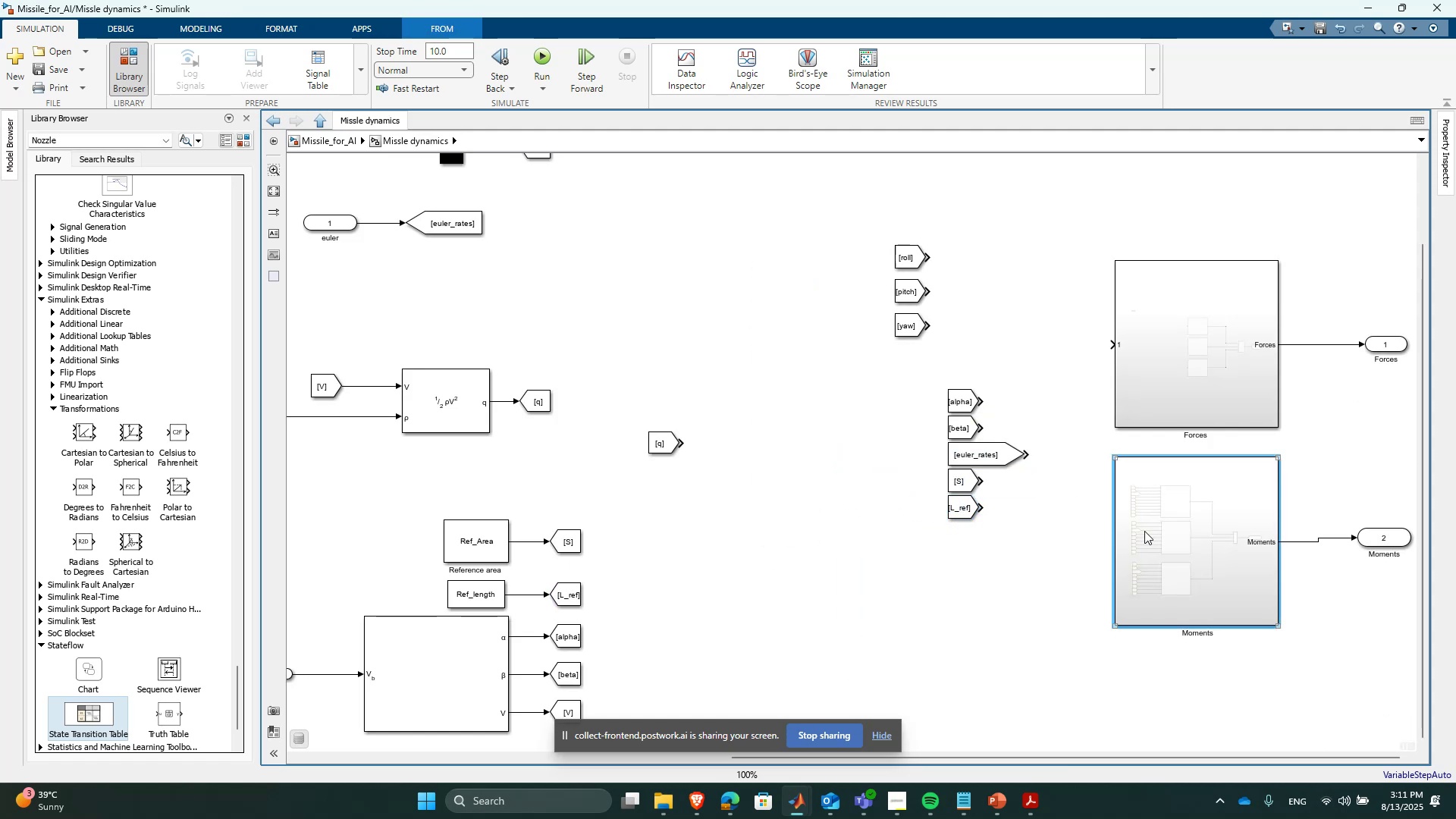 
double_click([1144, 531])
 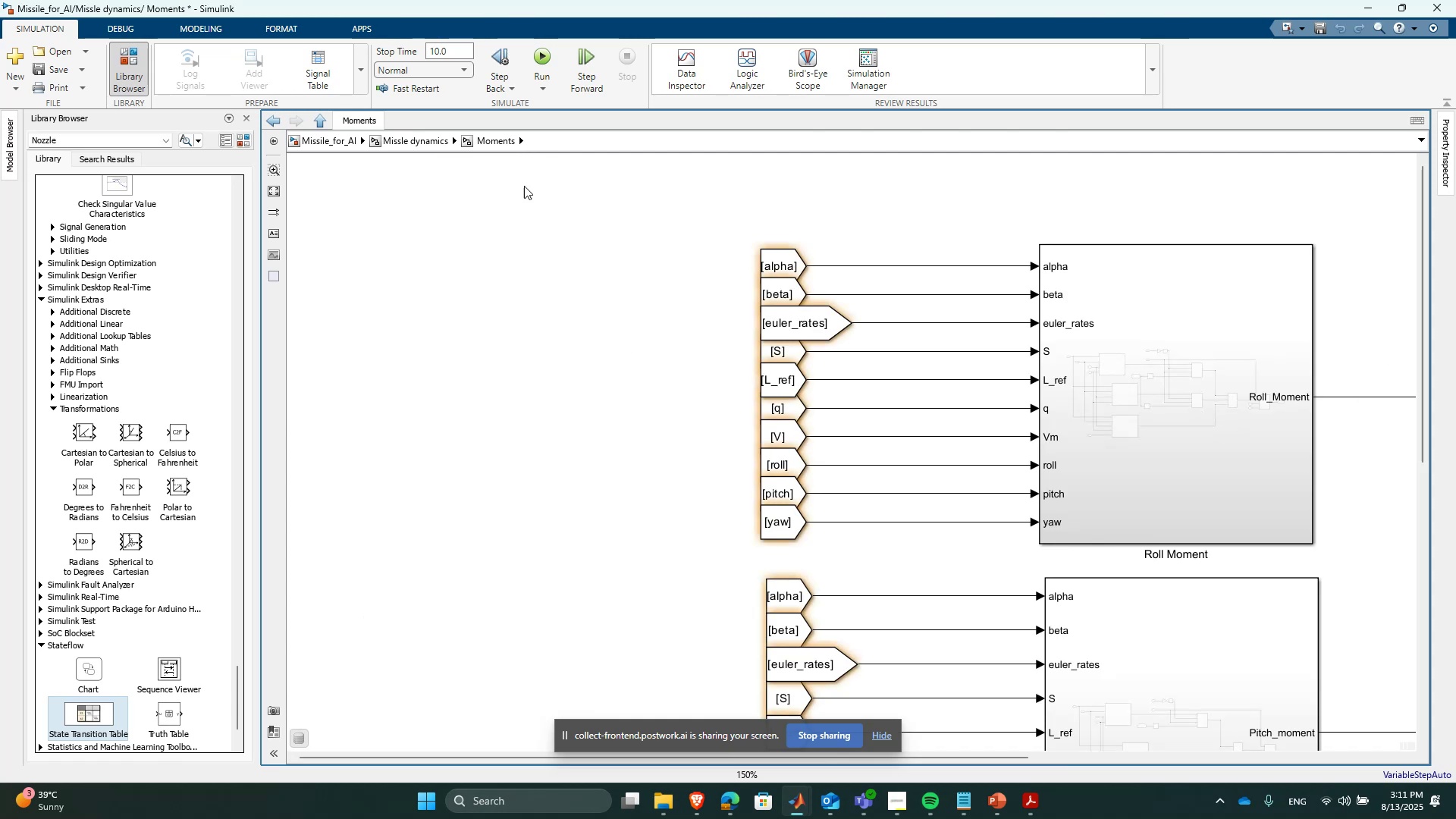 
left_click([421, 139])
 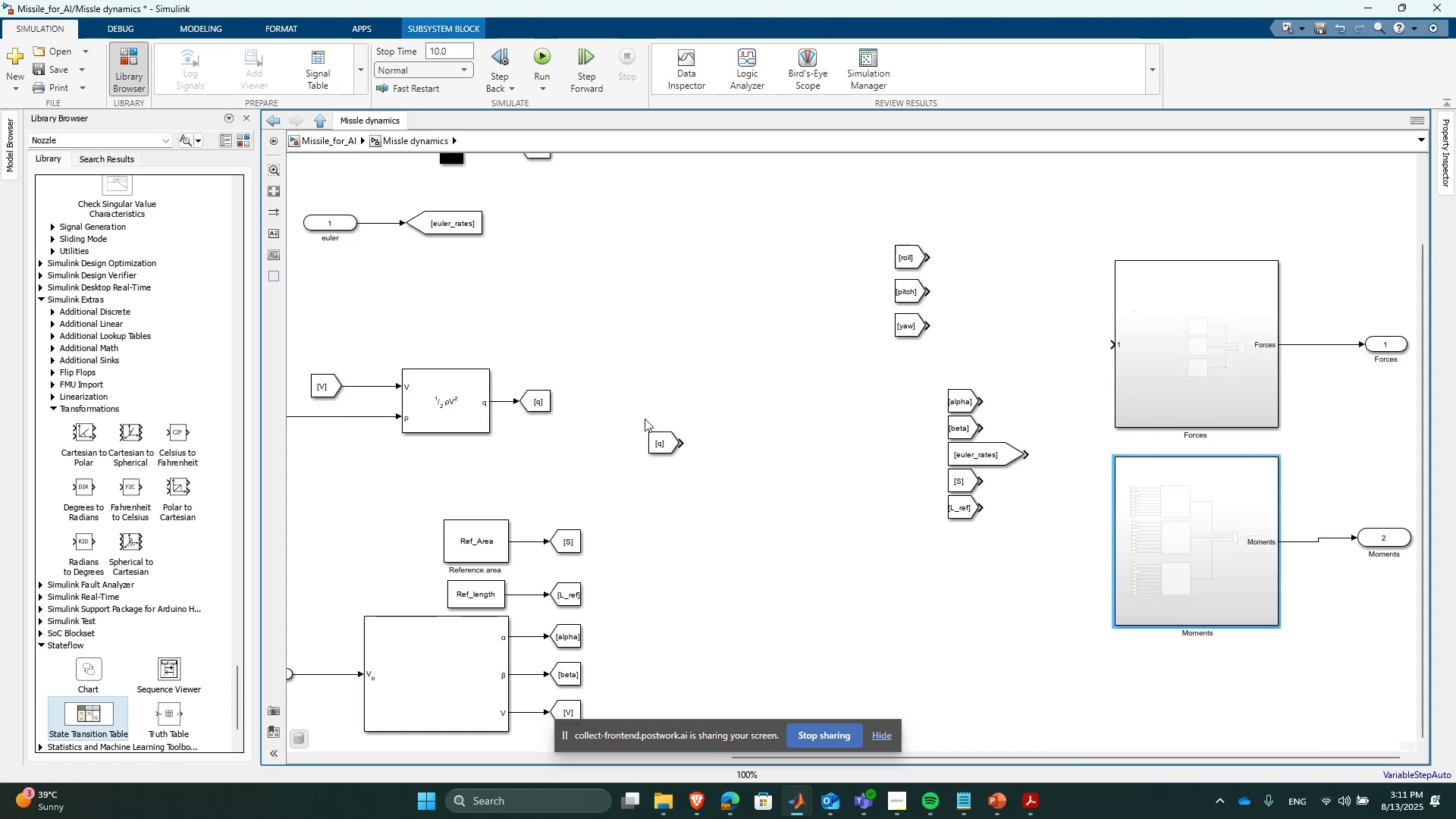 
left_click_drag(start_coordinate=[661, 435], to_coordinate=[963, 526])
 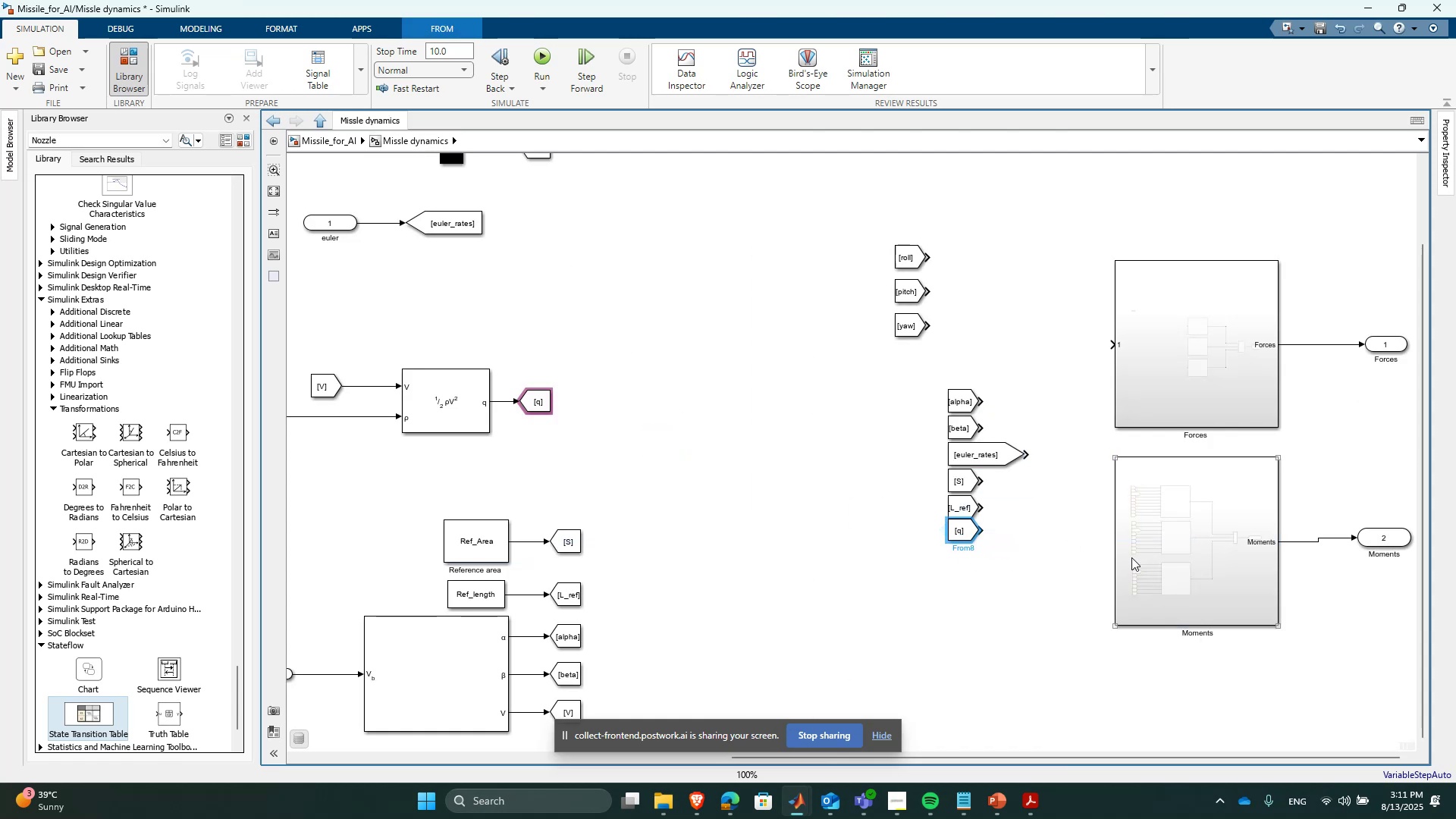 
left_click([997, 617])
 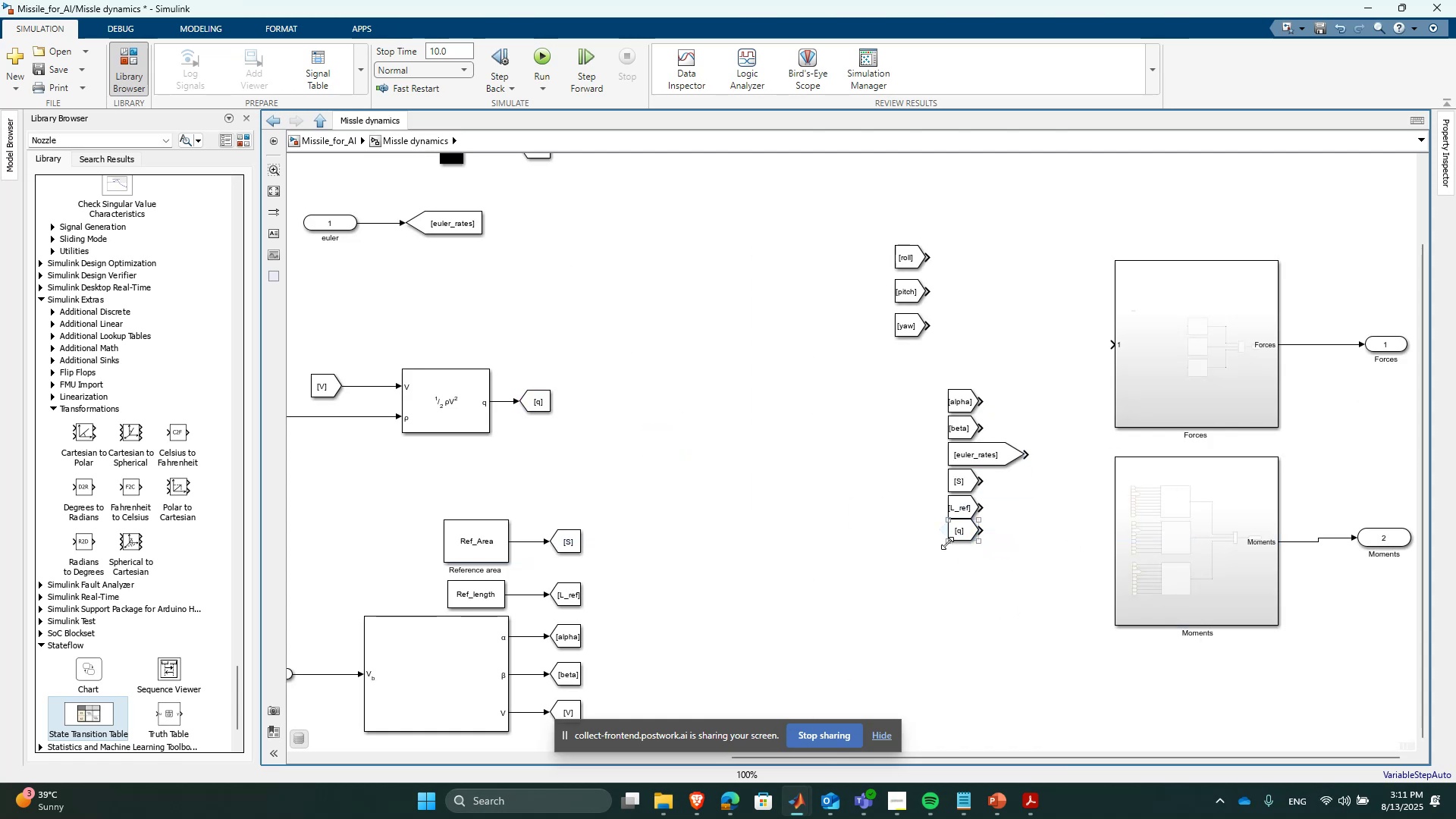 
left_click_drag(start_coordinate=[962, 530], to_coordinate=[965, 536])
 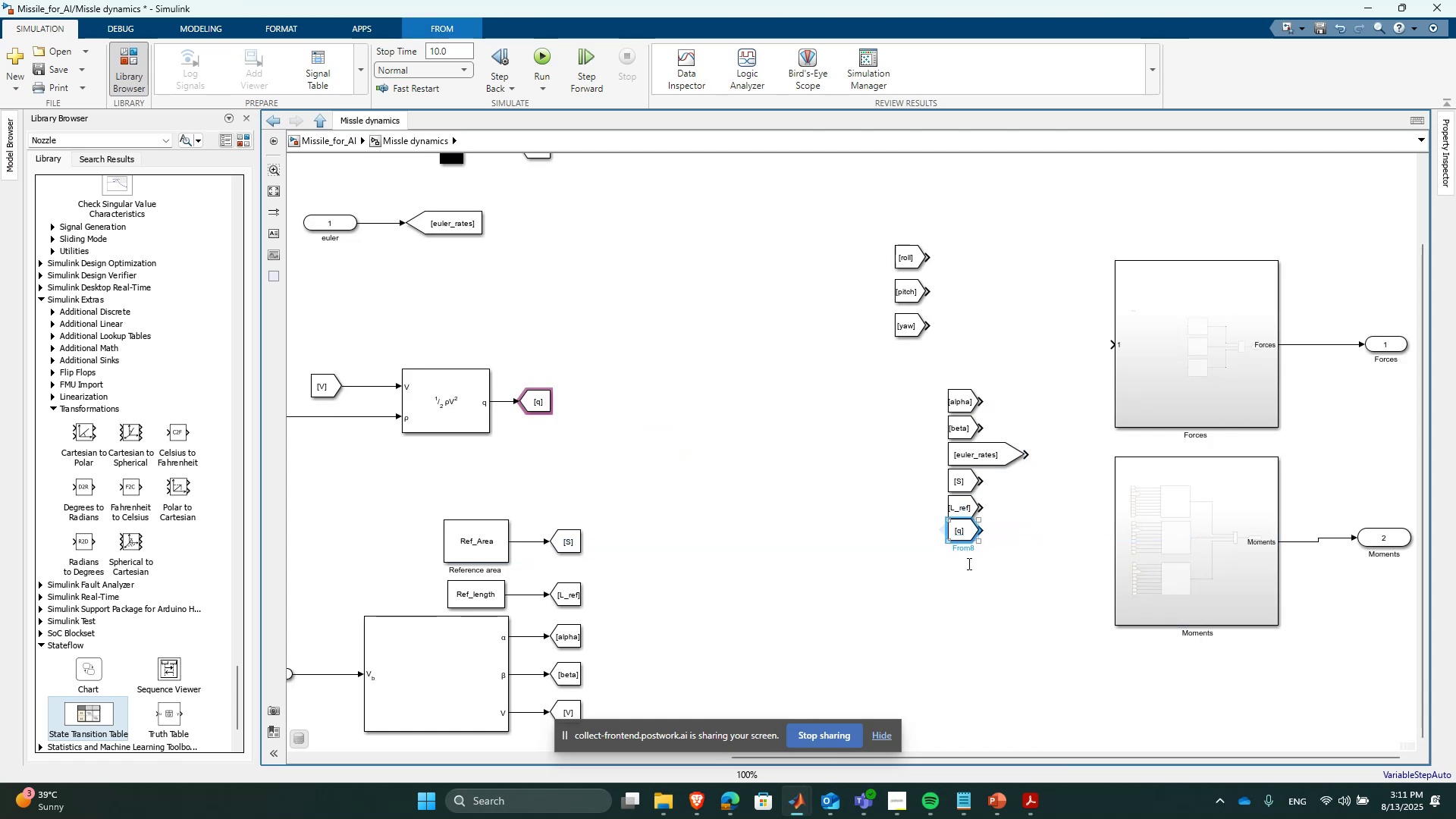 
left_click([968, 566])
 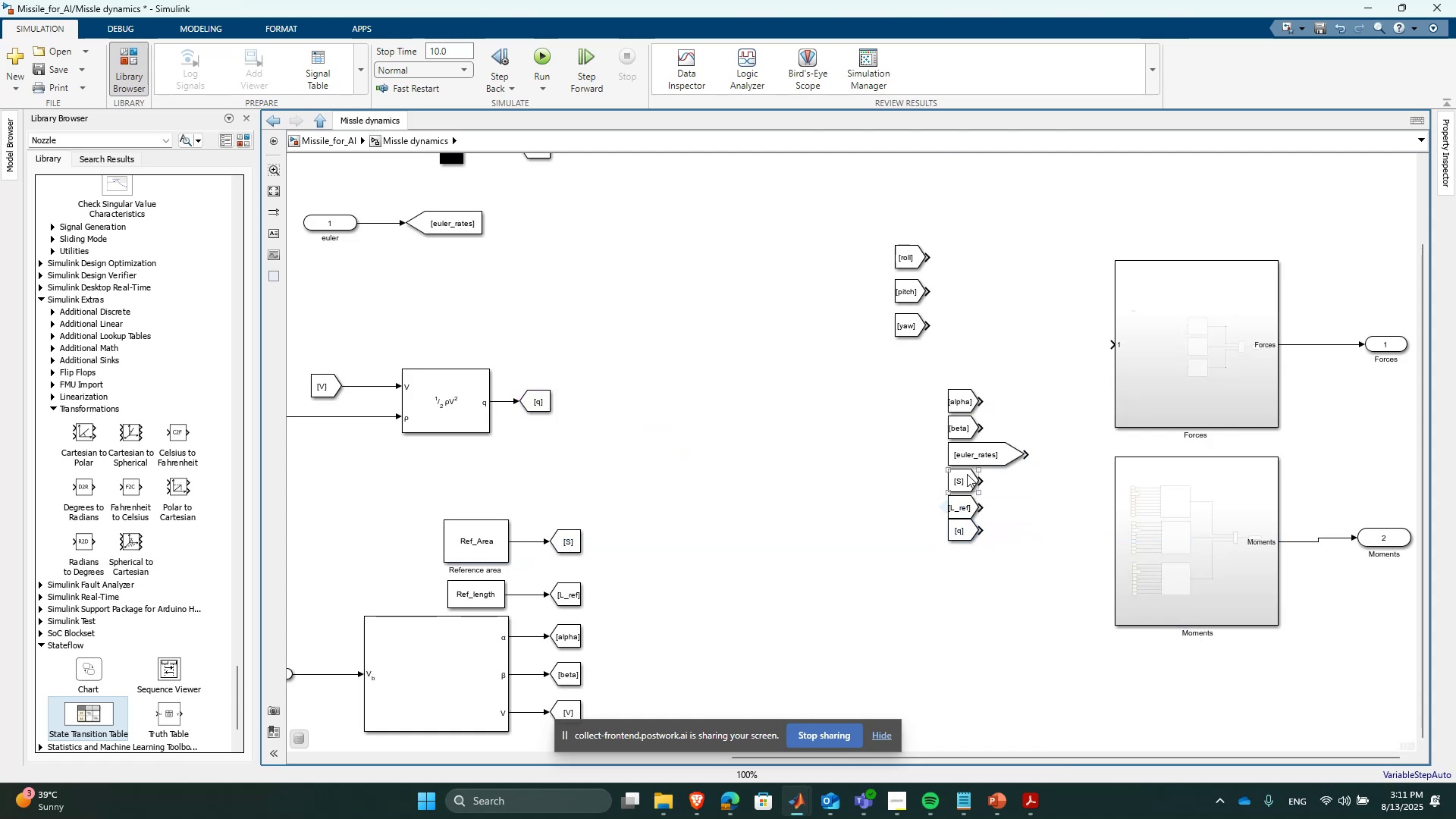 
left_click([965, 479])
 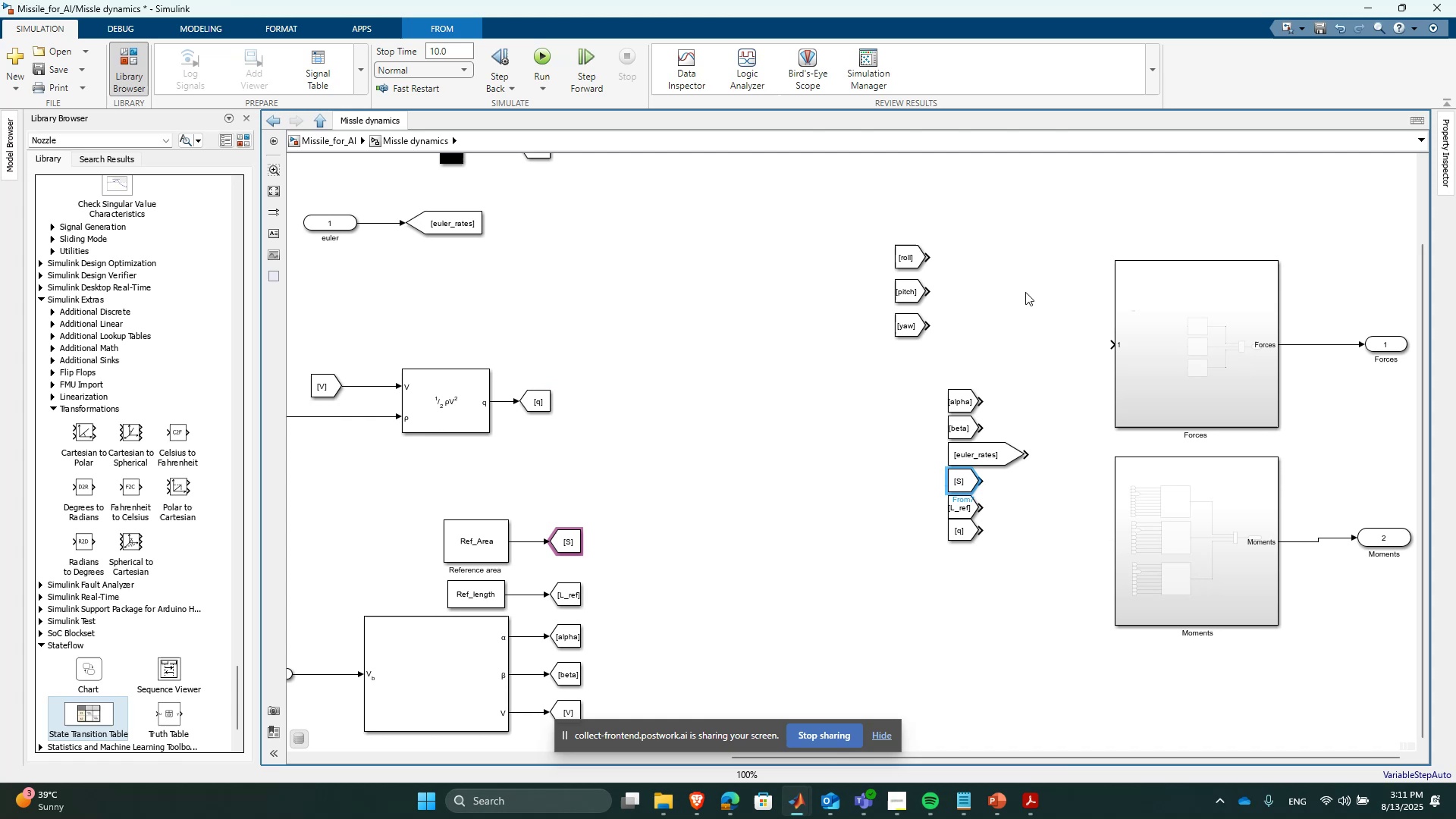 
key(ArrowDown)
 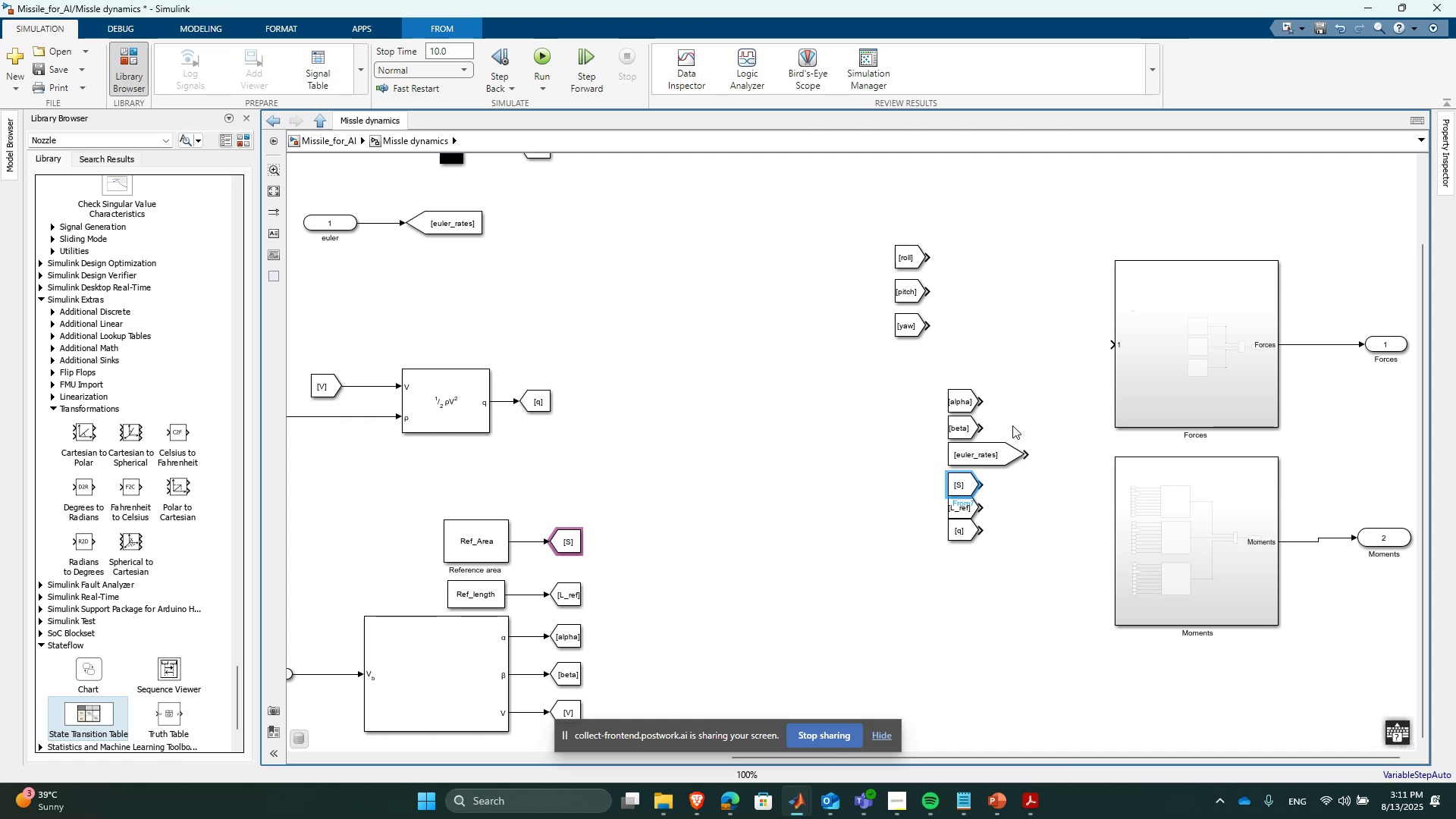 
left_click([1013, 454])
 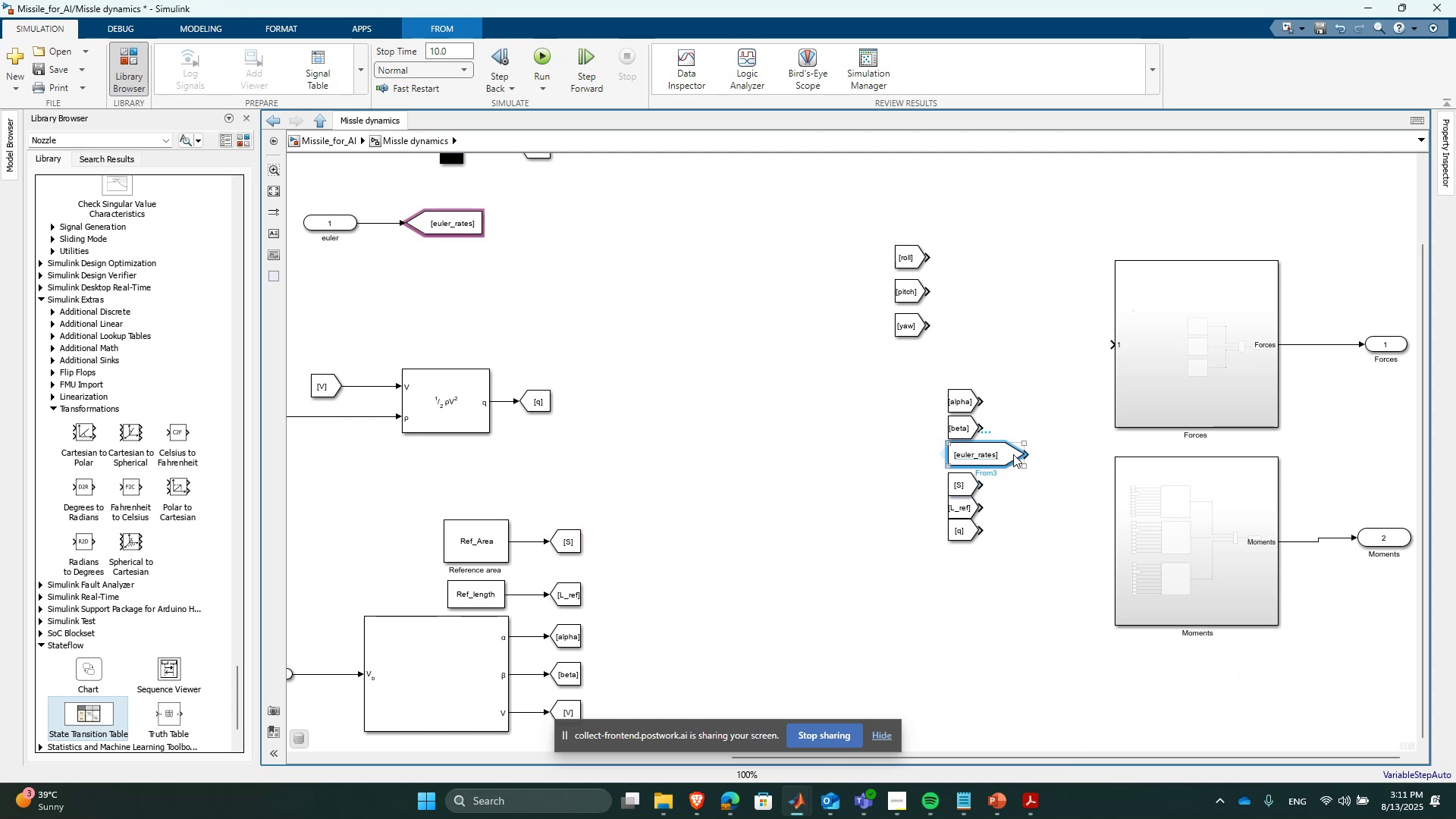 
key(ArrowDown)
 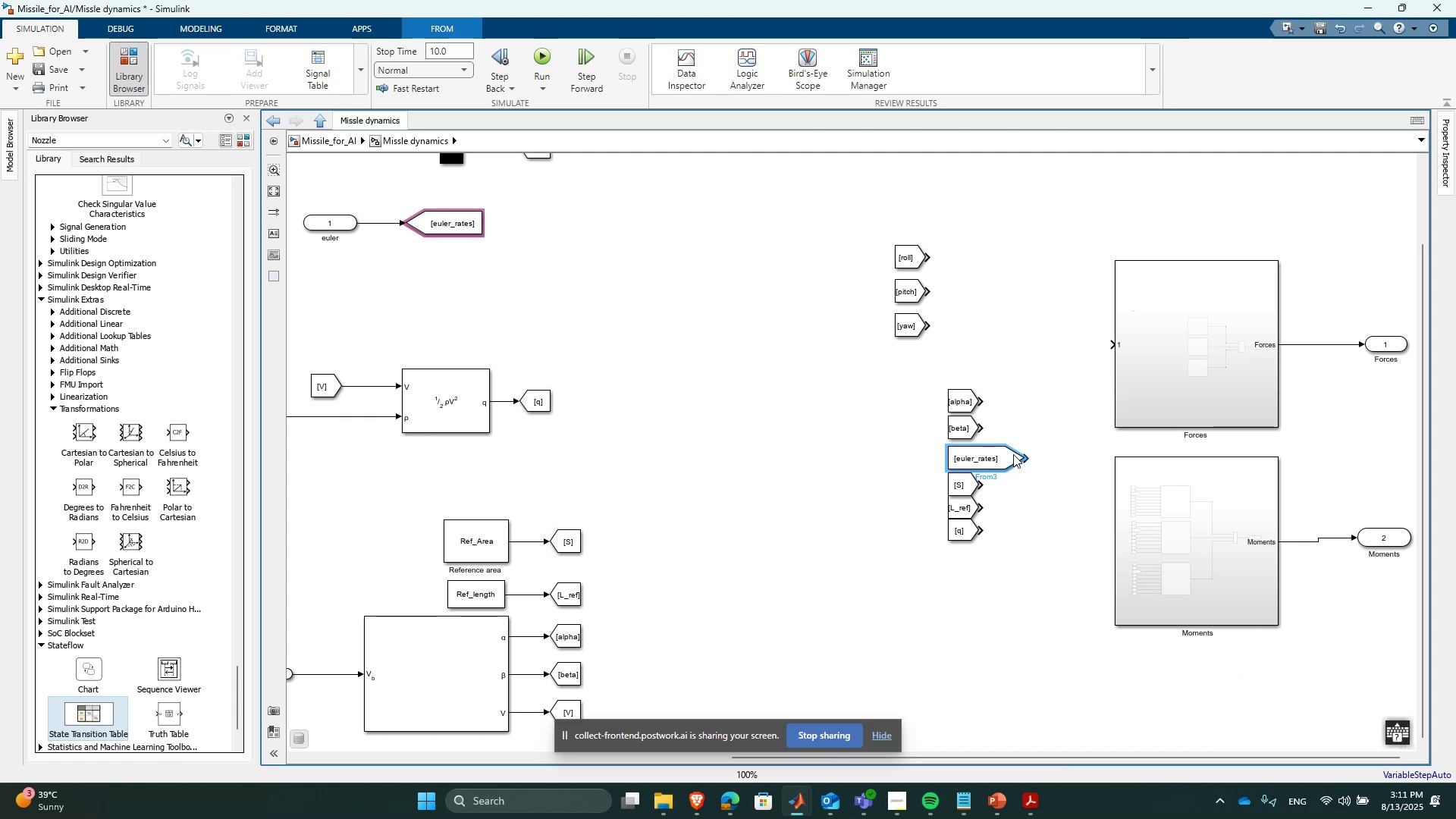 
key(ArrowDown)
 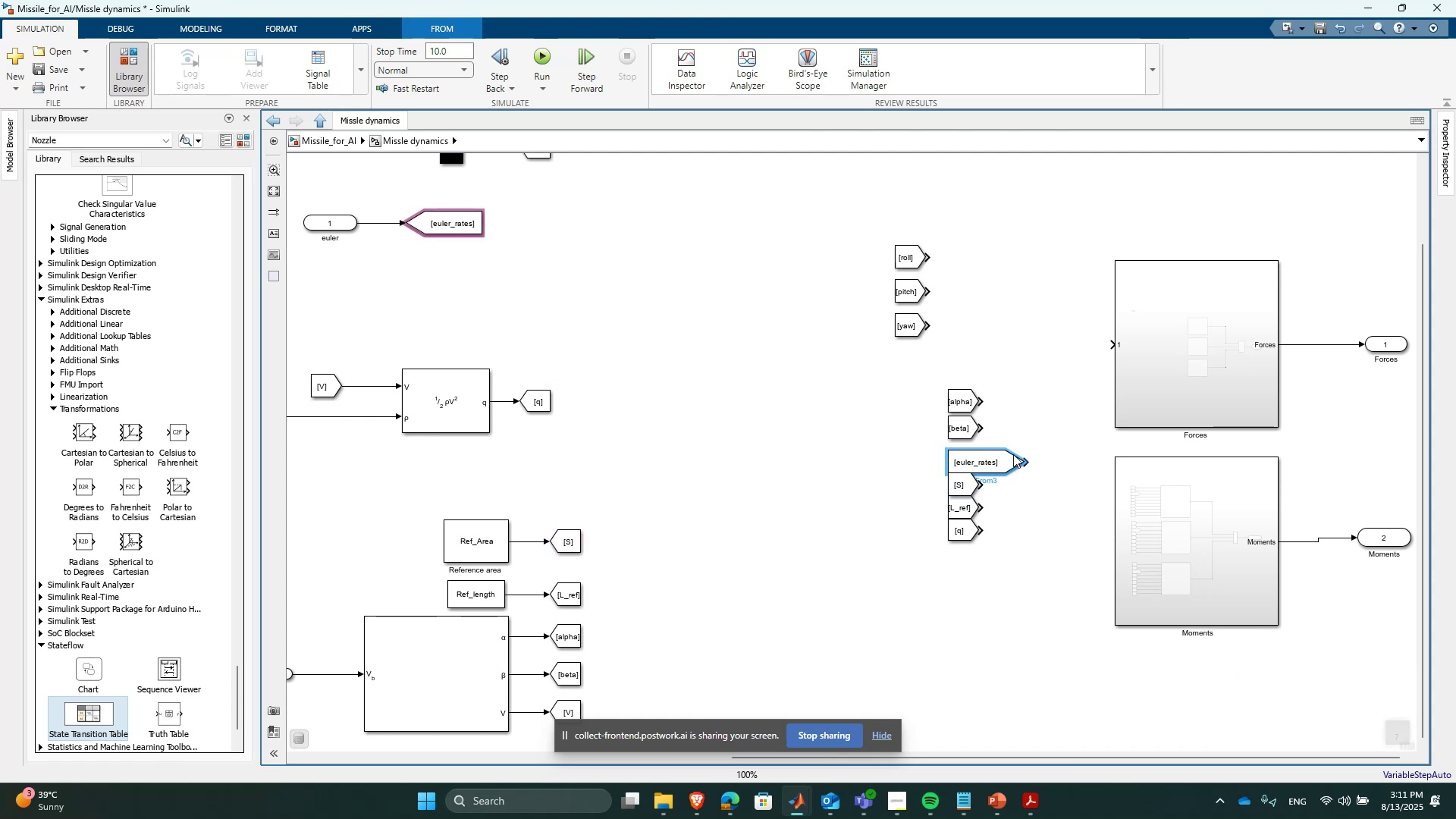 
key(ArrowDown)
 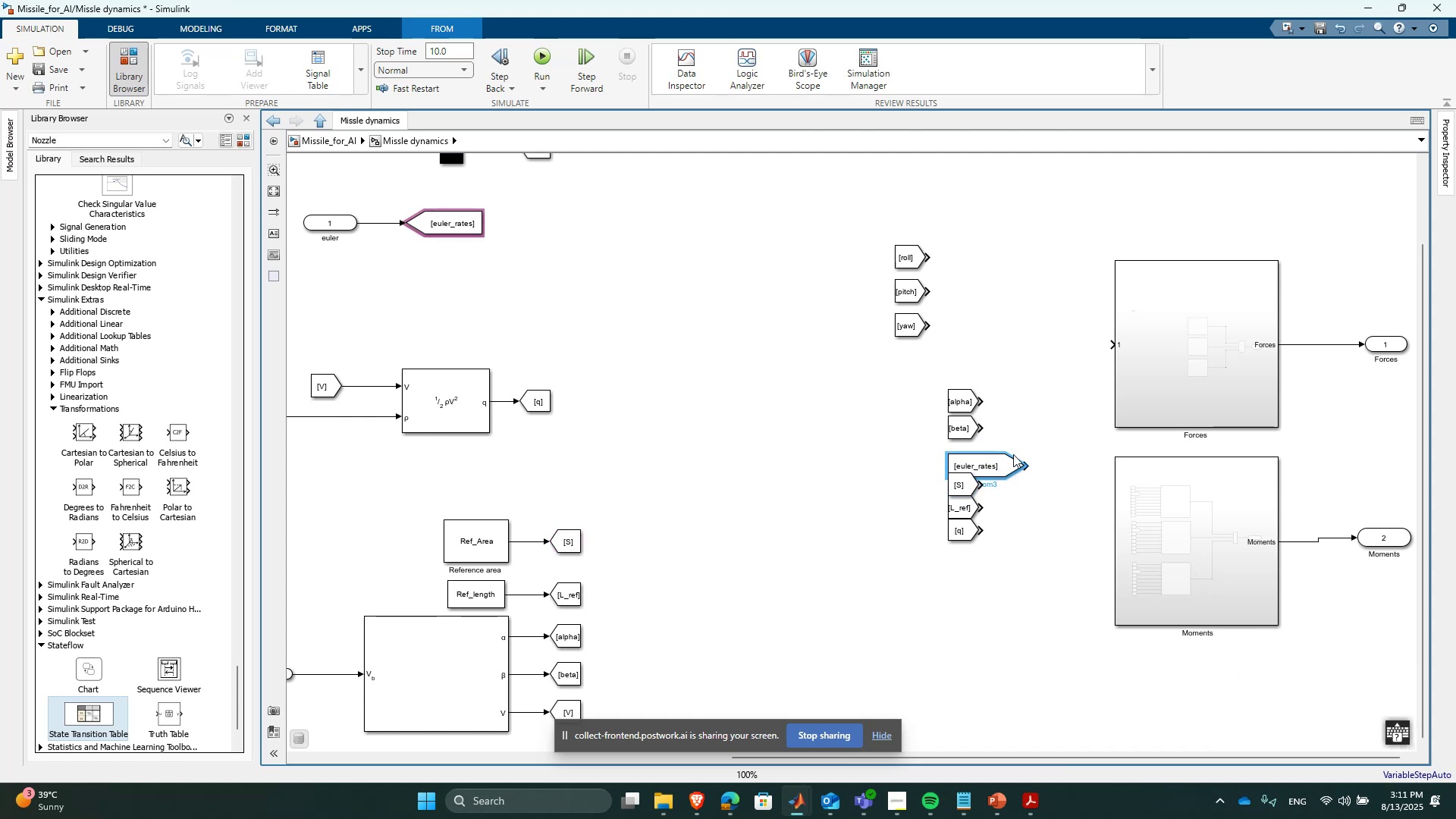 
key(ArrowUp)
 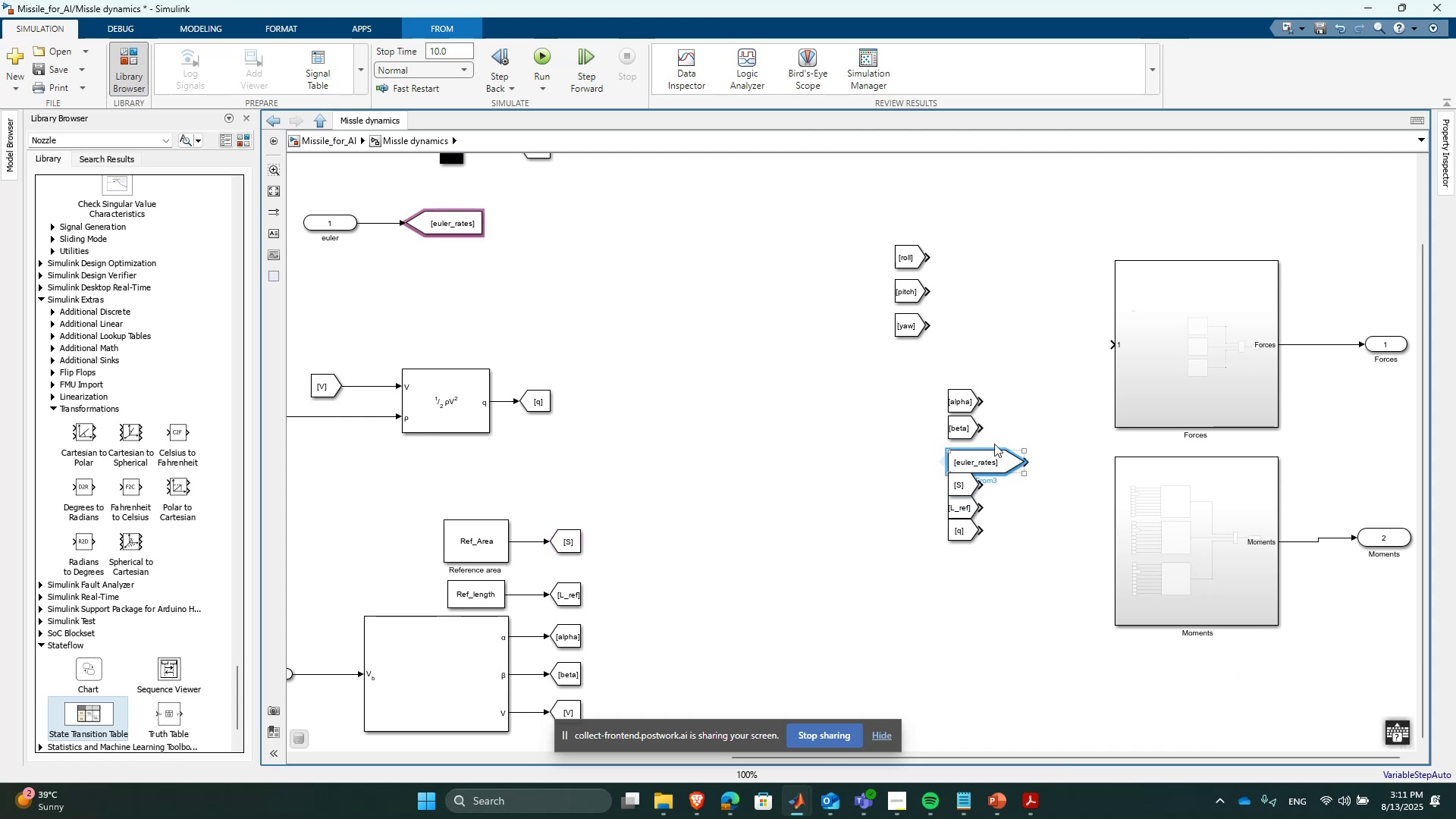 
left_click([952, 421])
 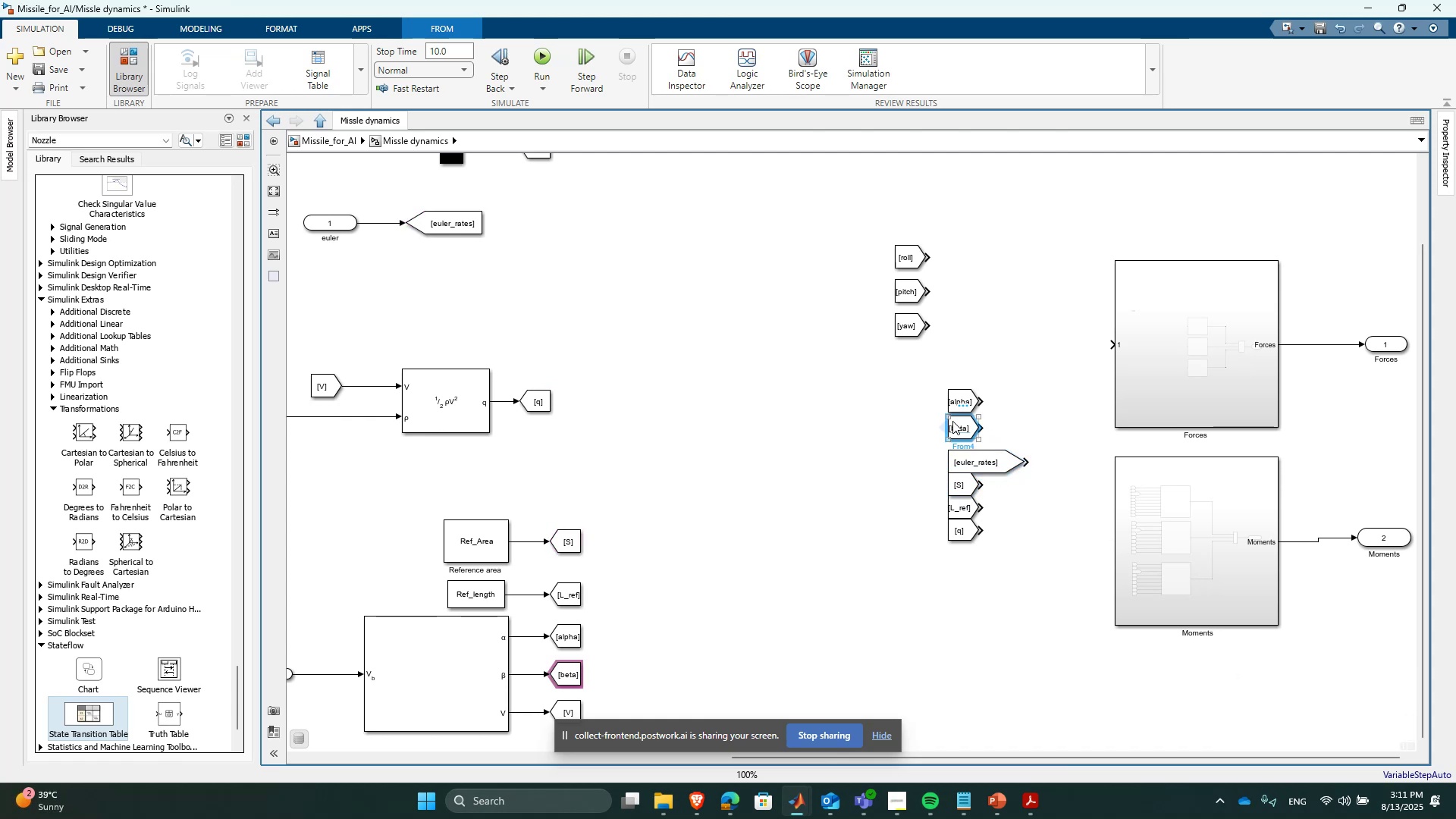 
key(ArrowDown)
 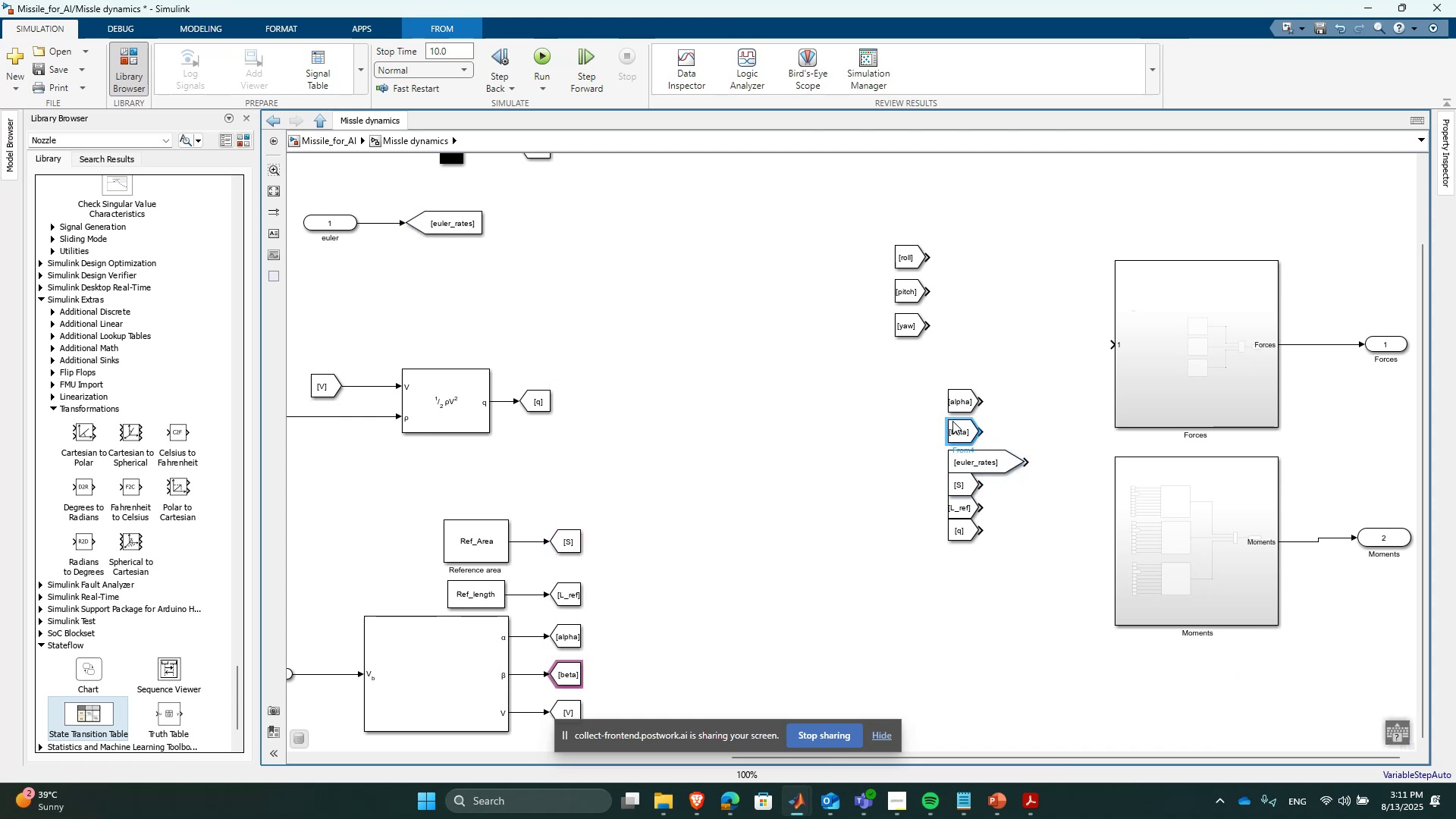 
key(ArrowDown)
 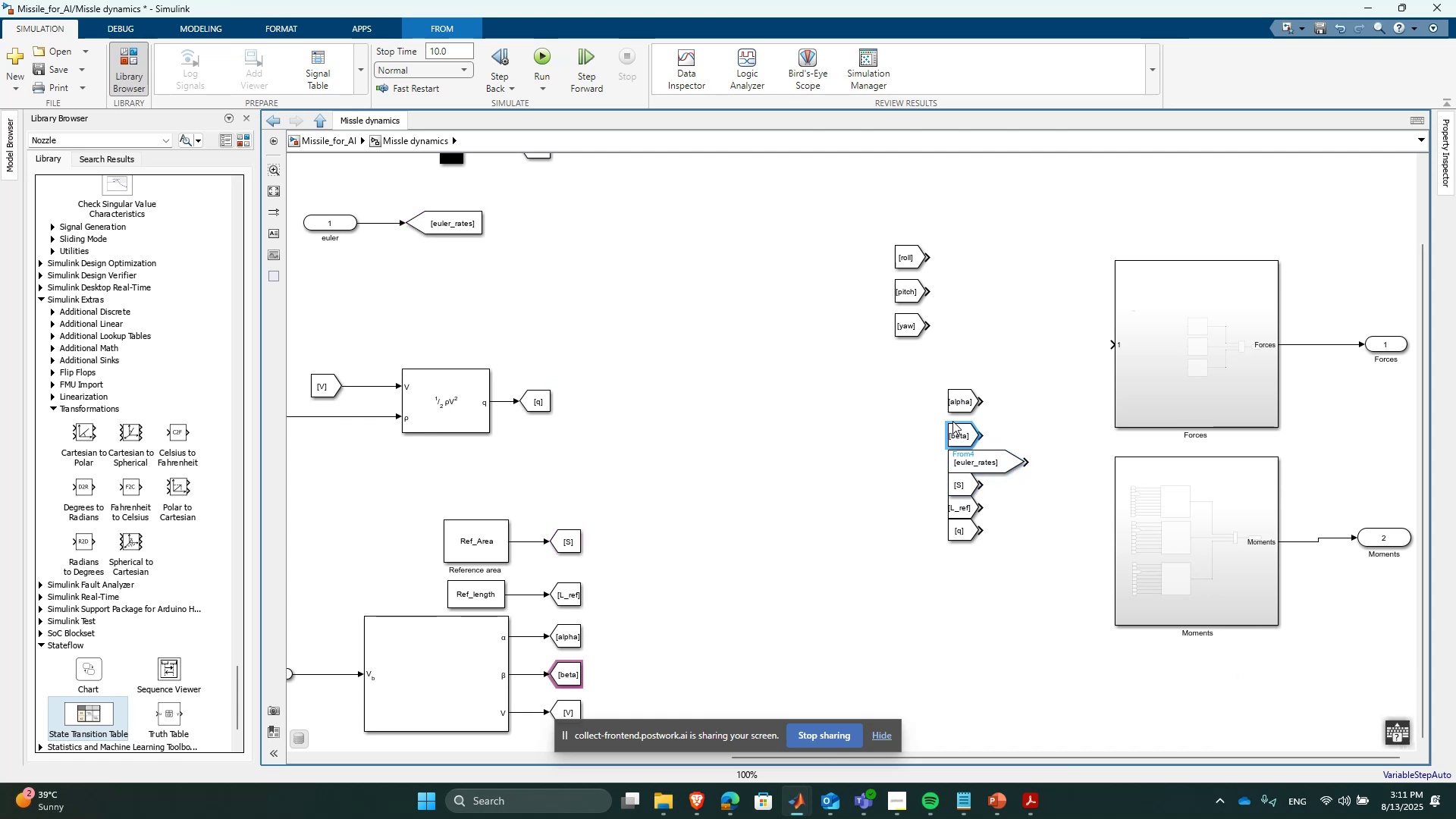 
key(ArrowDown)
 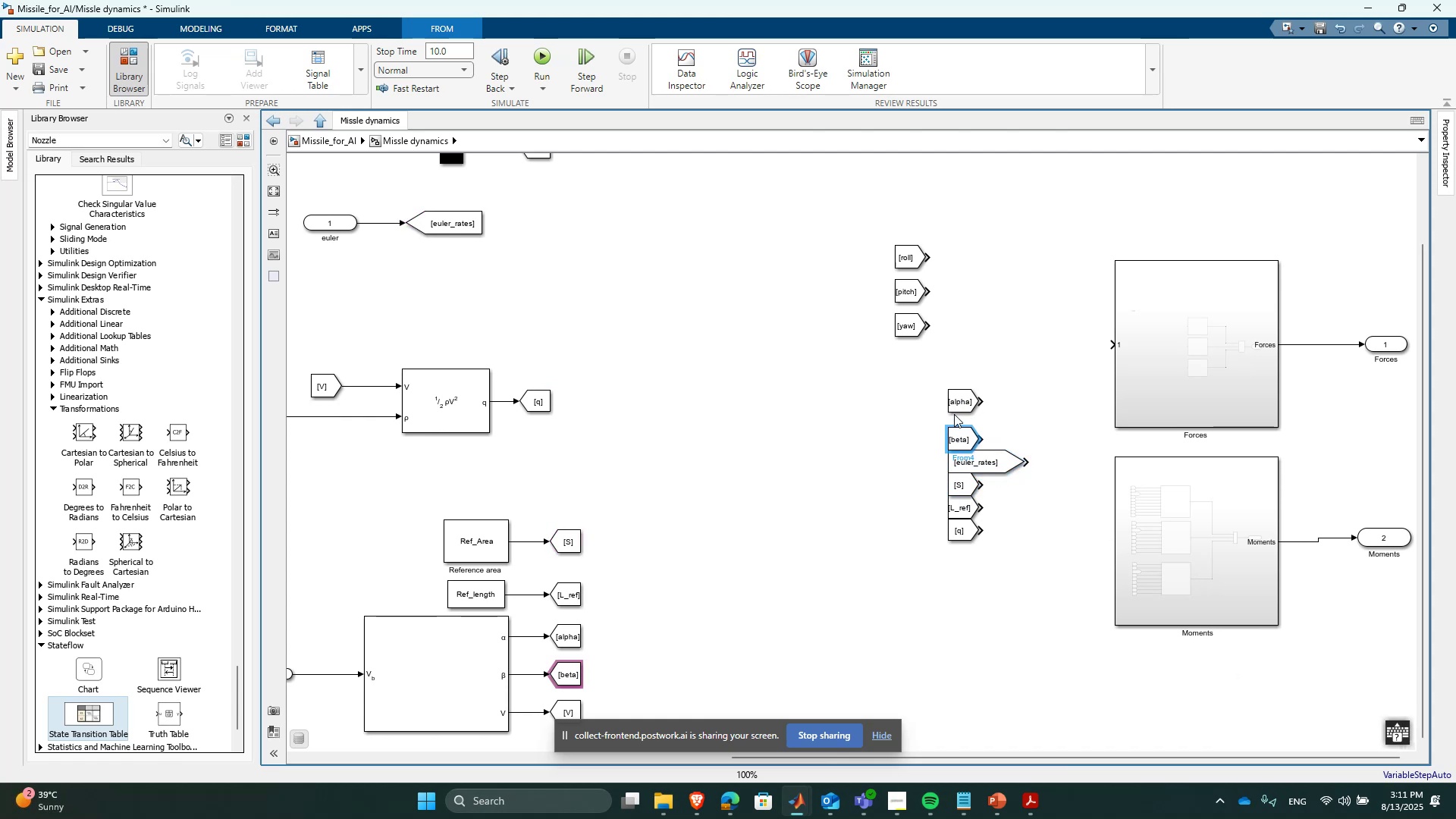 
left_click([964, 406])
 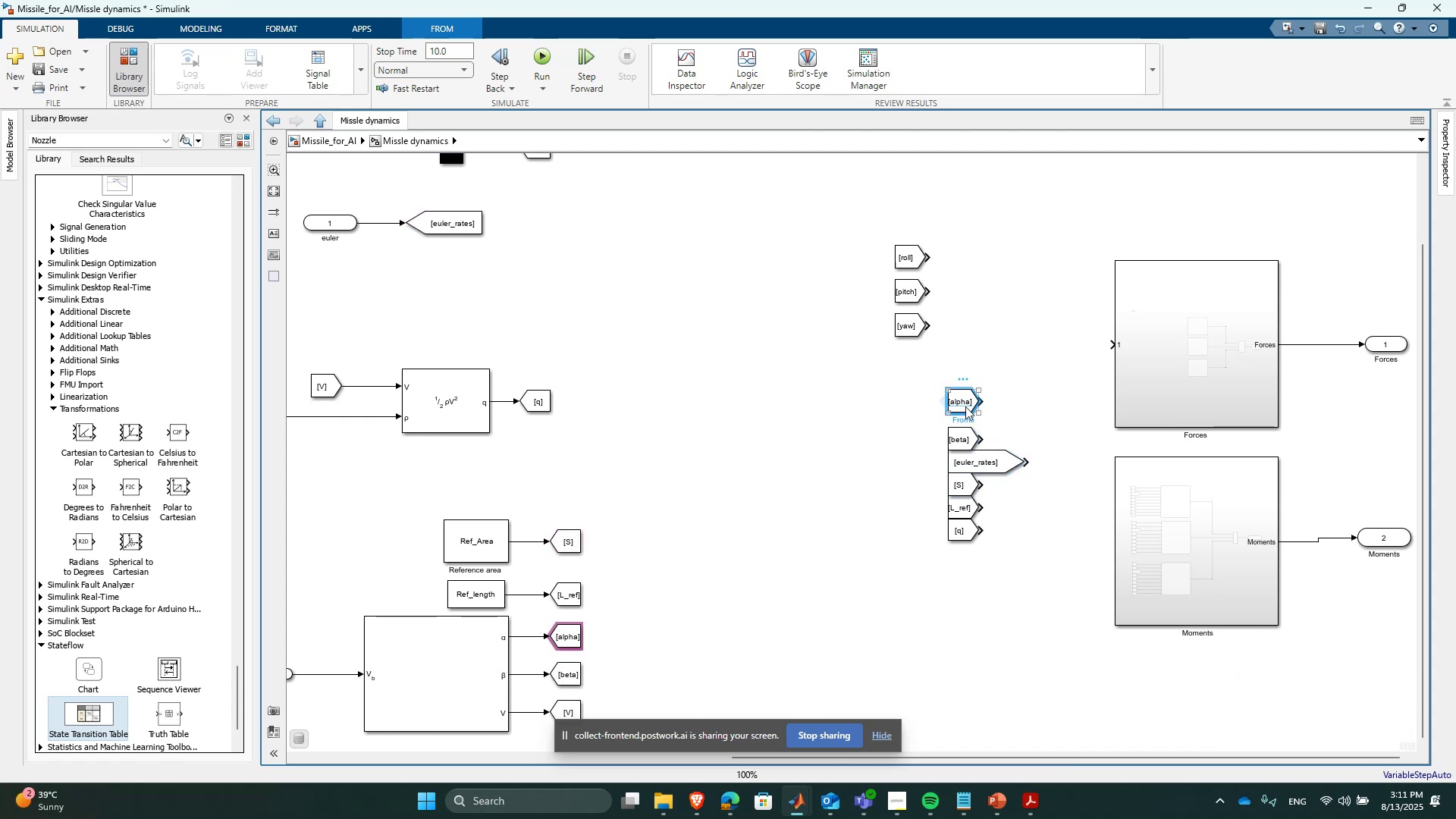 
key(ArrowDown)
 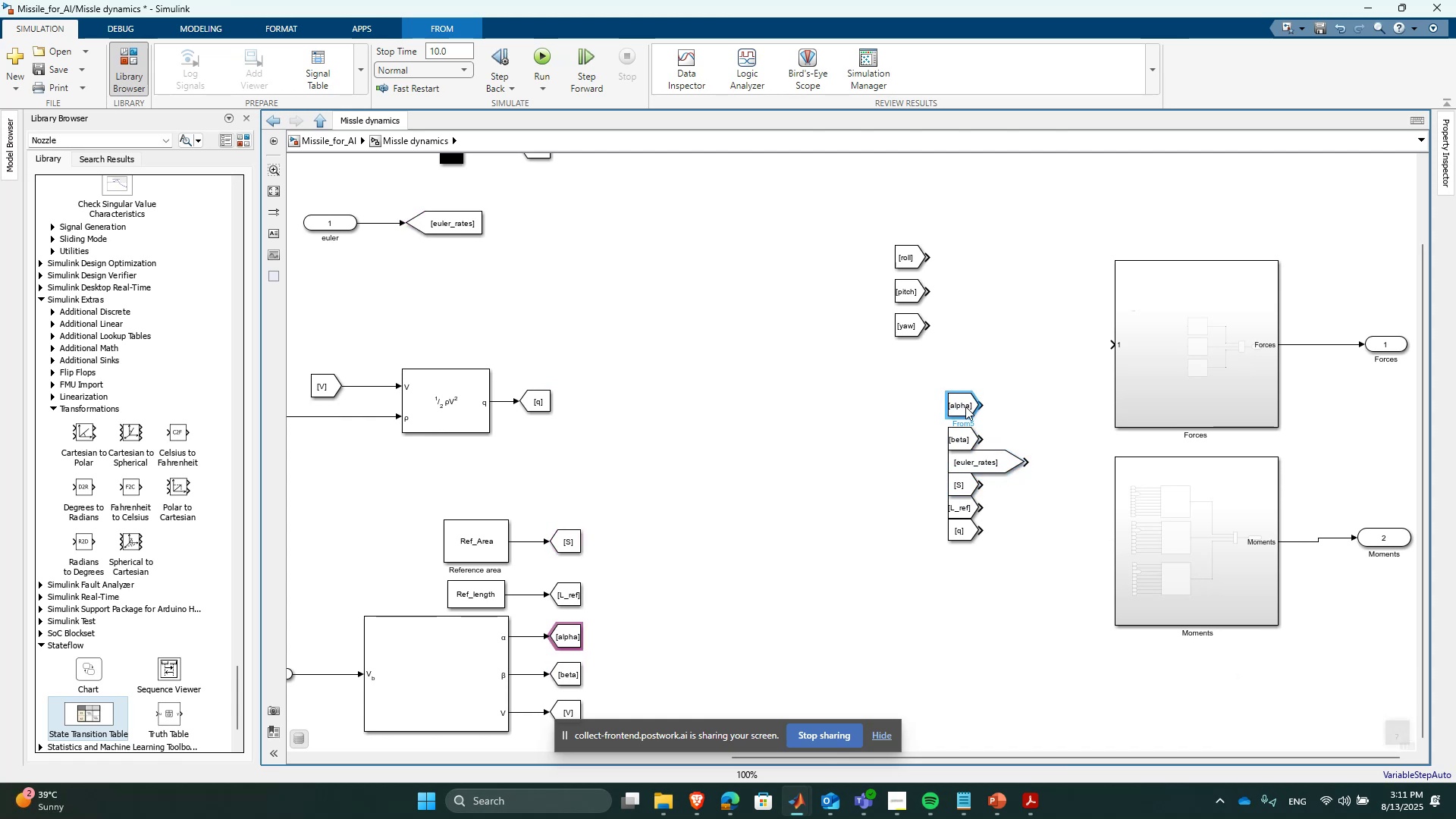 
key(ArrowDown)
 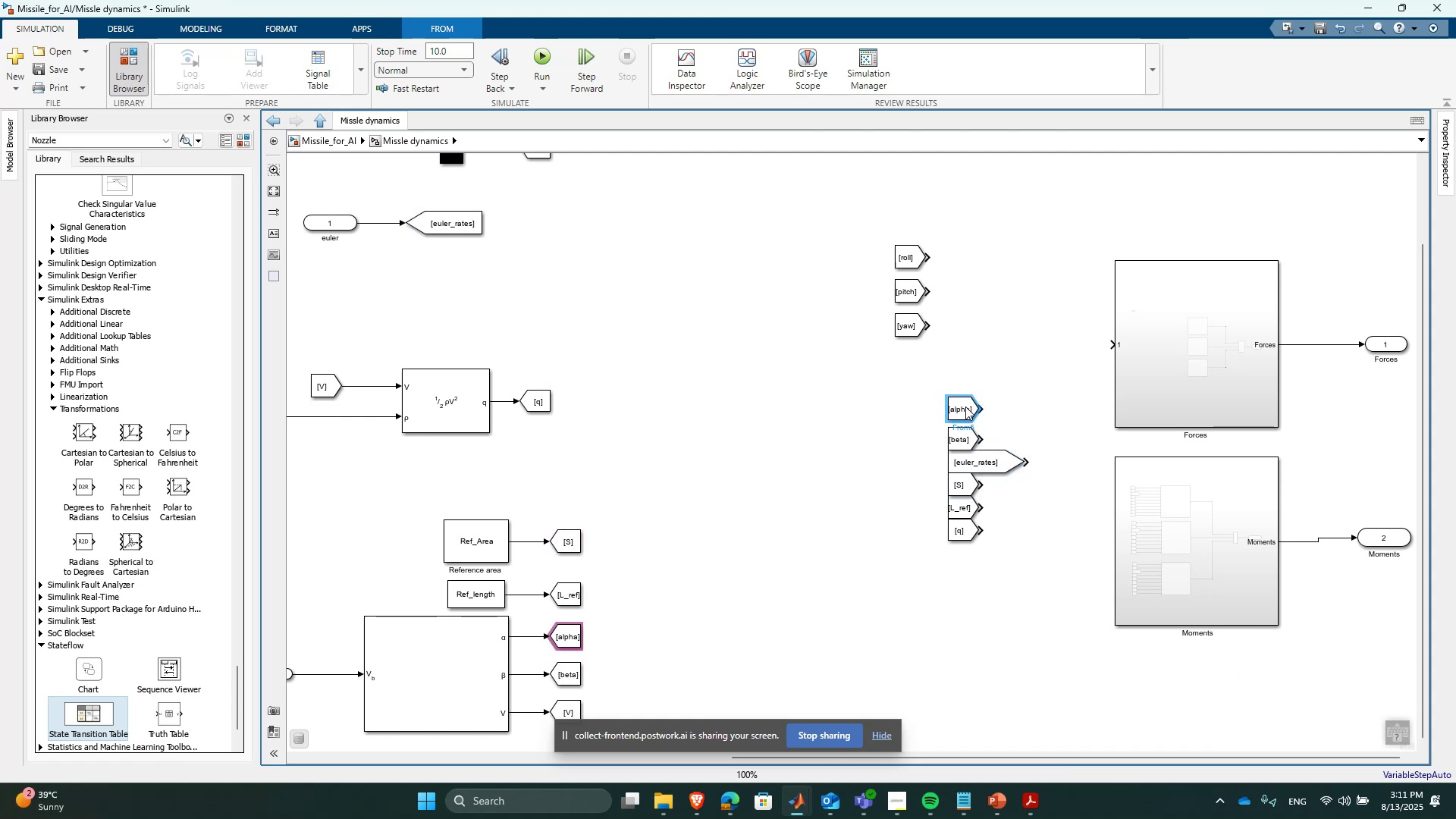 
key(ArrowDown)
 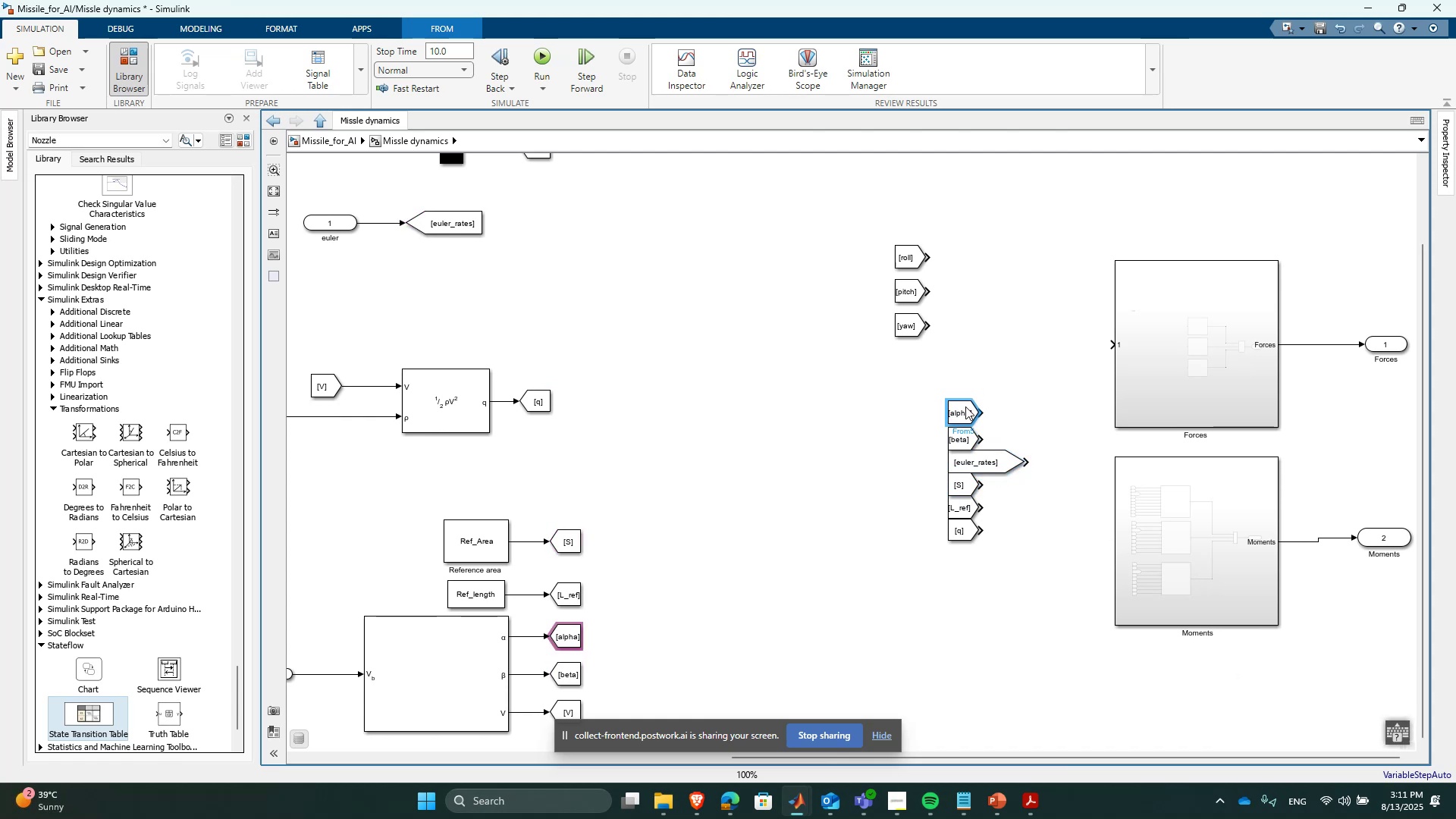 
key(ArrowDown)
 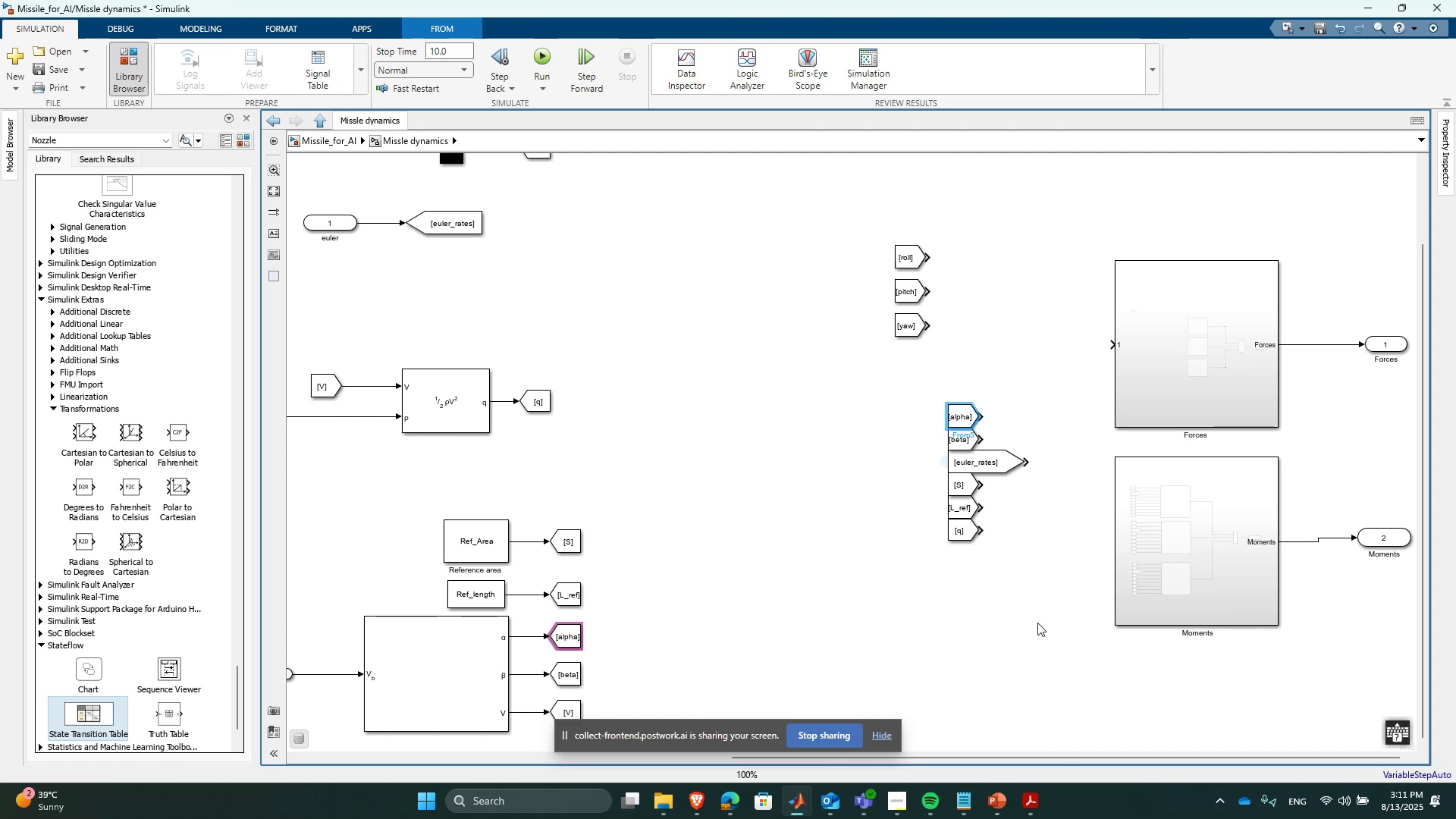 
double_click([1151, 530])
 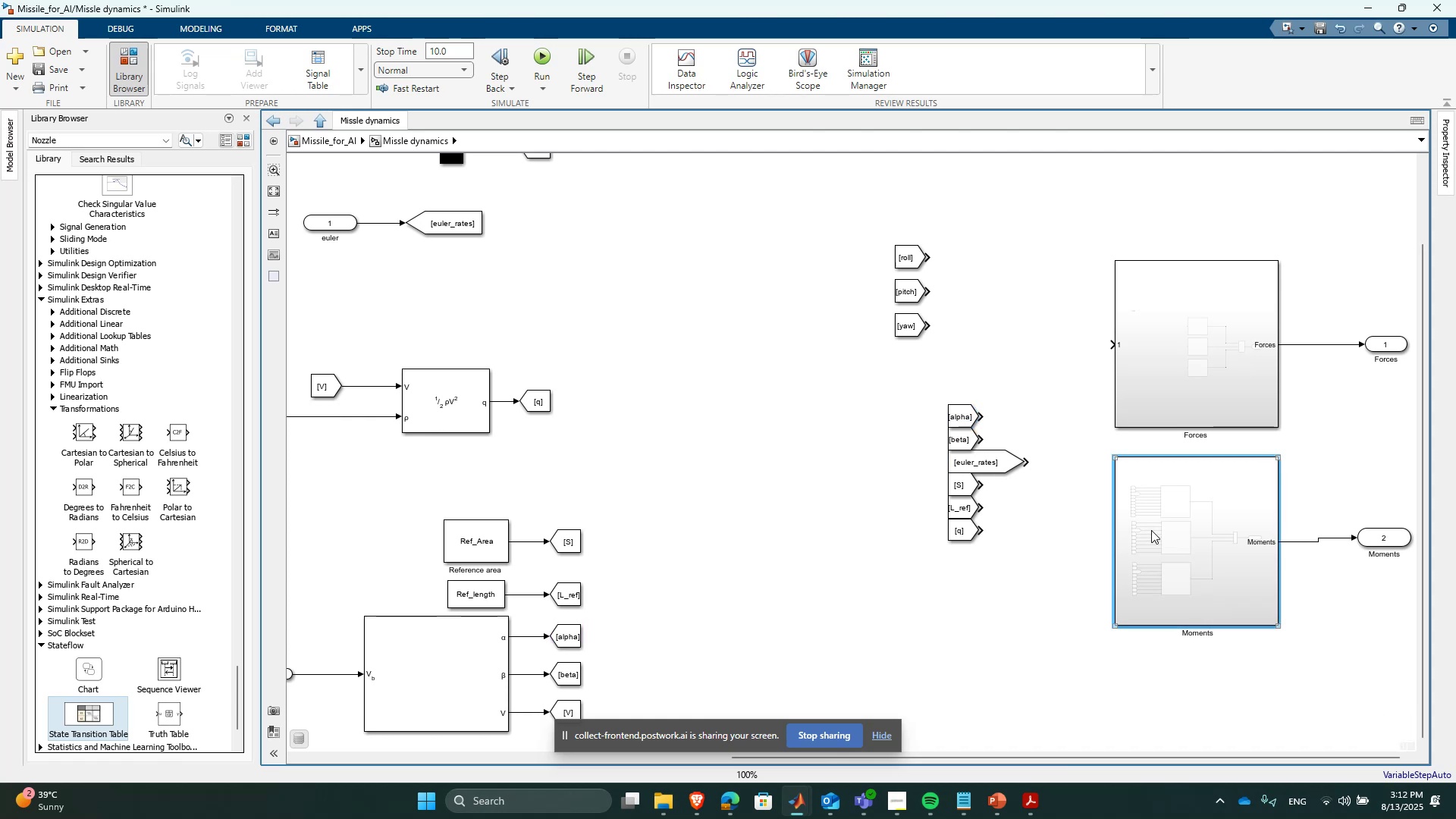 
triple_click([1151, 530])
 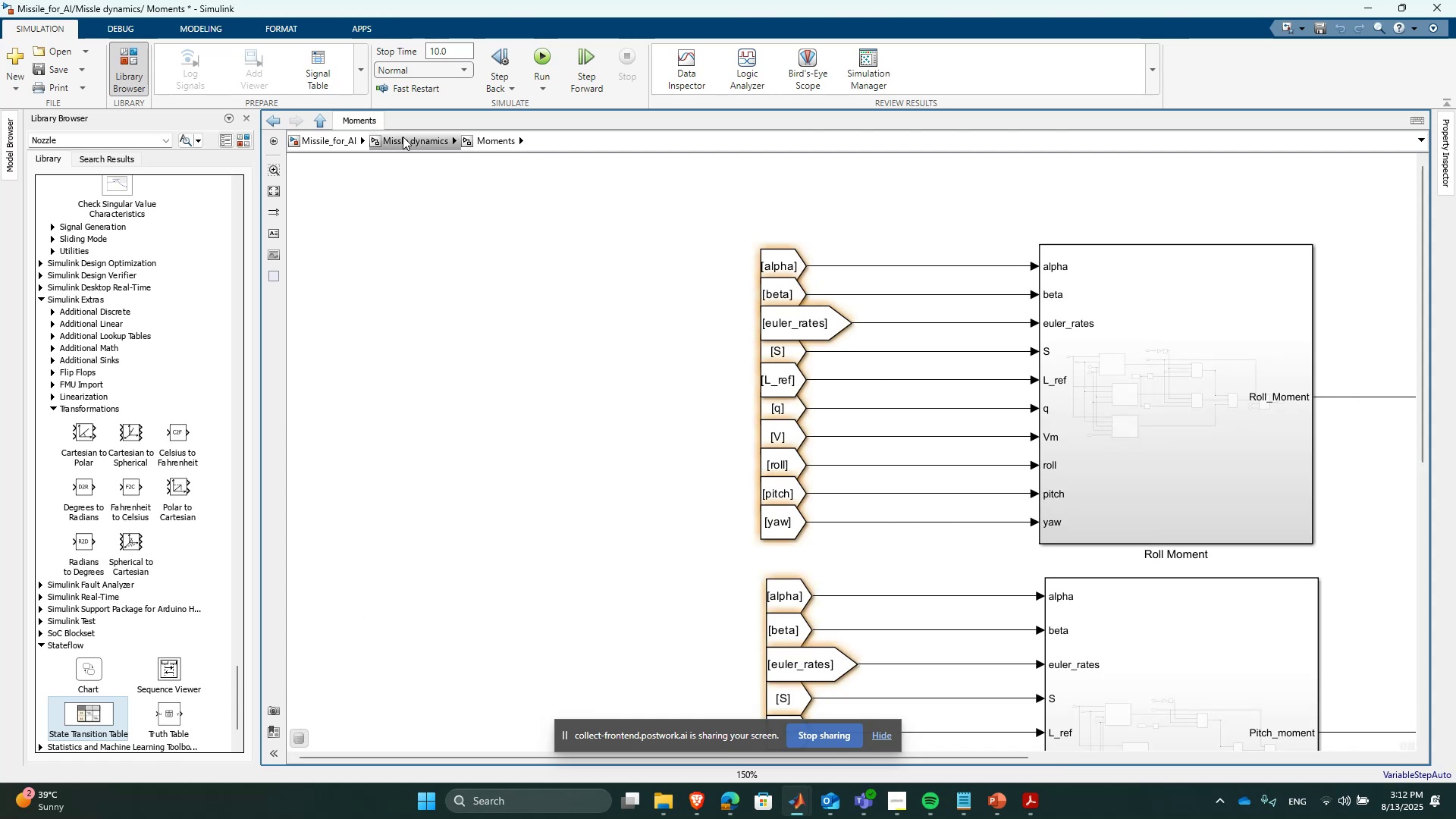 
left_click([403, 136])
 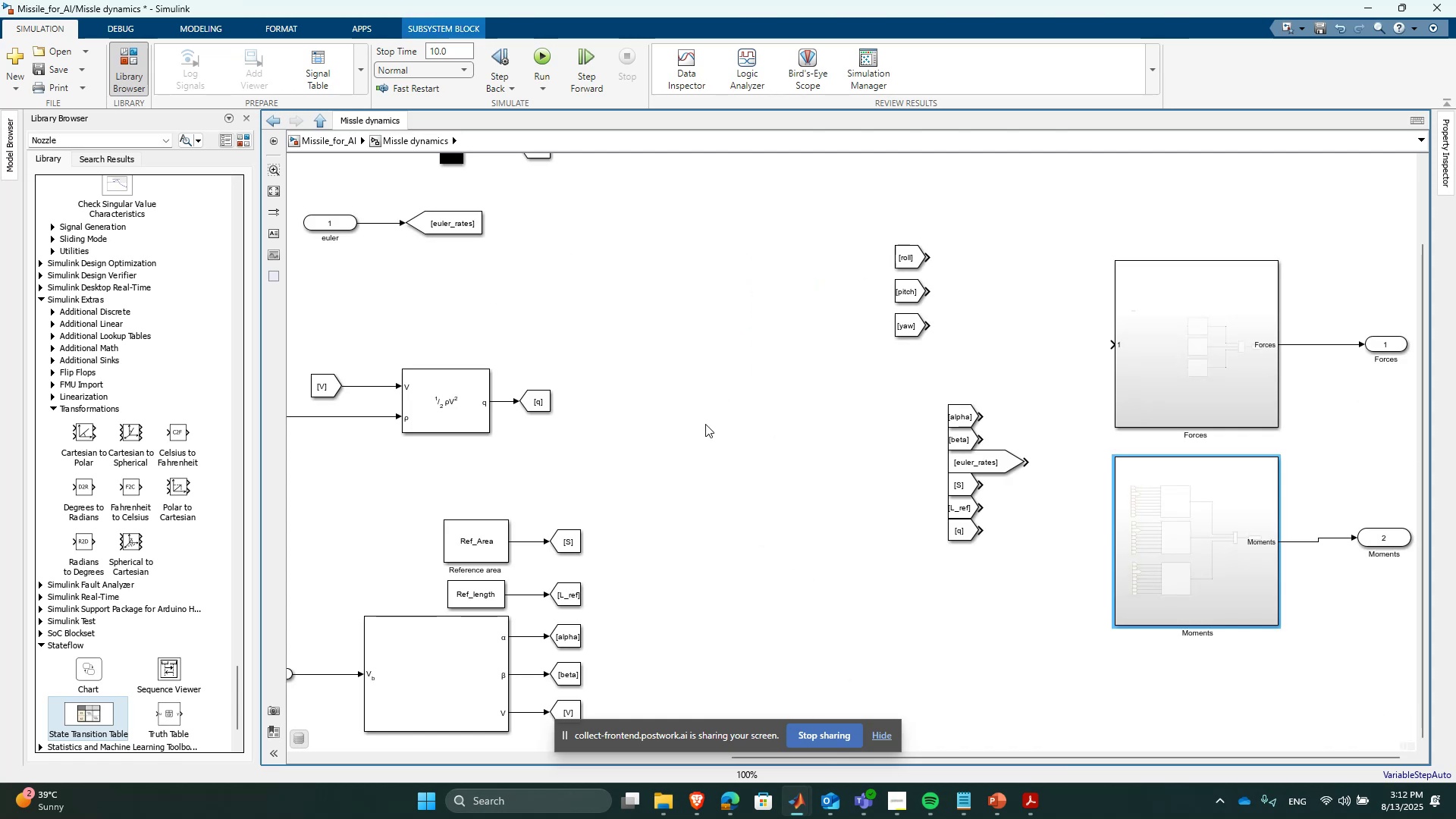 
scroll: coordinate [617, 525], scroll_direction: down, amount: 3.0
 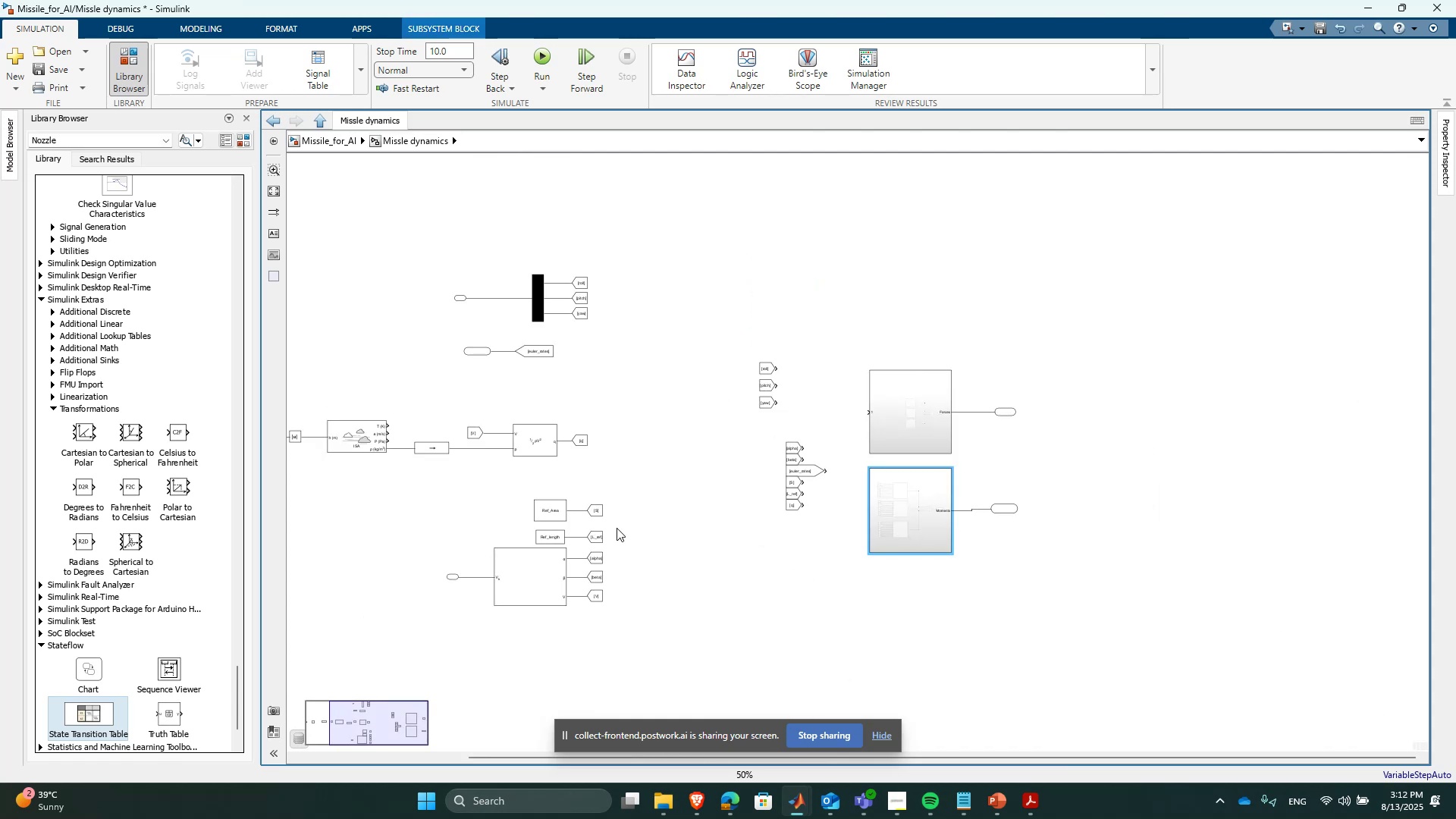 
scroll: coordinate [651, 479], scroll_direction: up, amount: 2.0
 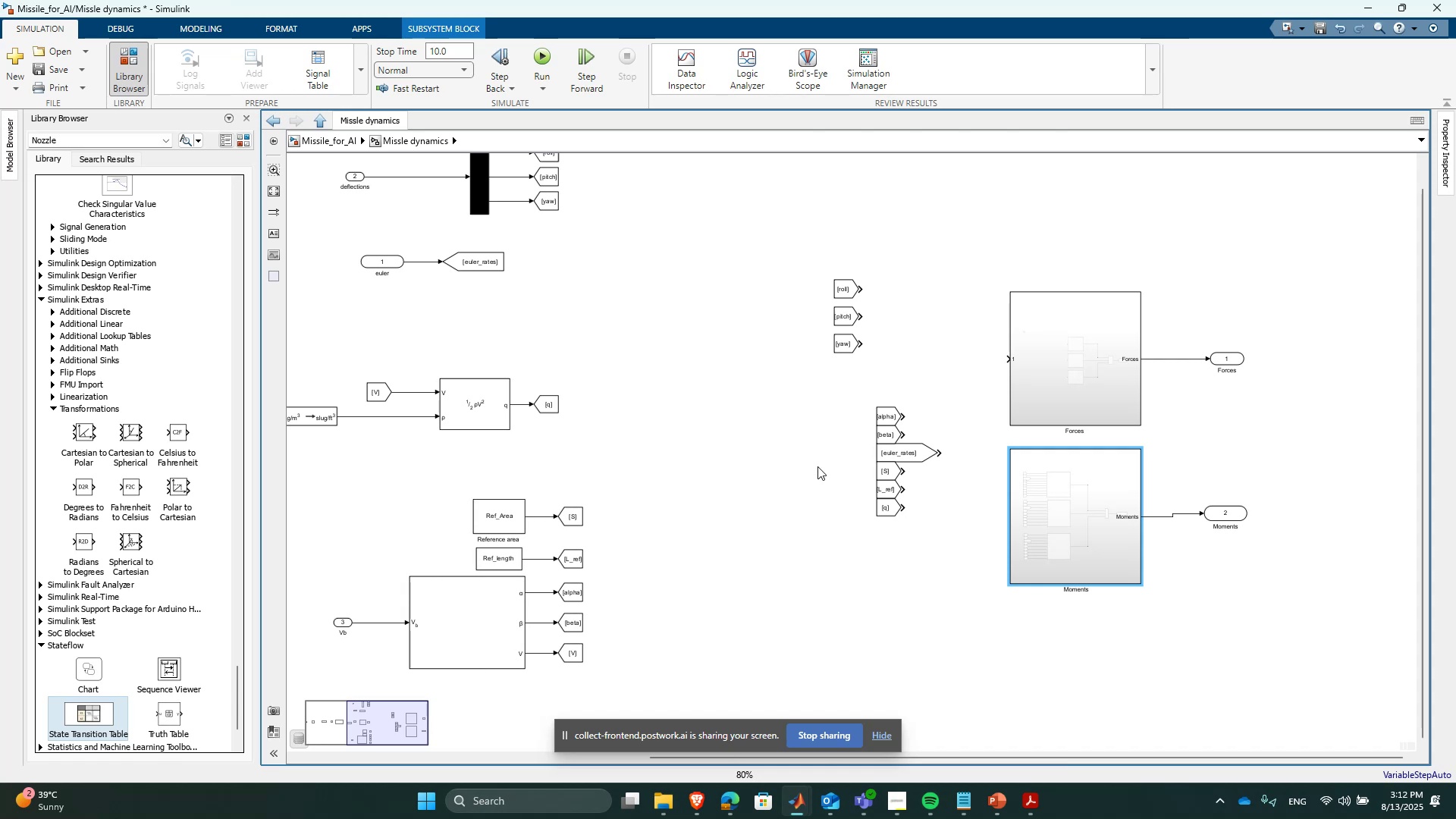 
scroll: coordinate [817, 466], scroll_direction: down, amount: 1.0
 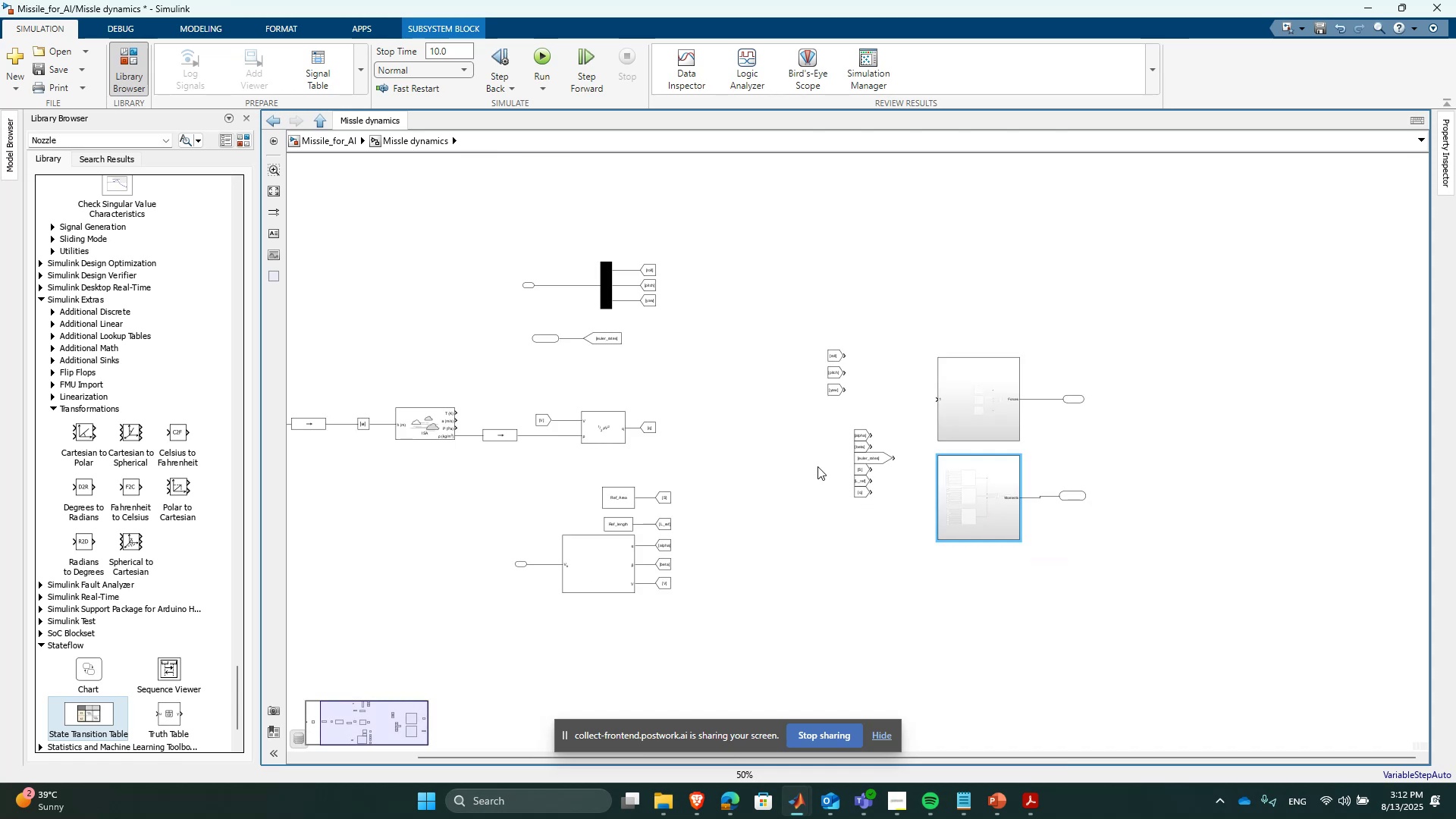 
scroll: coordinate [761, 557], scroll_direction: none, amount: 0.0
 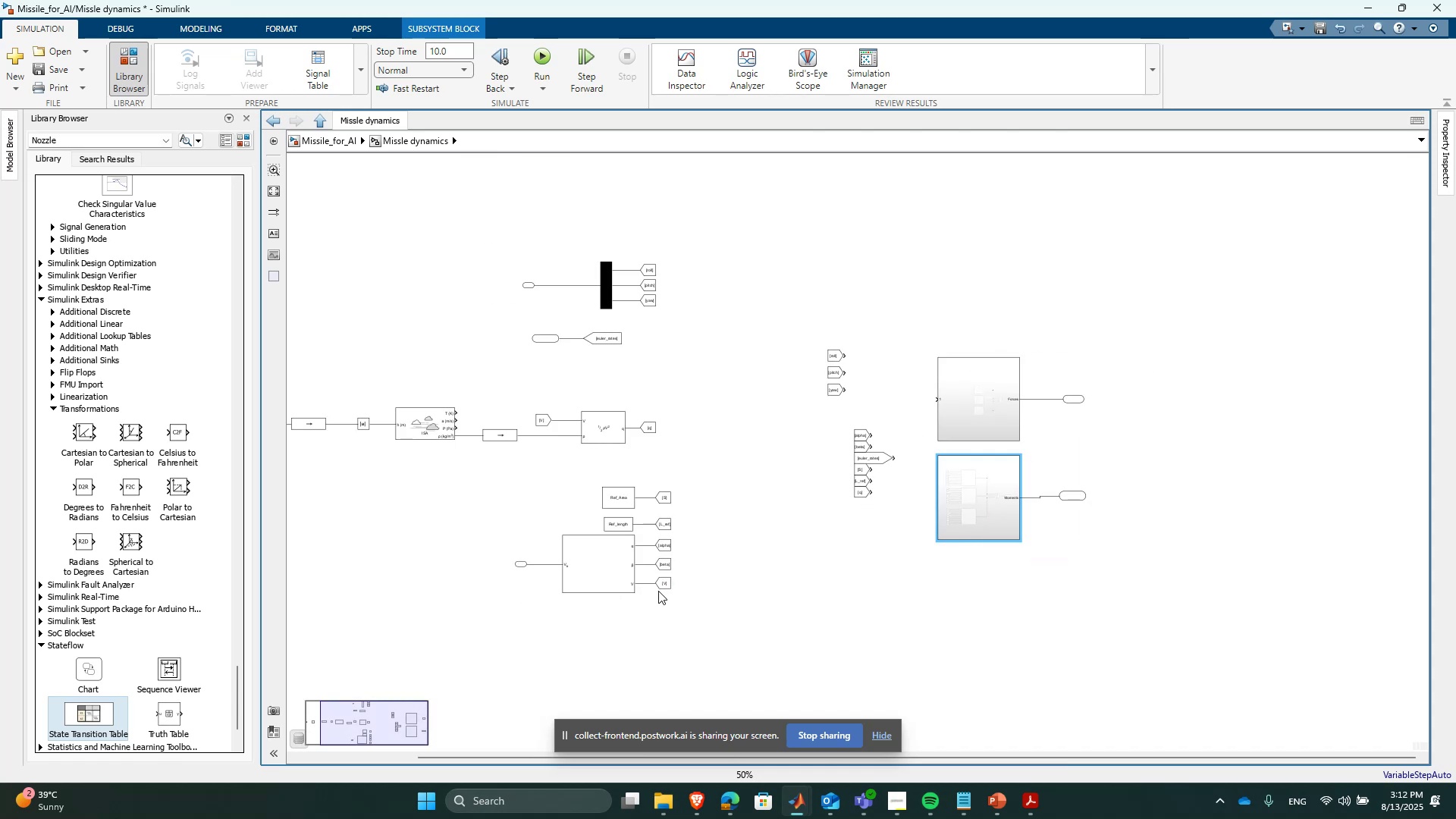 
left_click([660, 582])
 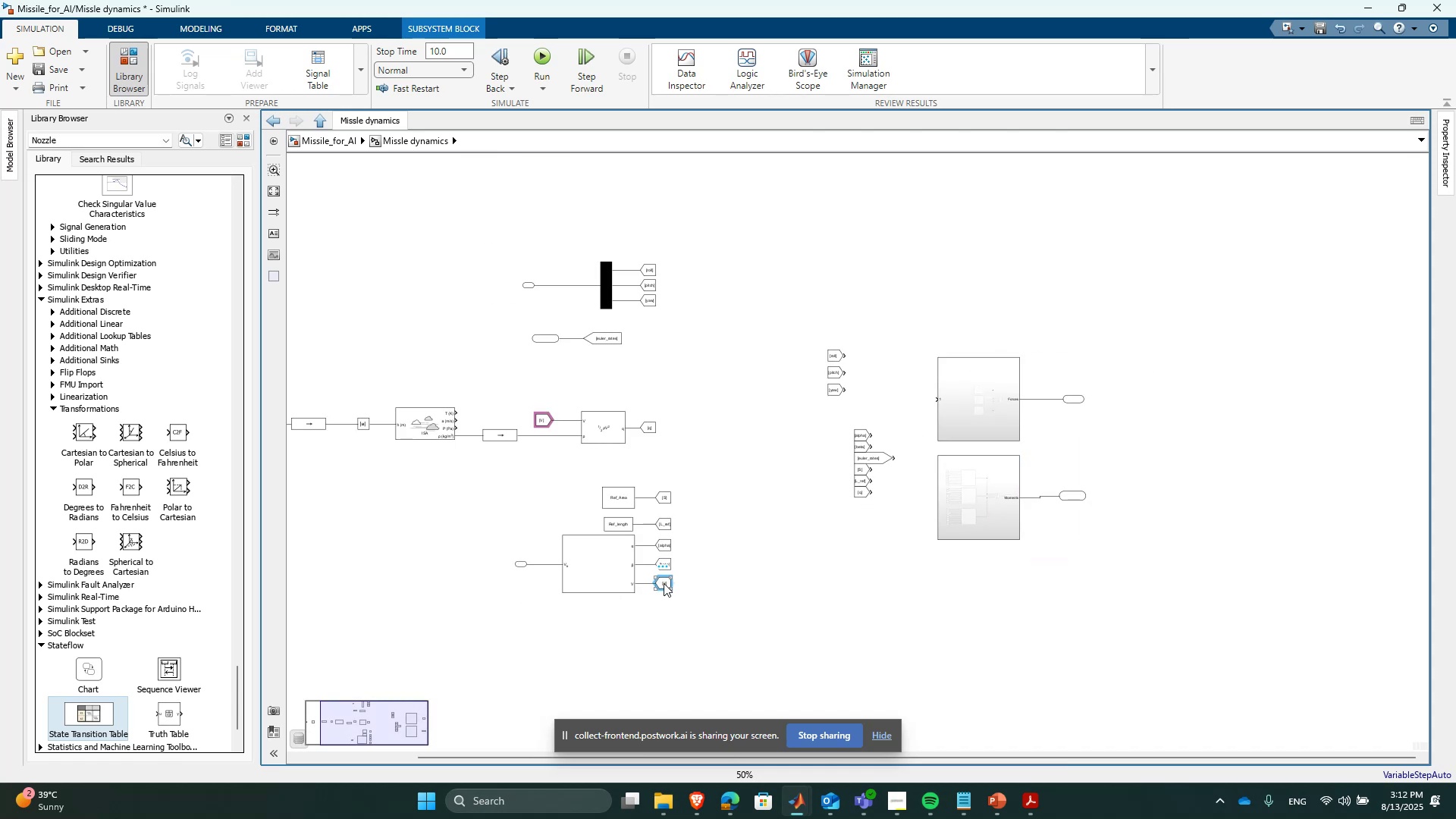 
scroll: coordinate [728, 613], scroll_direction: up, amount: 3.0
 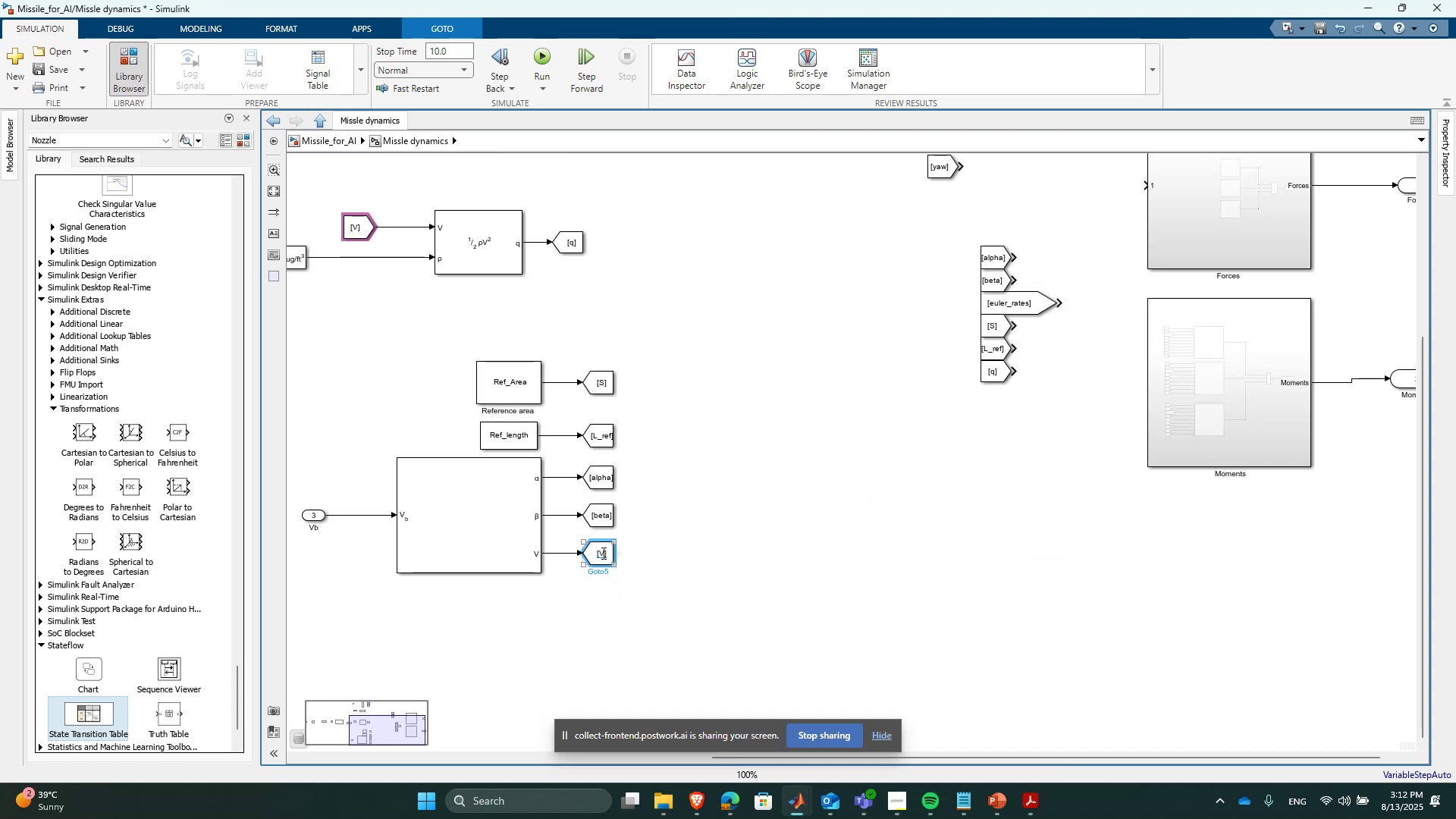 
left_click_drag(start_coordinate=[620, 553], to_coordinate=[1009, 399])
 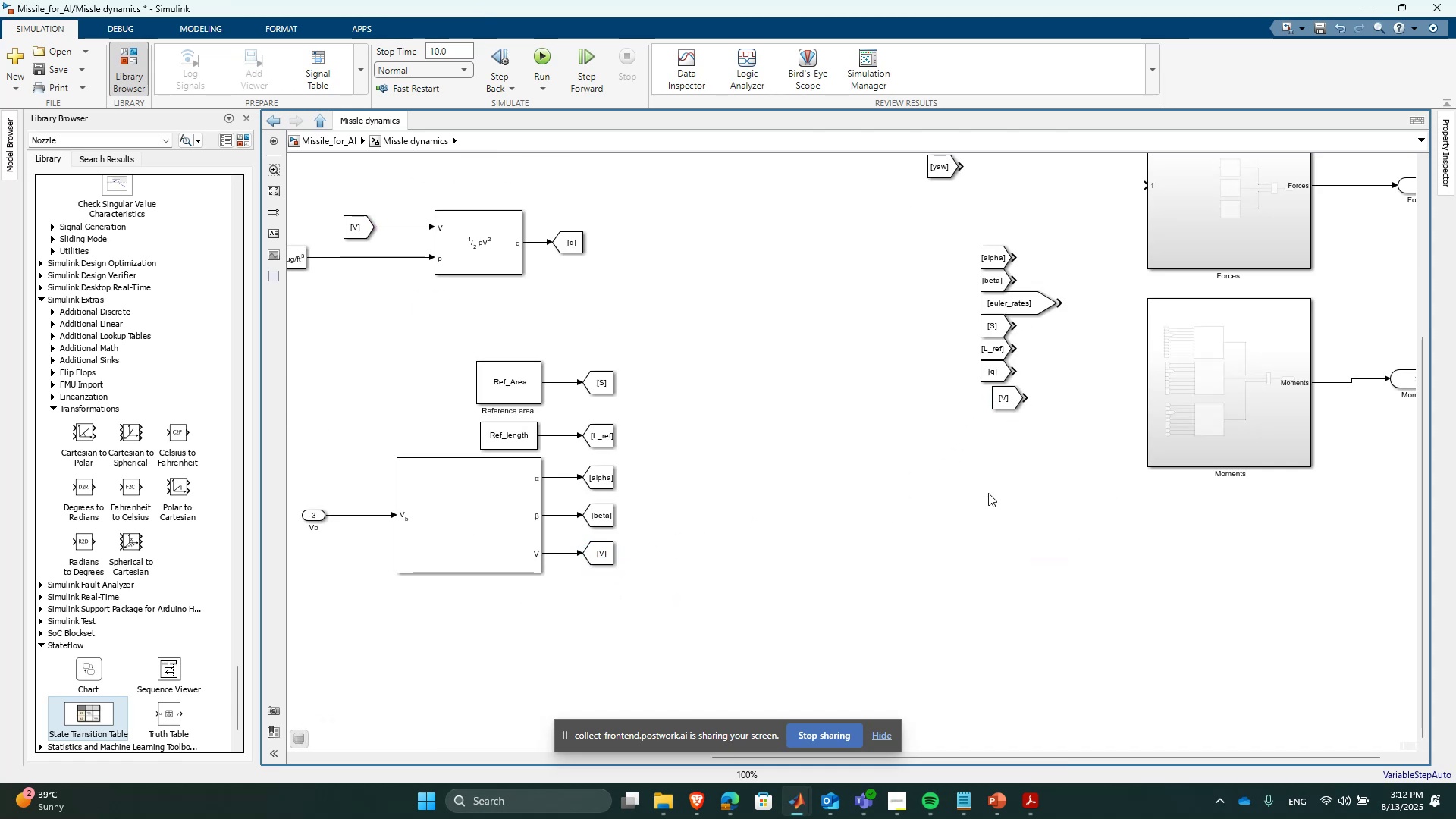 
key(ArrowLeft)
 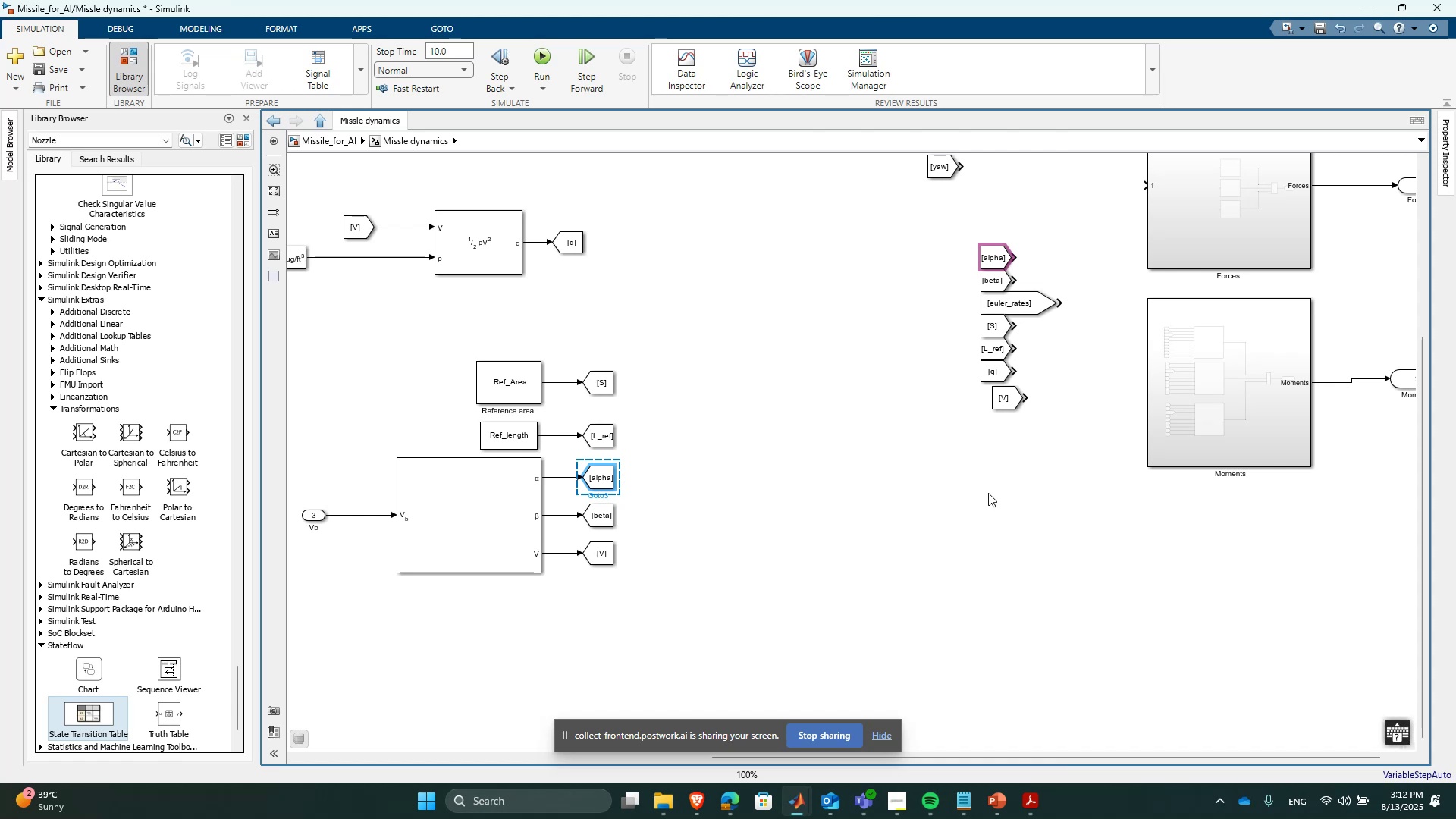 
left_click([988, 493])
 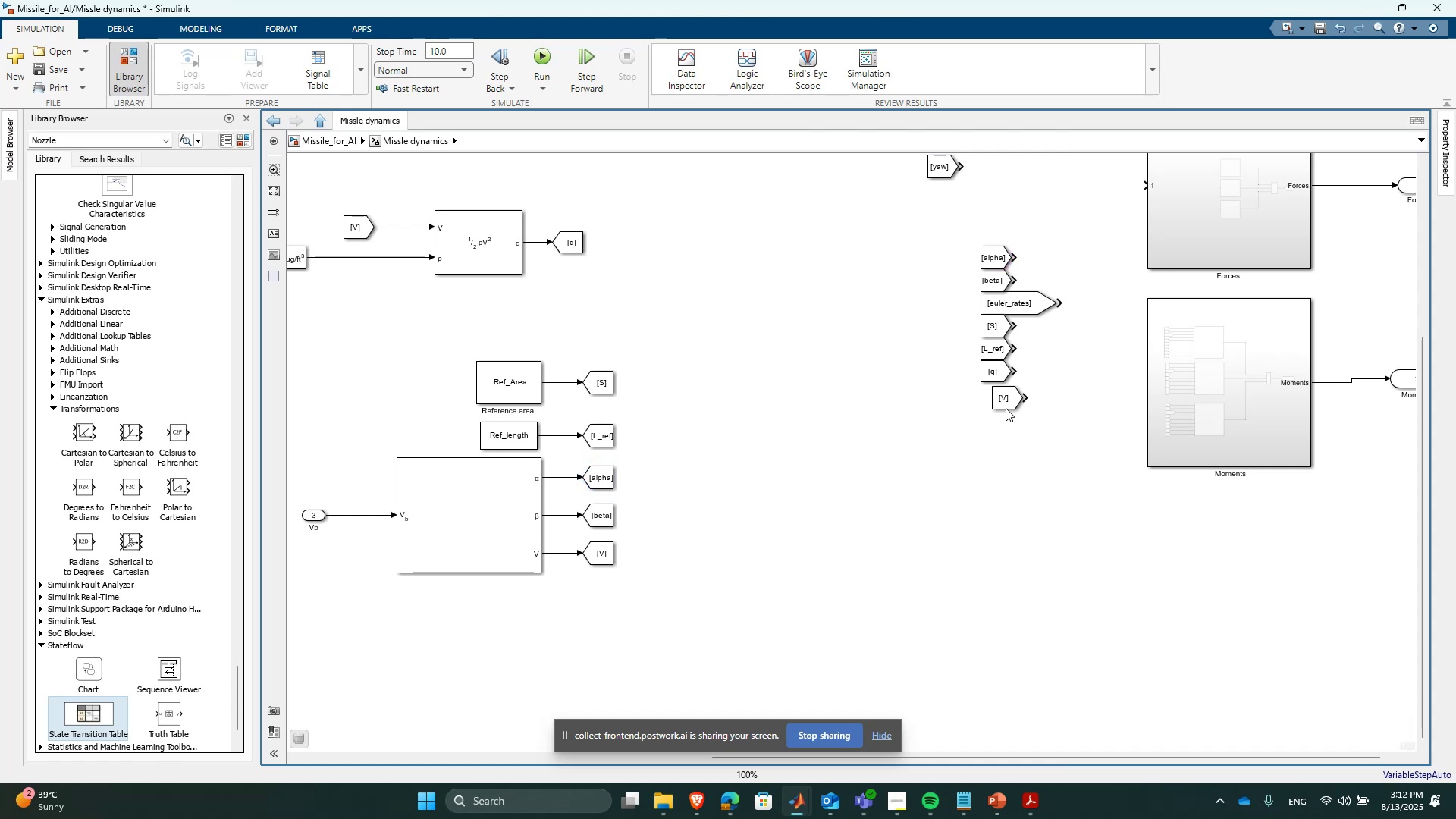 
left_click([1006, 403])
 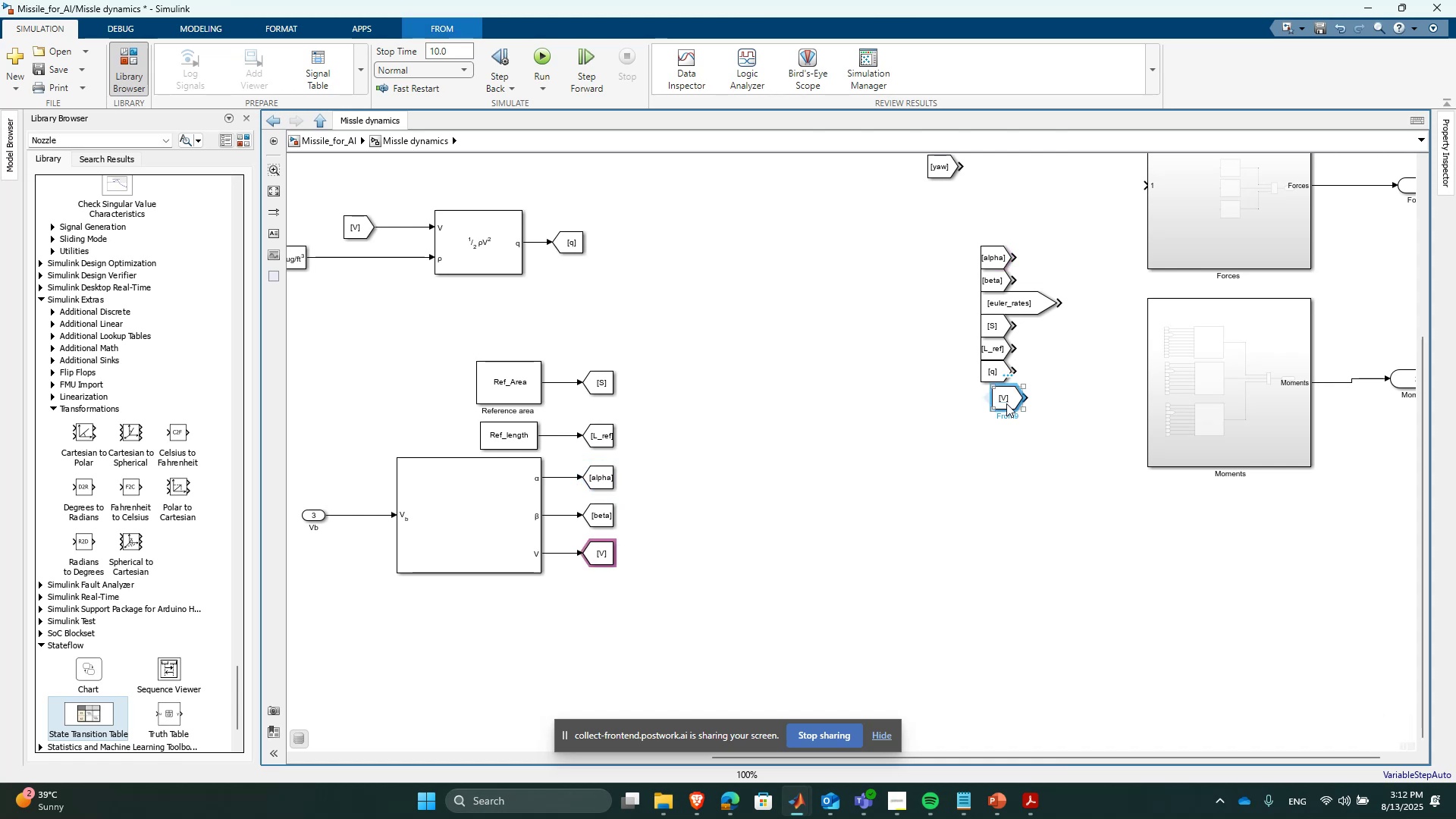 
key(ArrowLeft)
 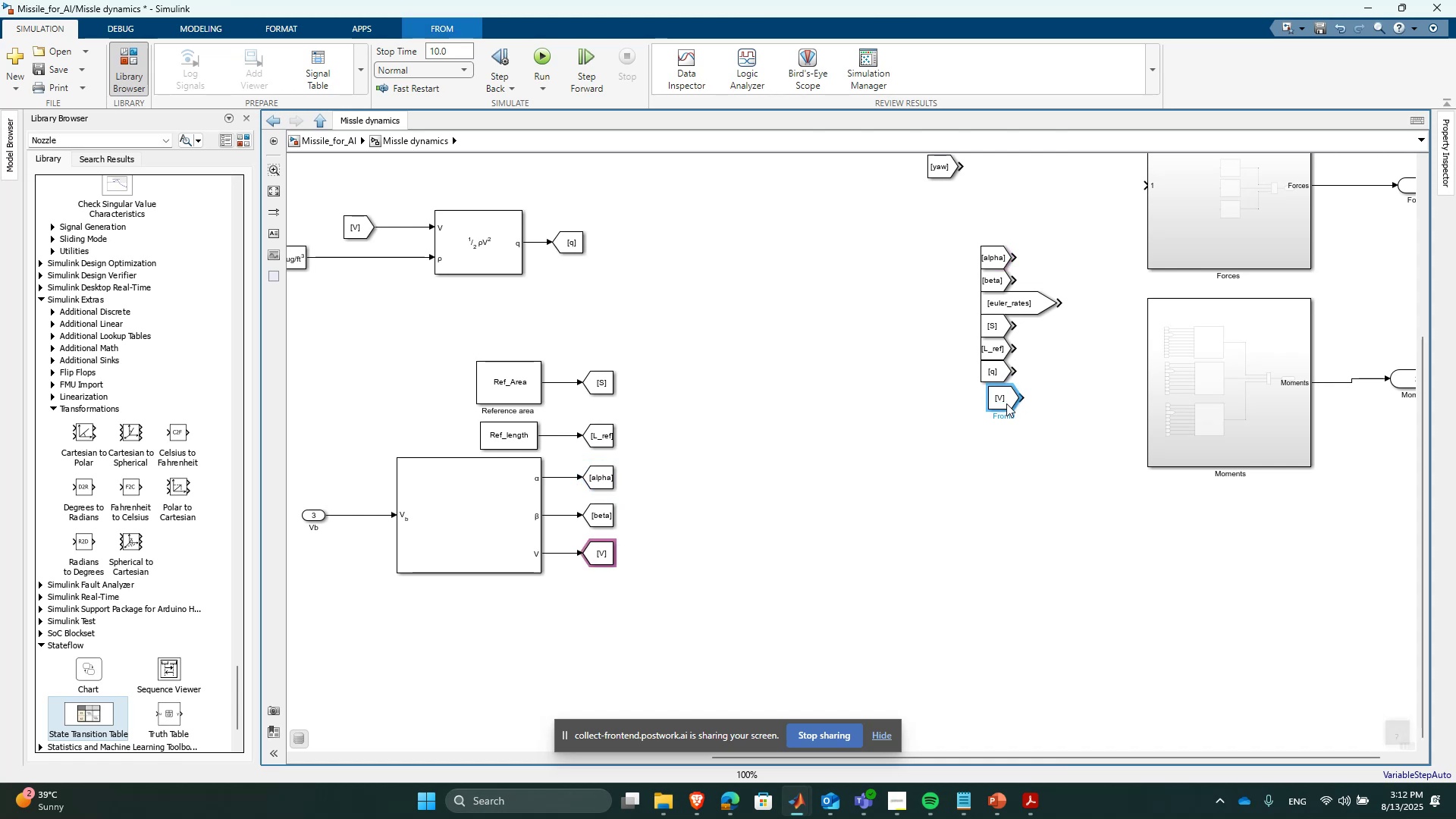 
key(ArrowLeft)
 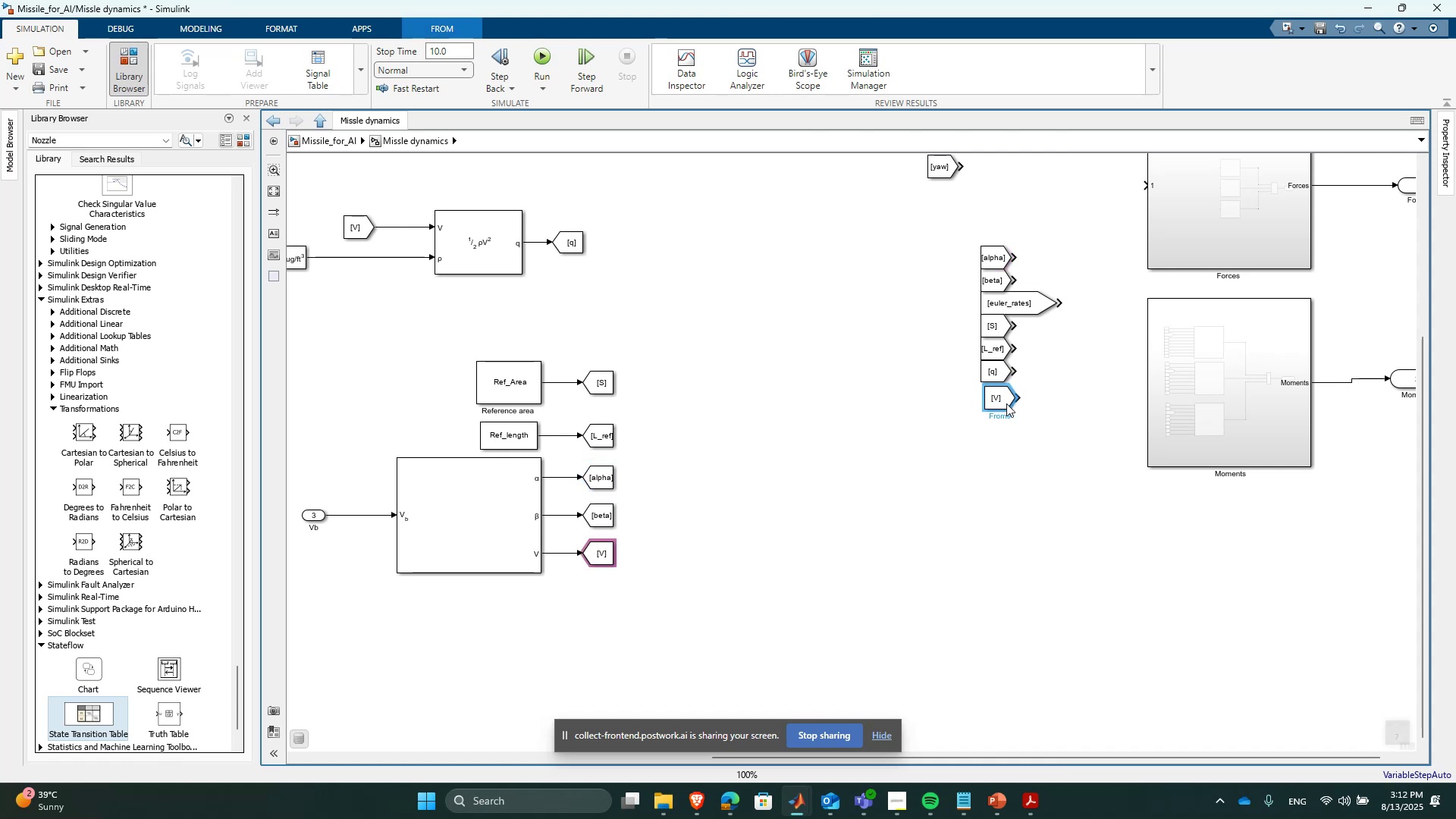 
key(ArrowLeft)
 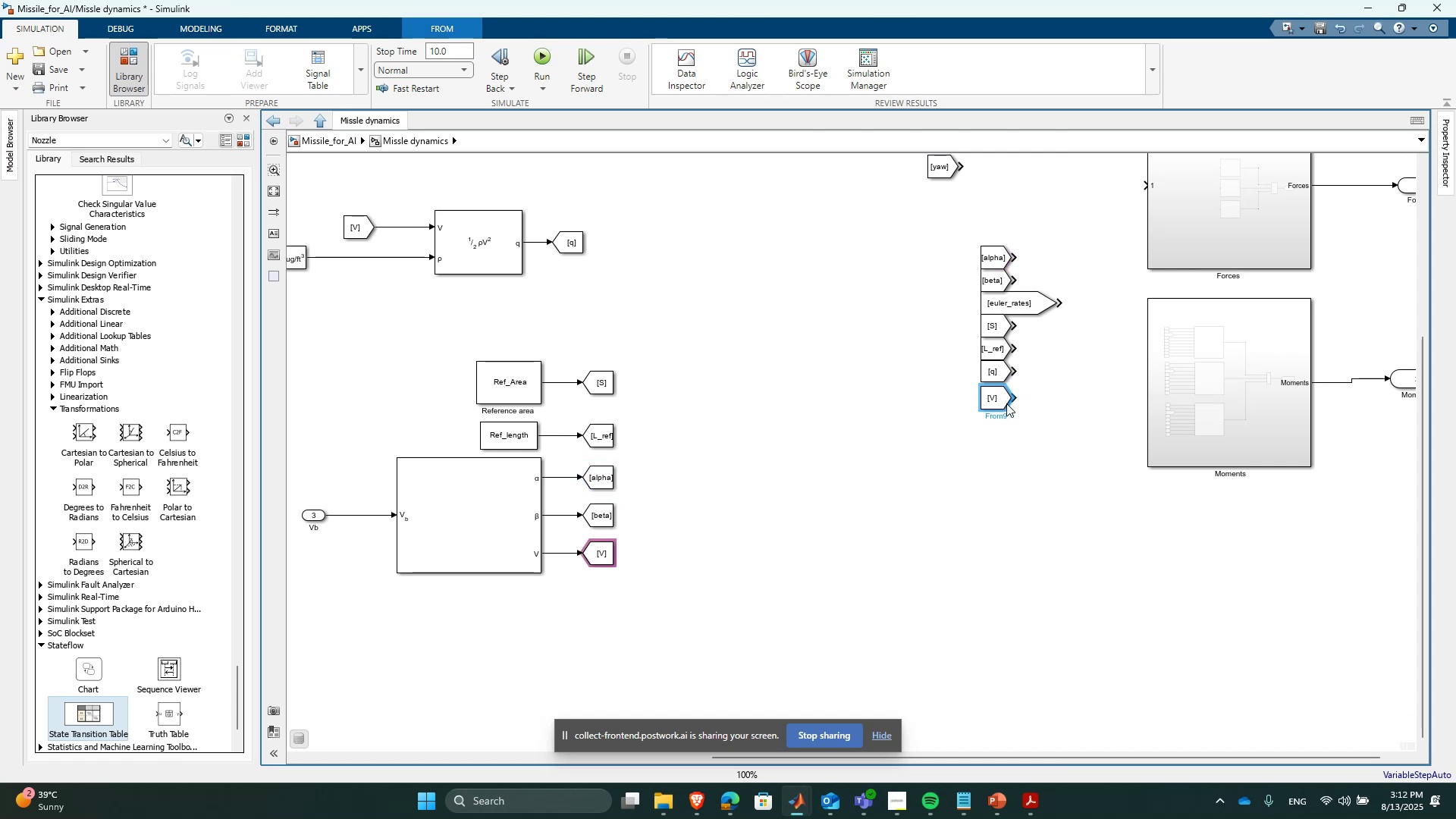 
key(ArrowLeft)
 